 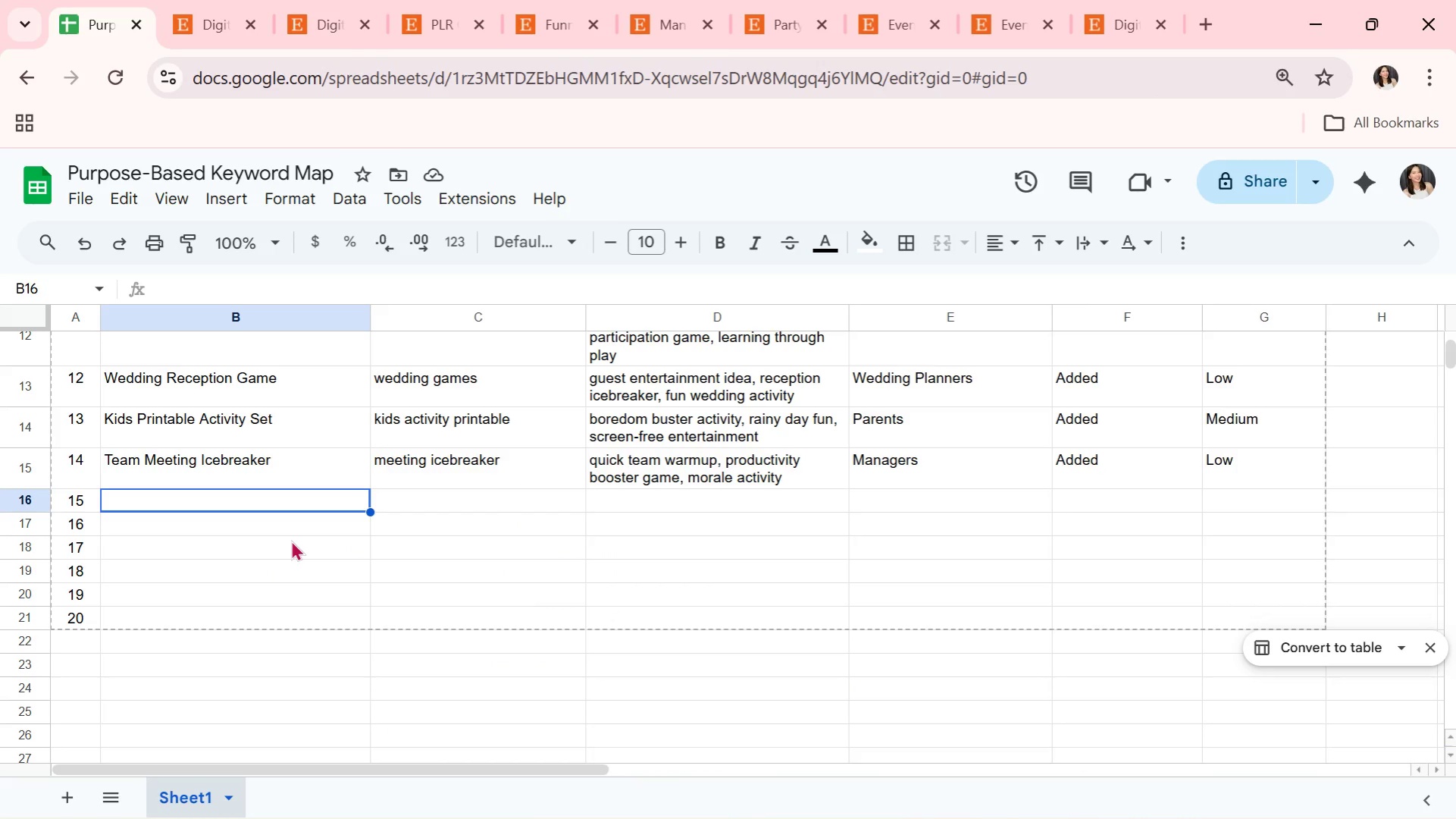 
type(Networking Event Game)
 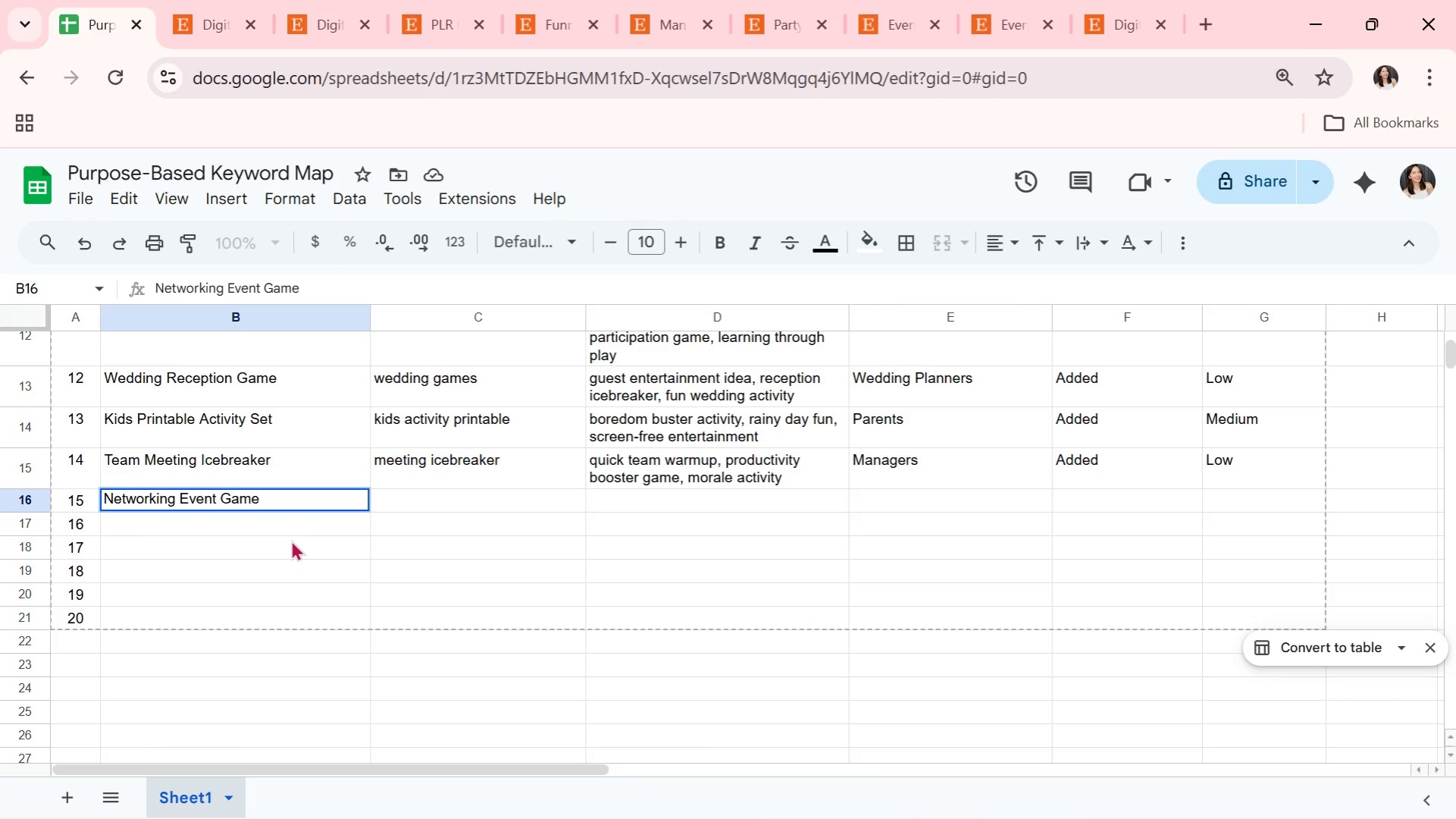 
key(ArrowRight)
 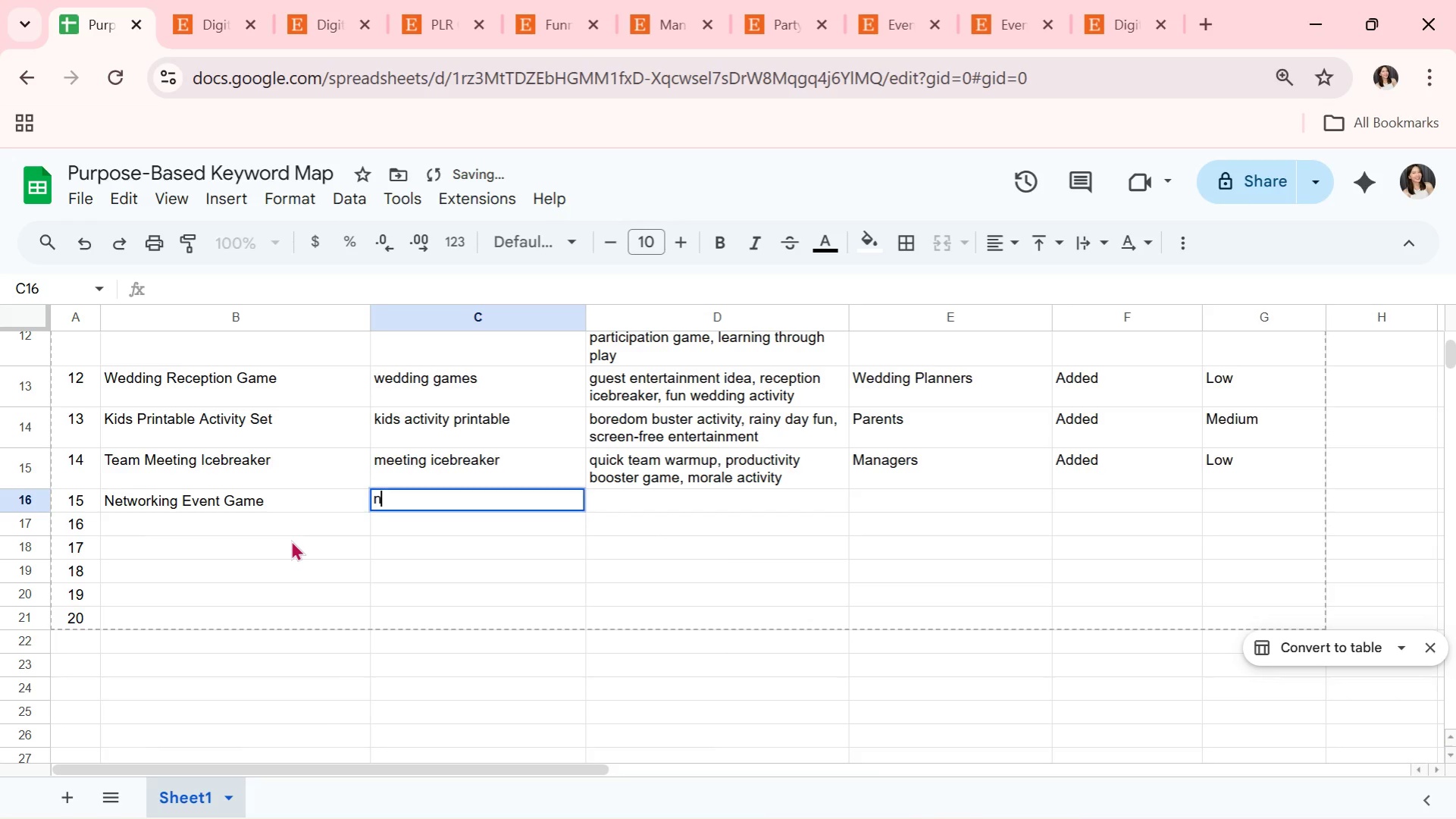 
type(networking game)
 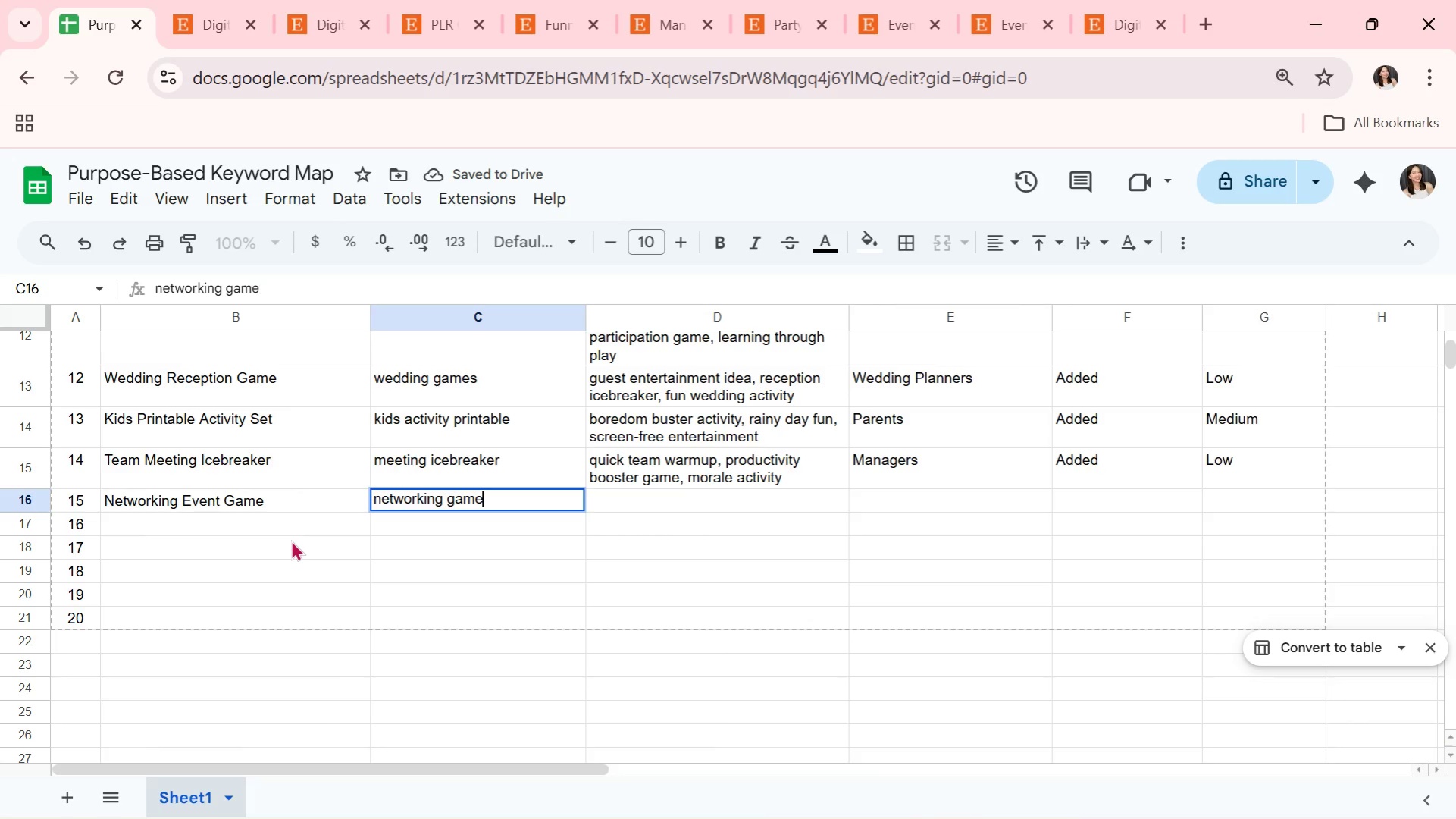 
key(ArrowRight)
 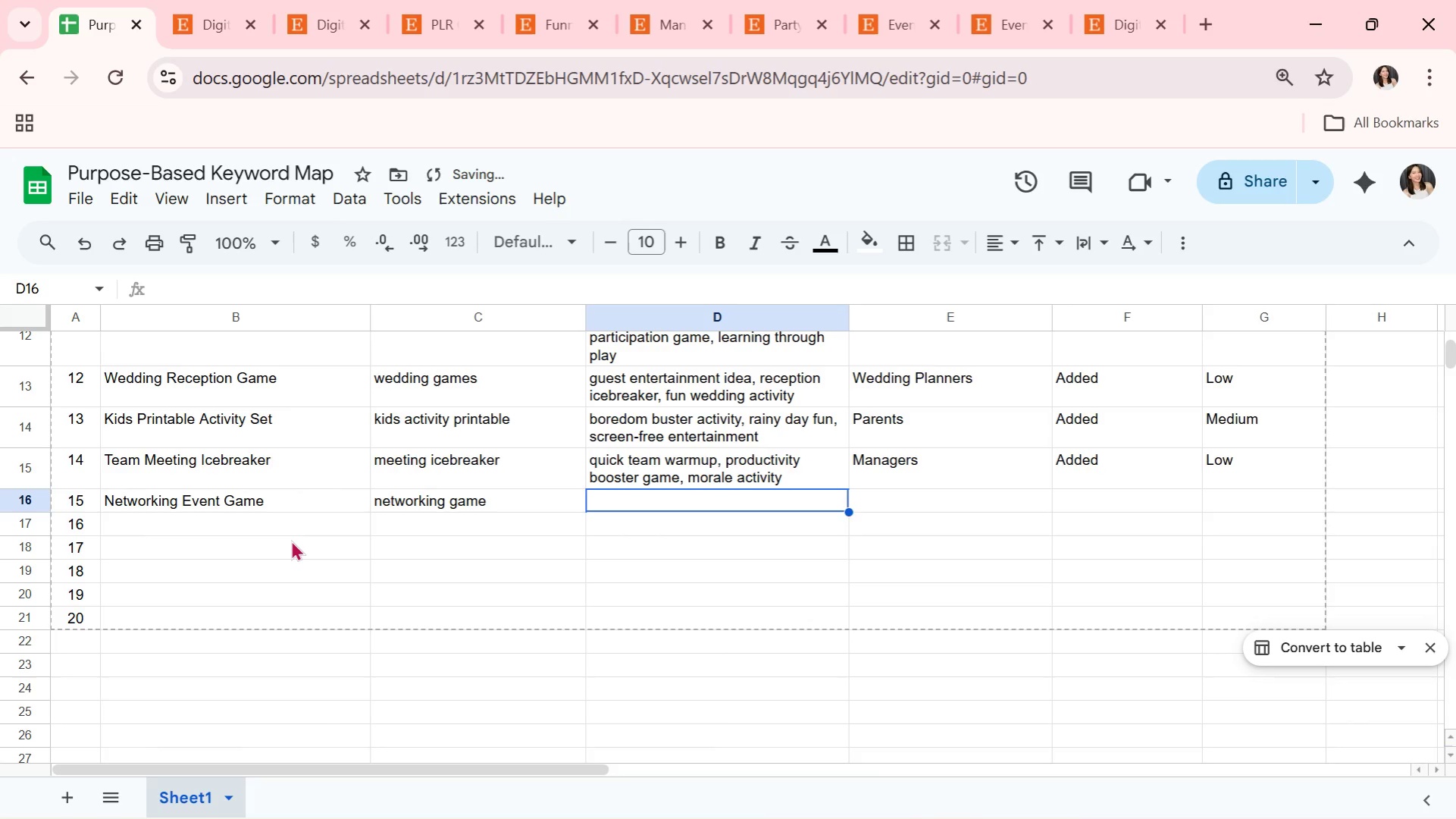 
type(social interaction tool, event engagement activity, icebreaker prompts)
 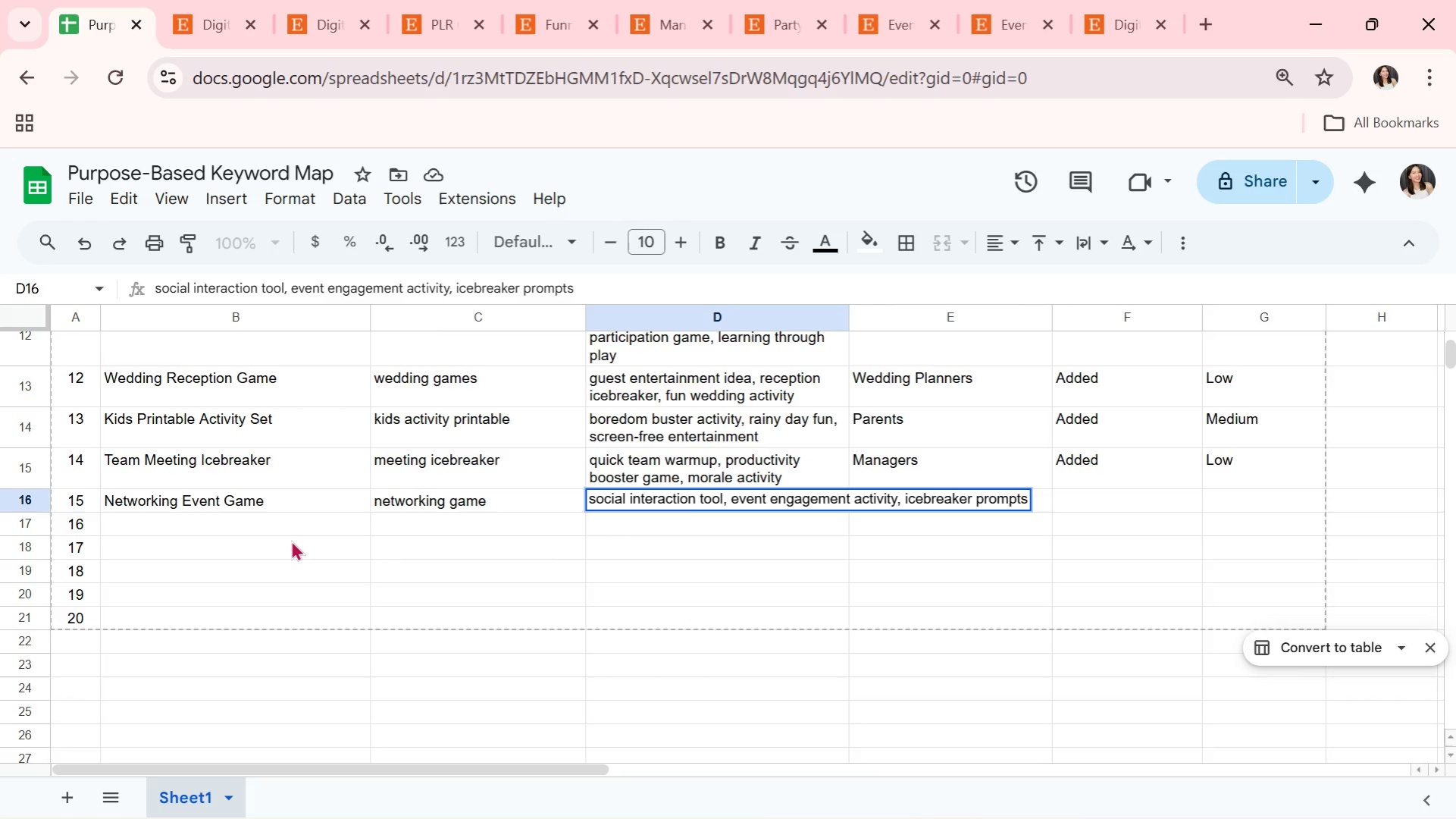 
key(Enter)
 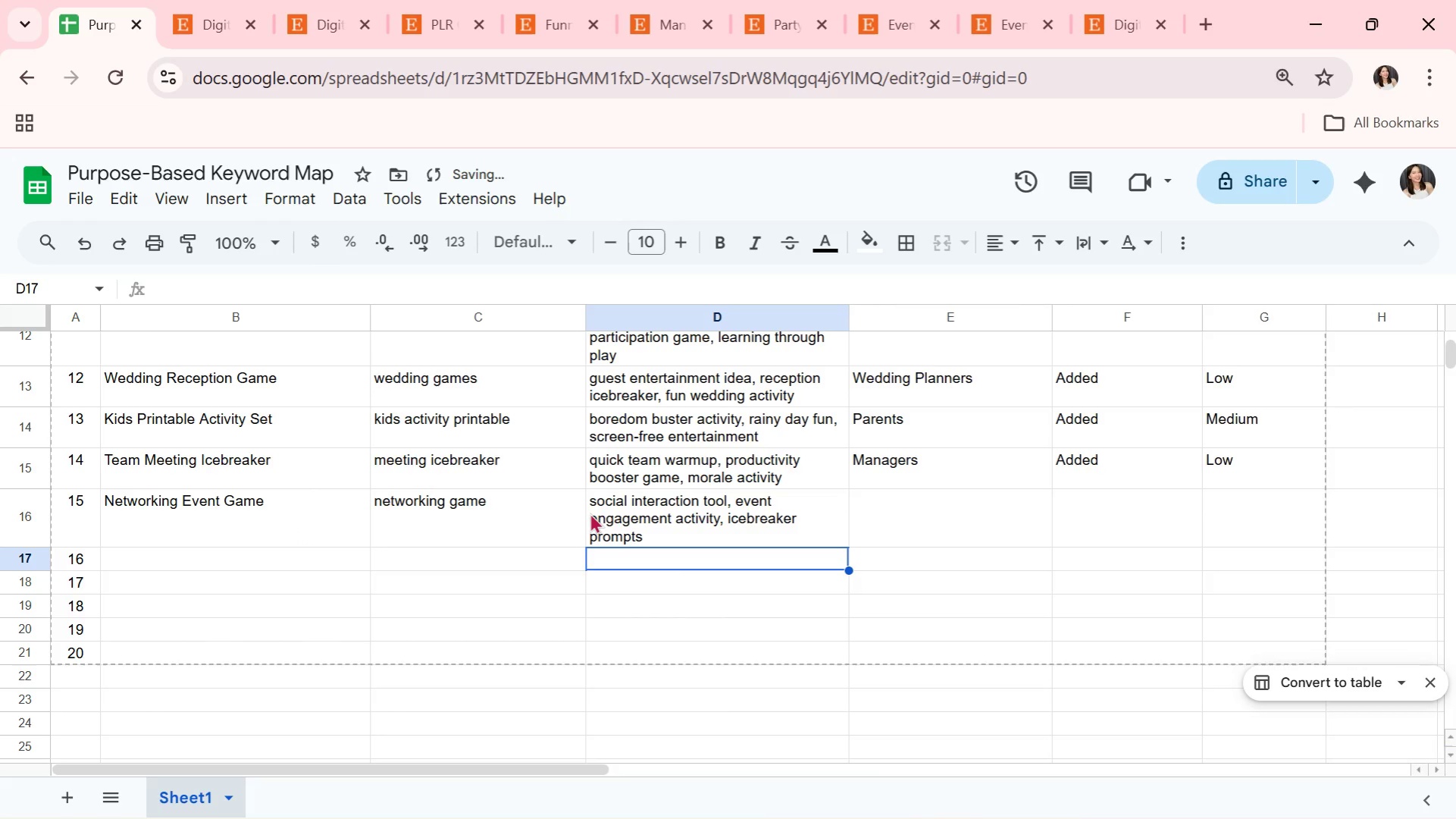 
left_click([620, 516])
 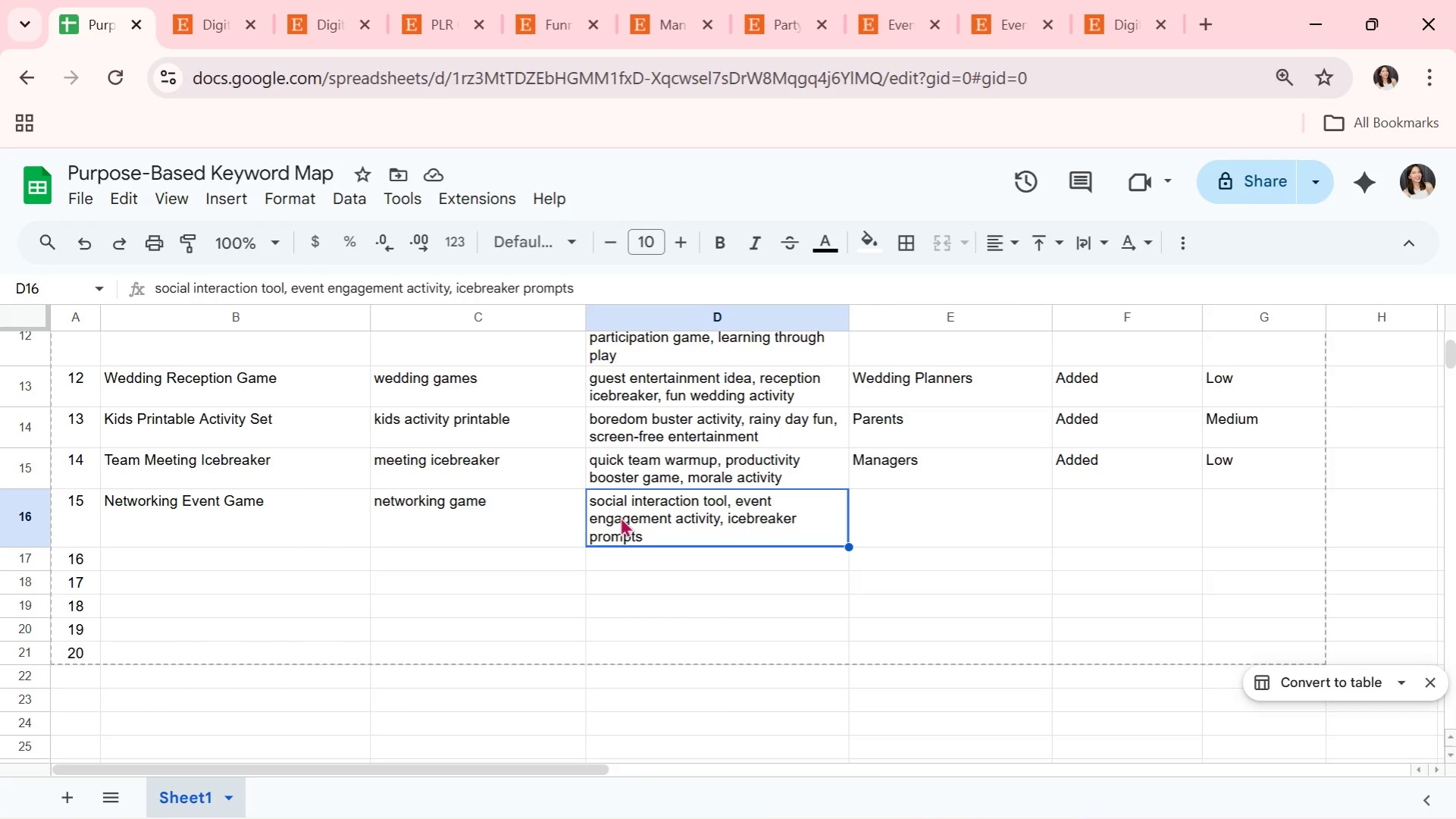 
wait(6.89)
 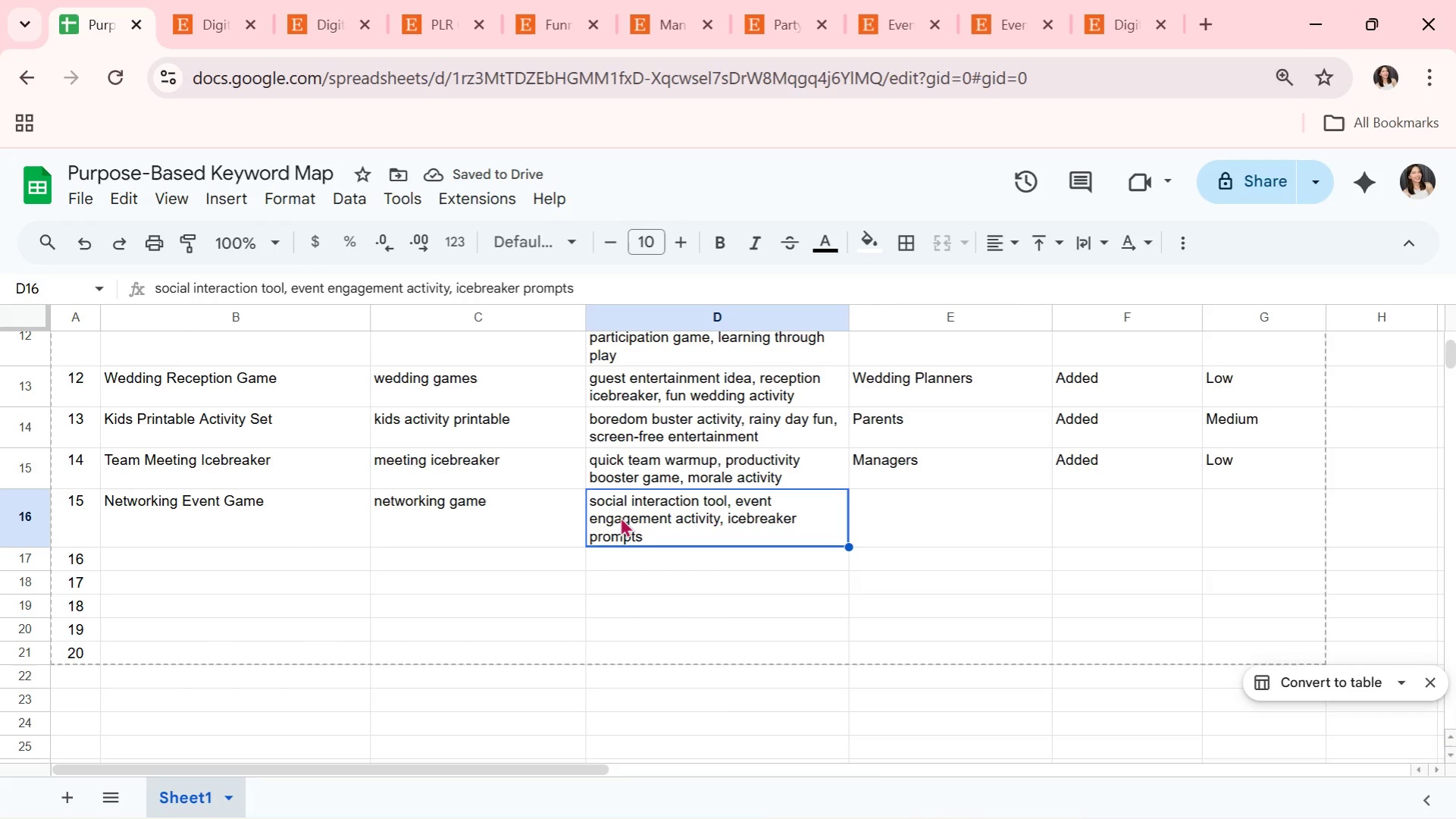 
left_click([897, 526])
 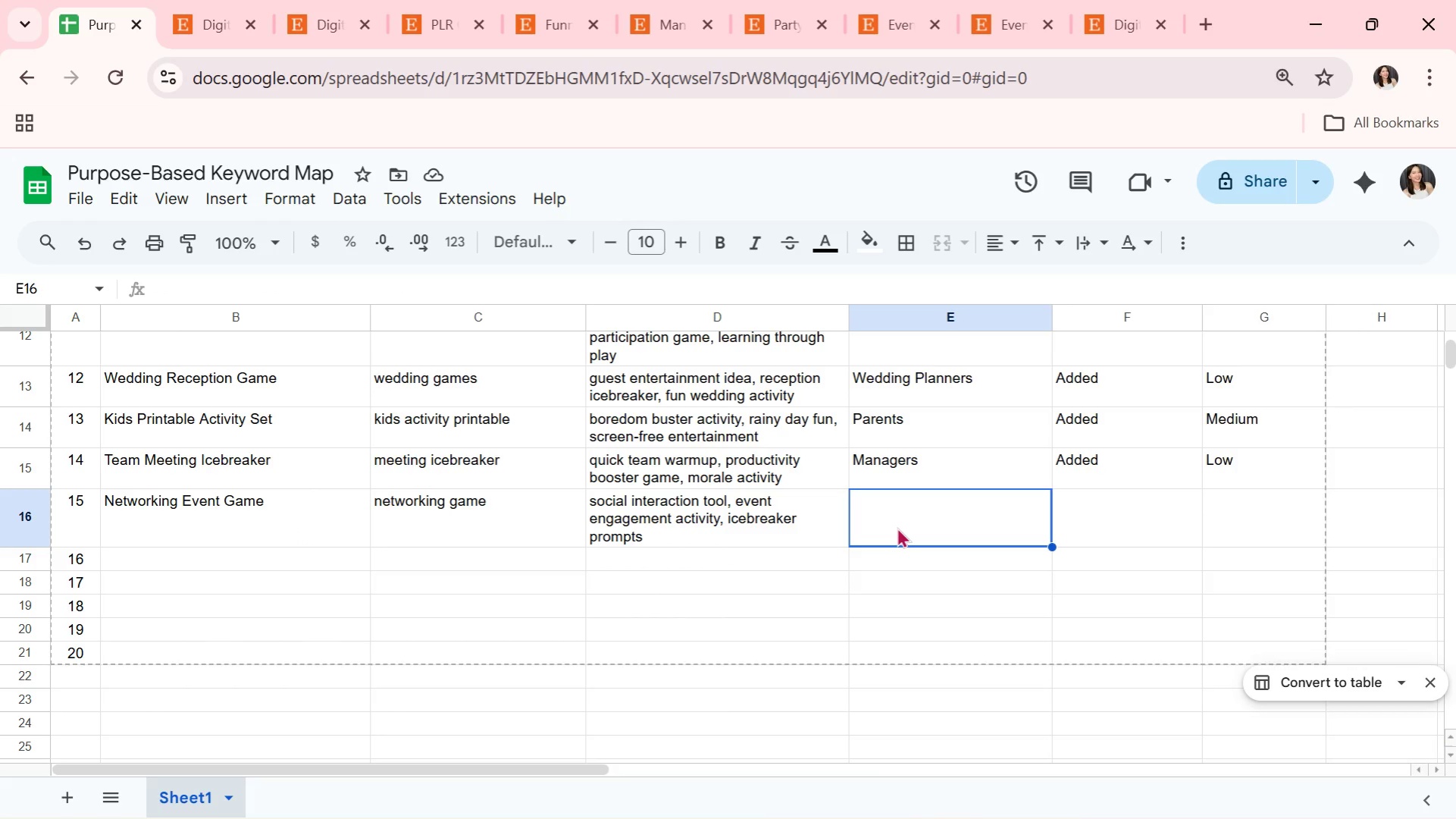 
type(Event Hosts)
 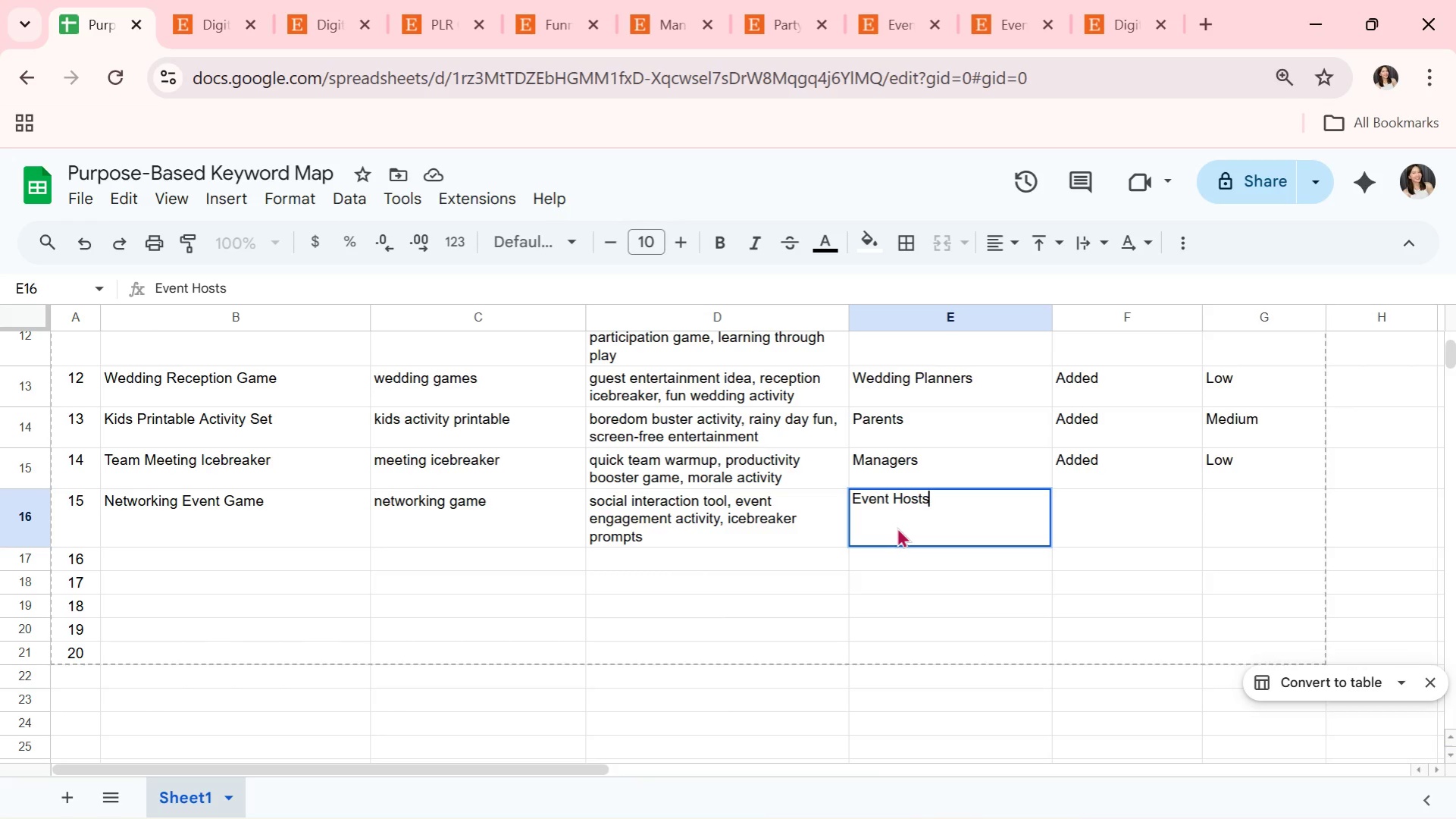 
key(ArrowRight)
 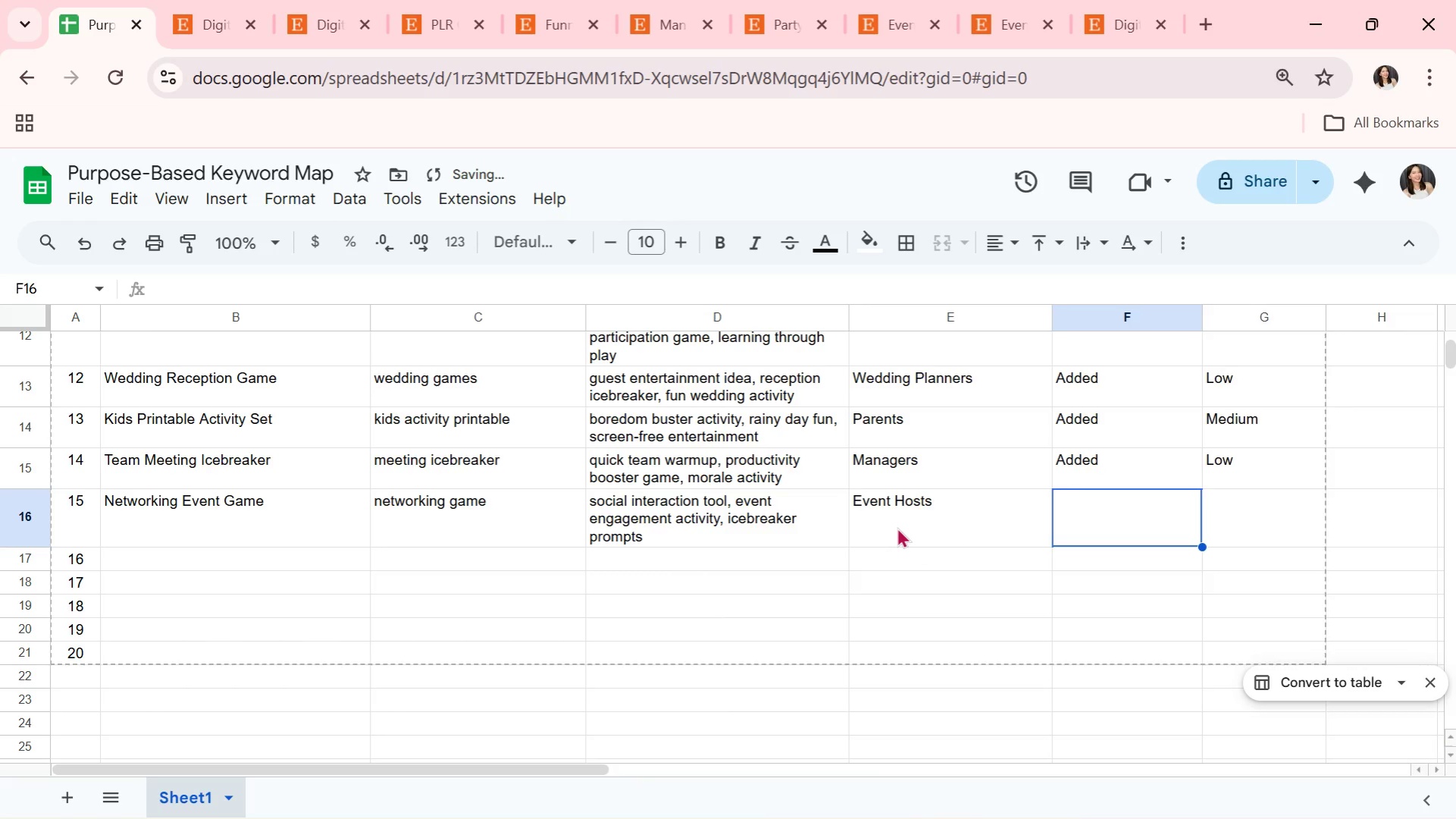 
key(CapsLock)
 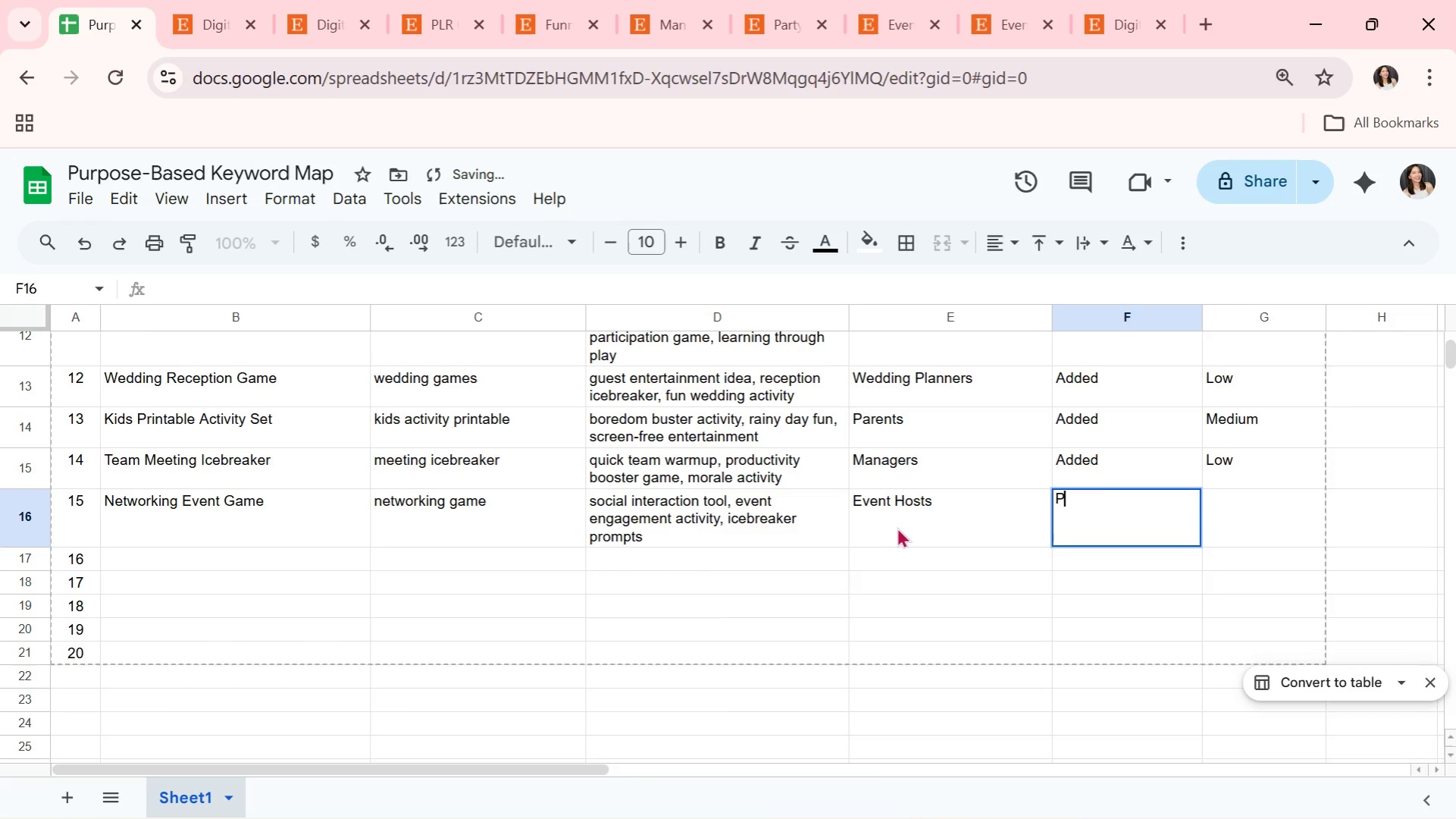 
key(P)
 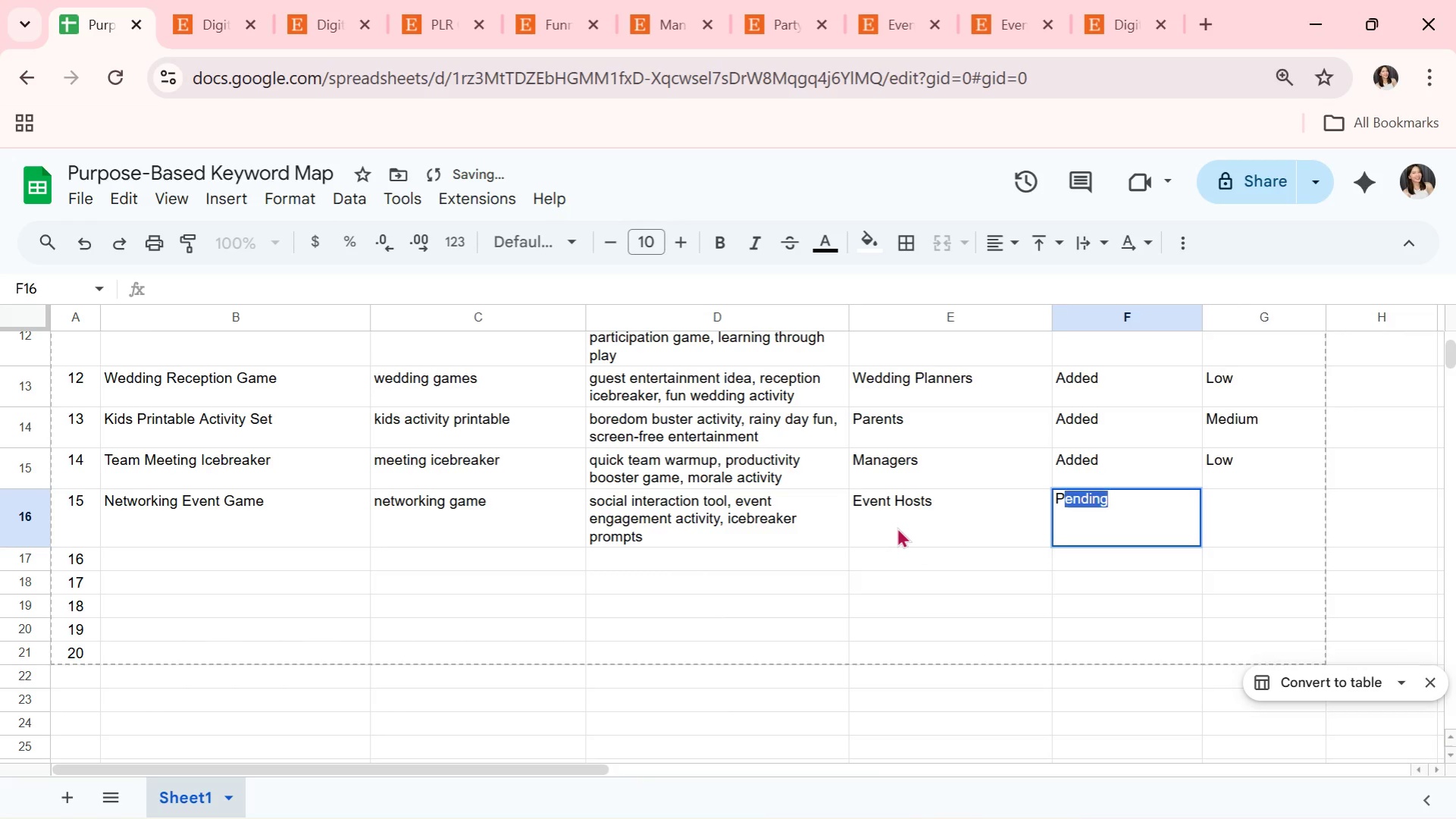 
key(CapsLock)
 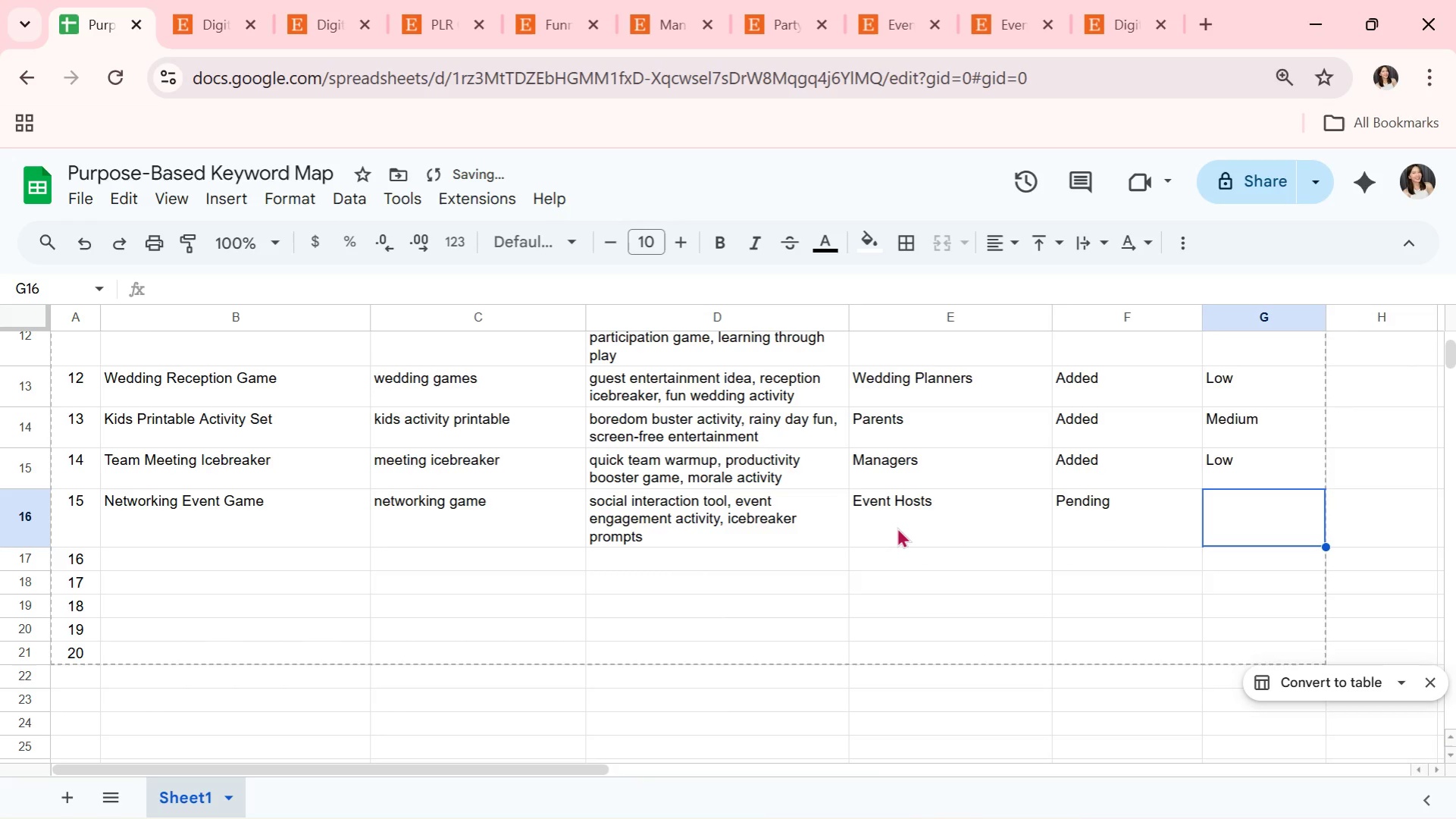 
key(ArrowRight)
 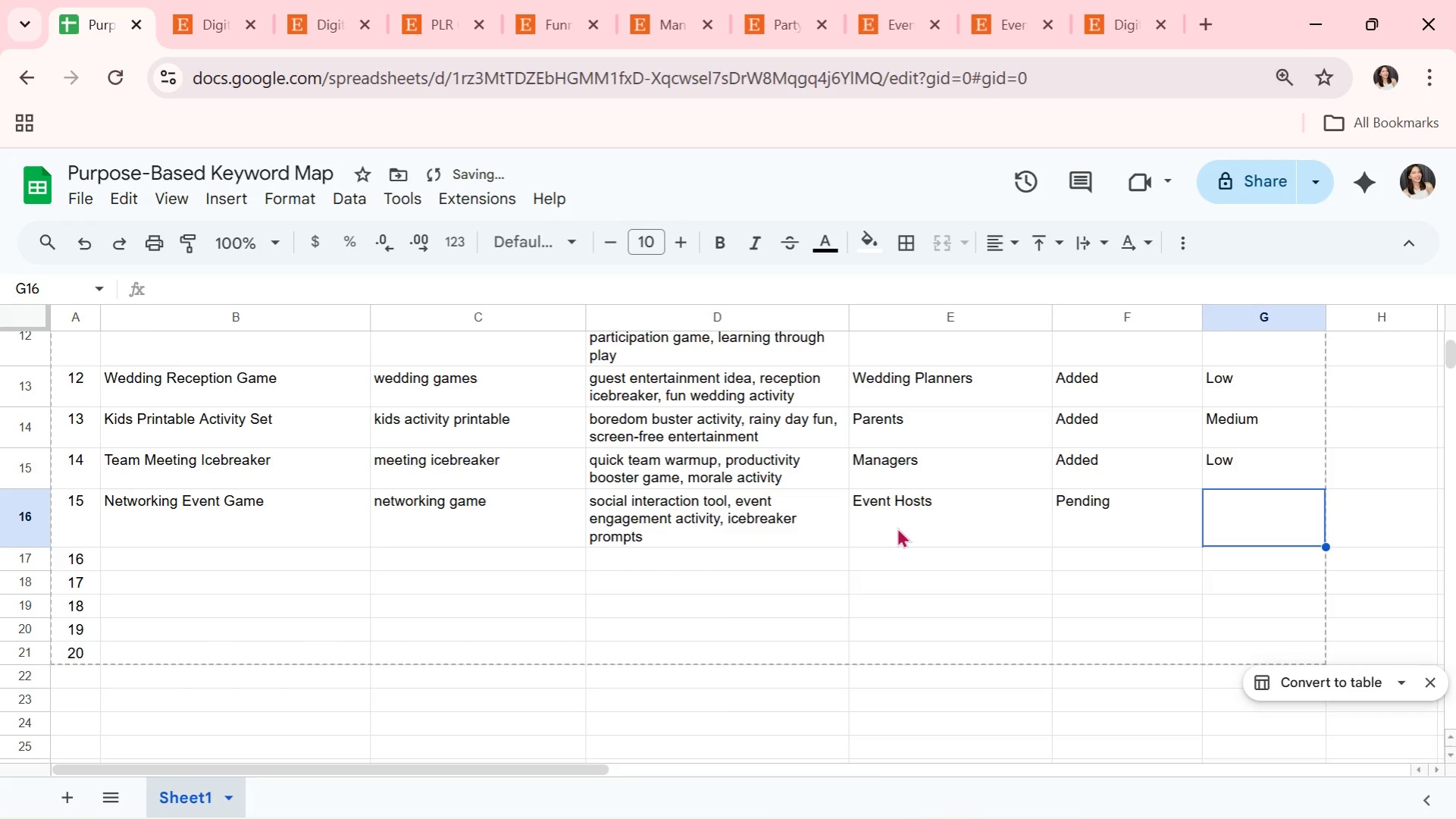 
key(CapsLock)
 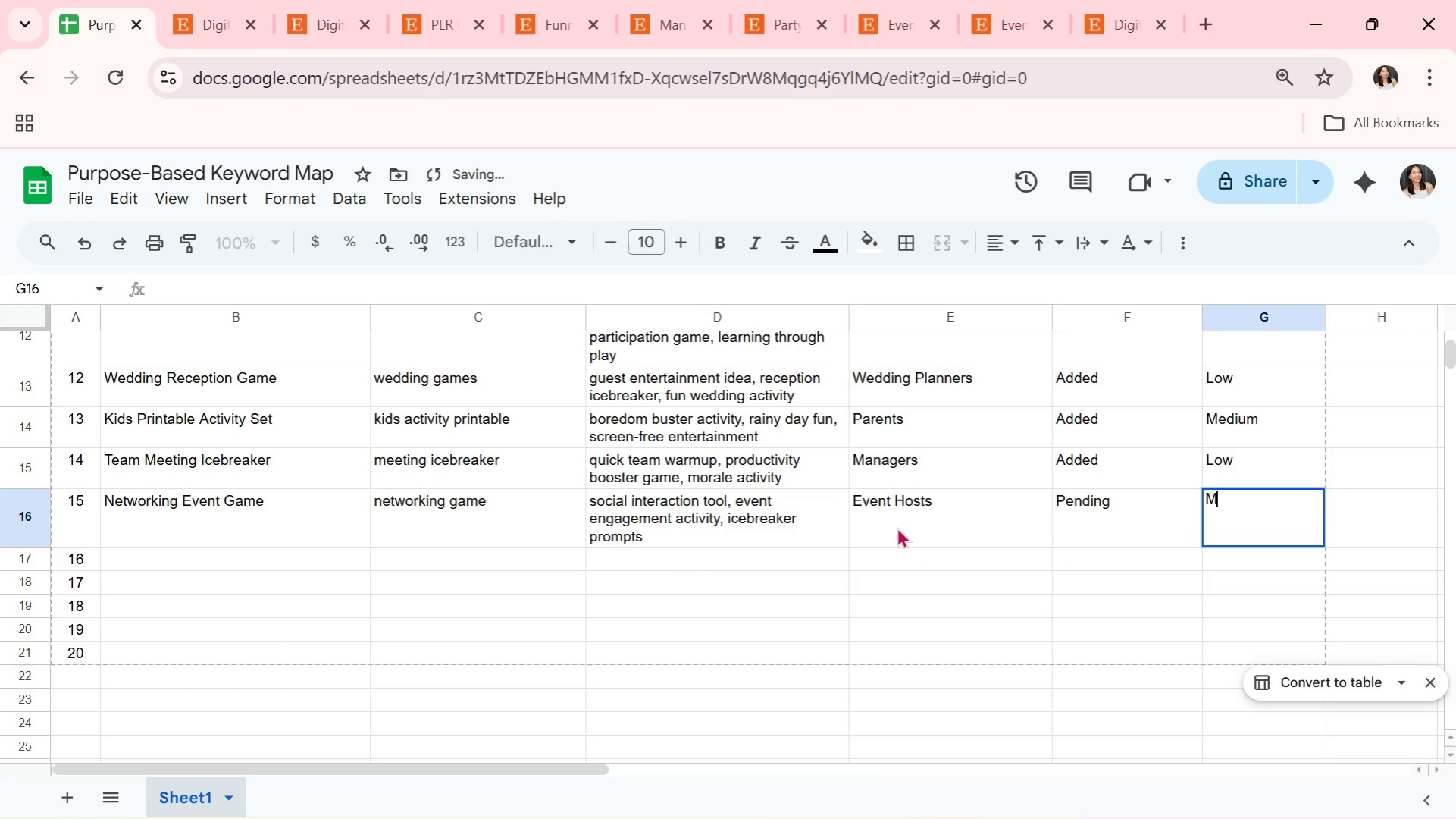 
key(M)
 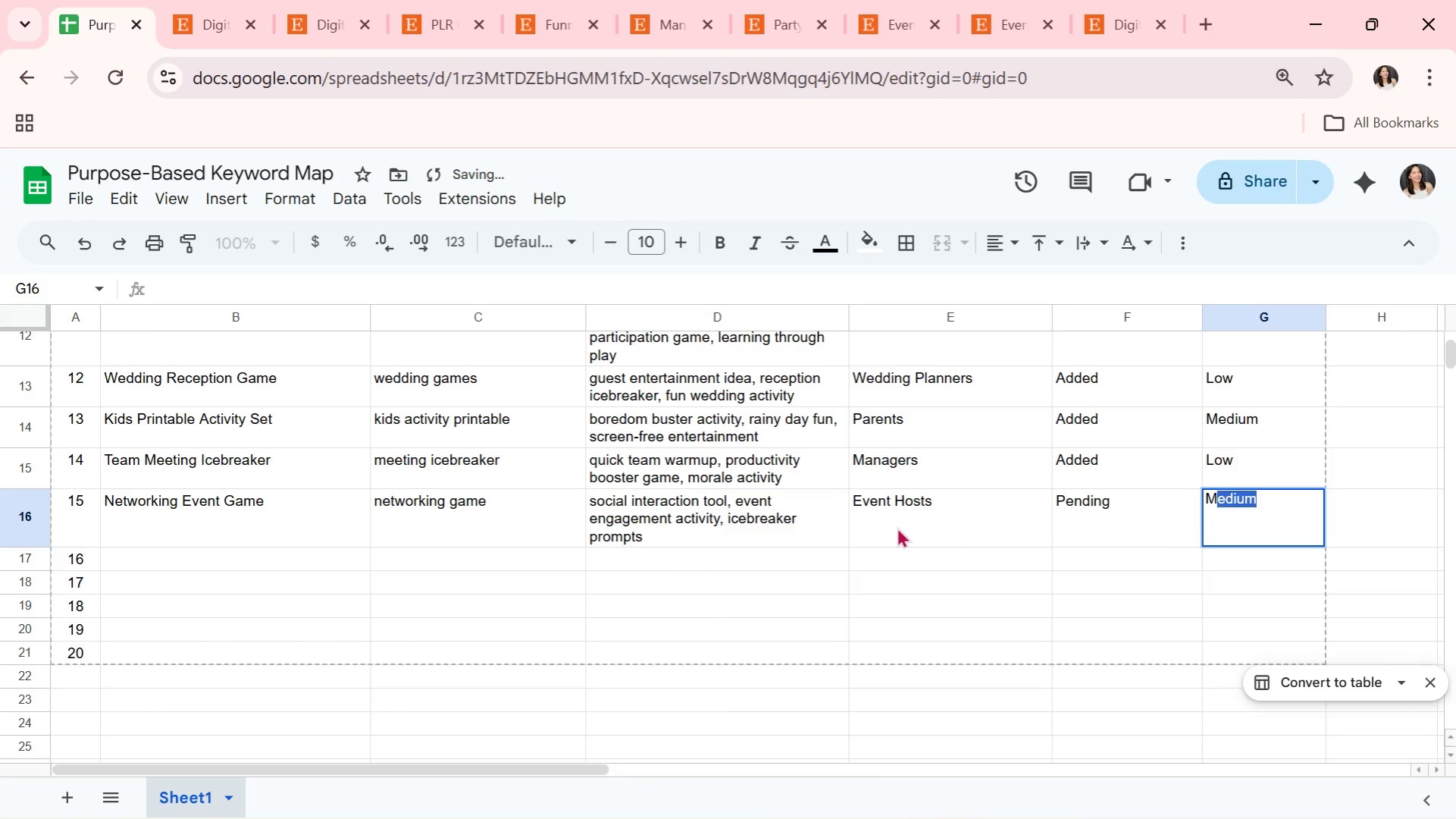 
key(CapsLock)
 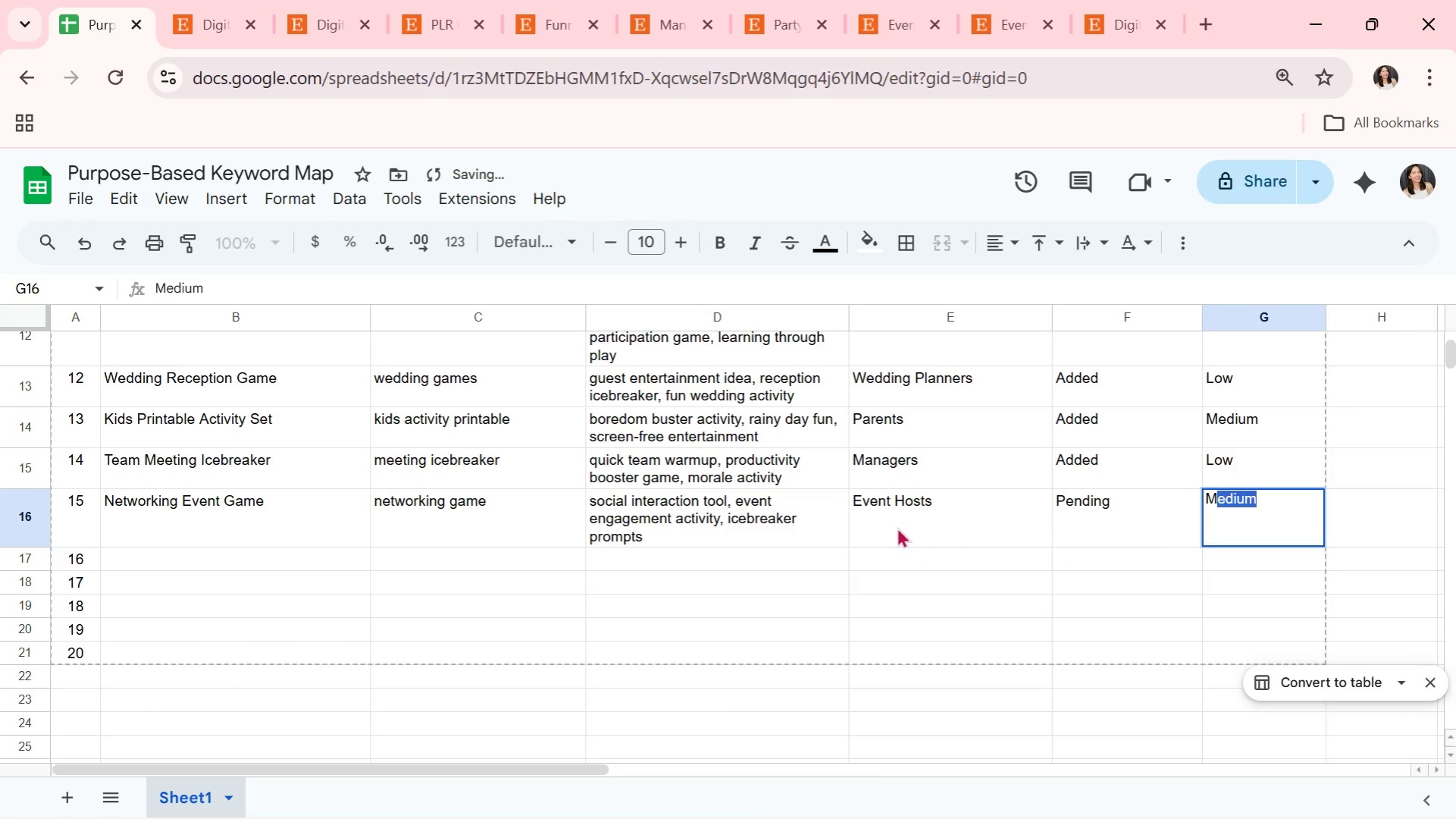 
key(Enter)
 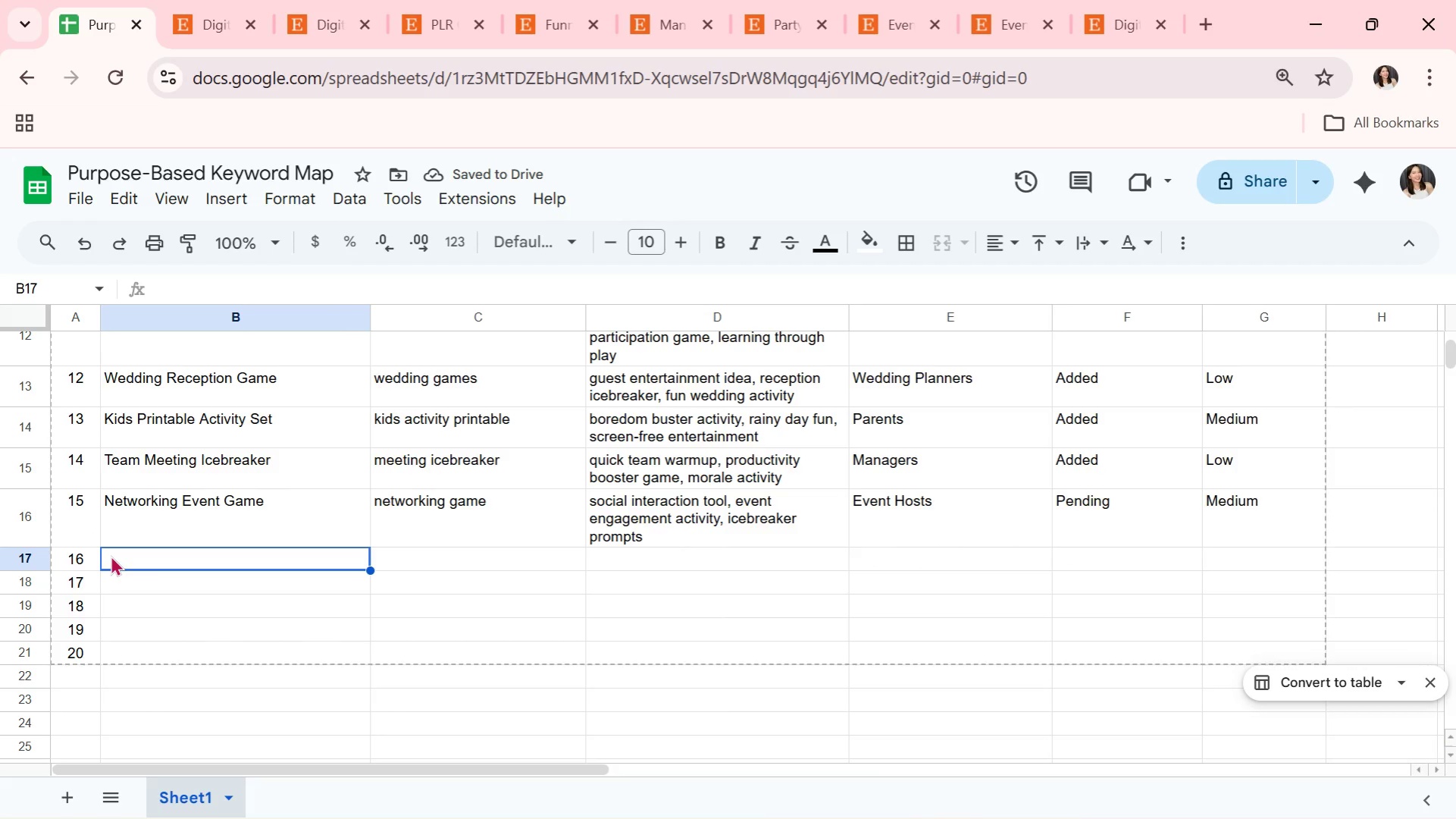 
type(Classroom )
key(Backspace)
type( Brain Break Cards)
 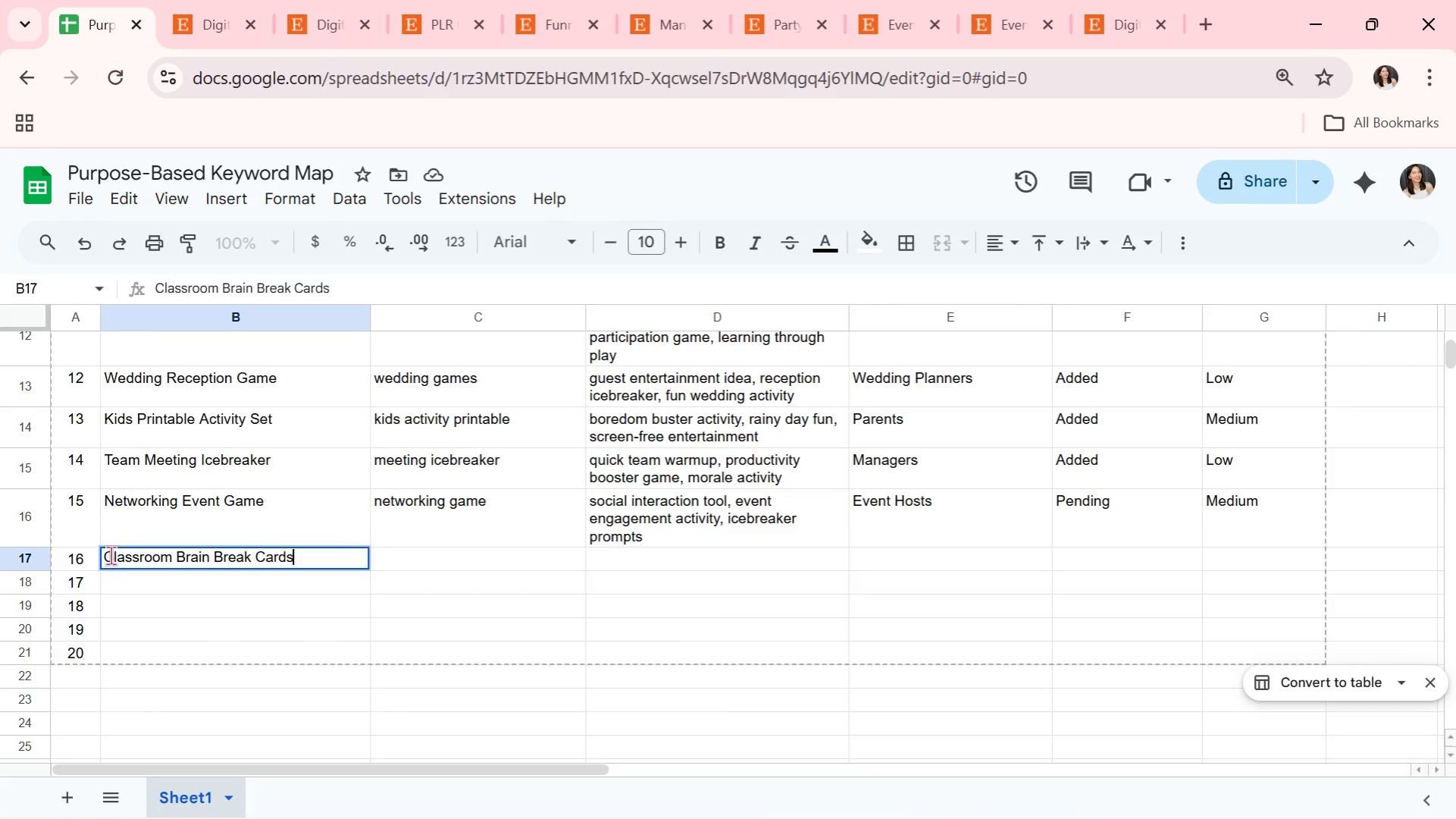 
key(ArrowRight)
 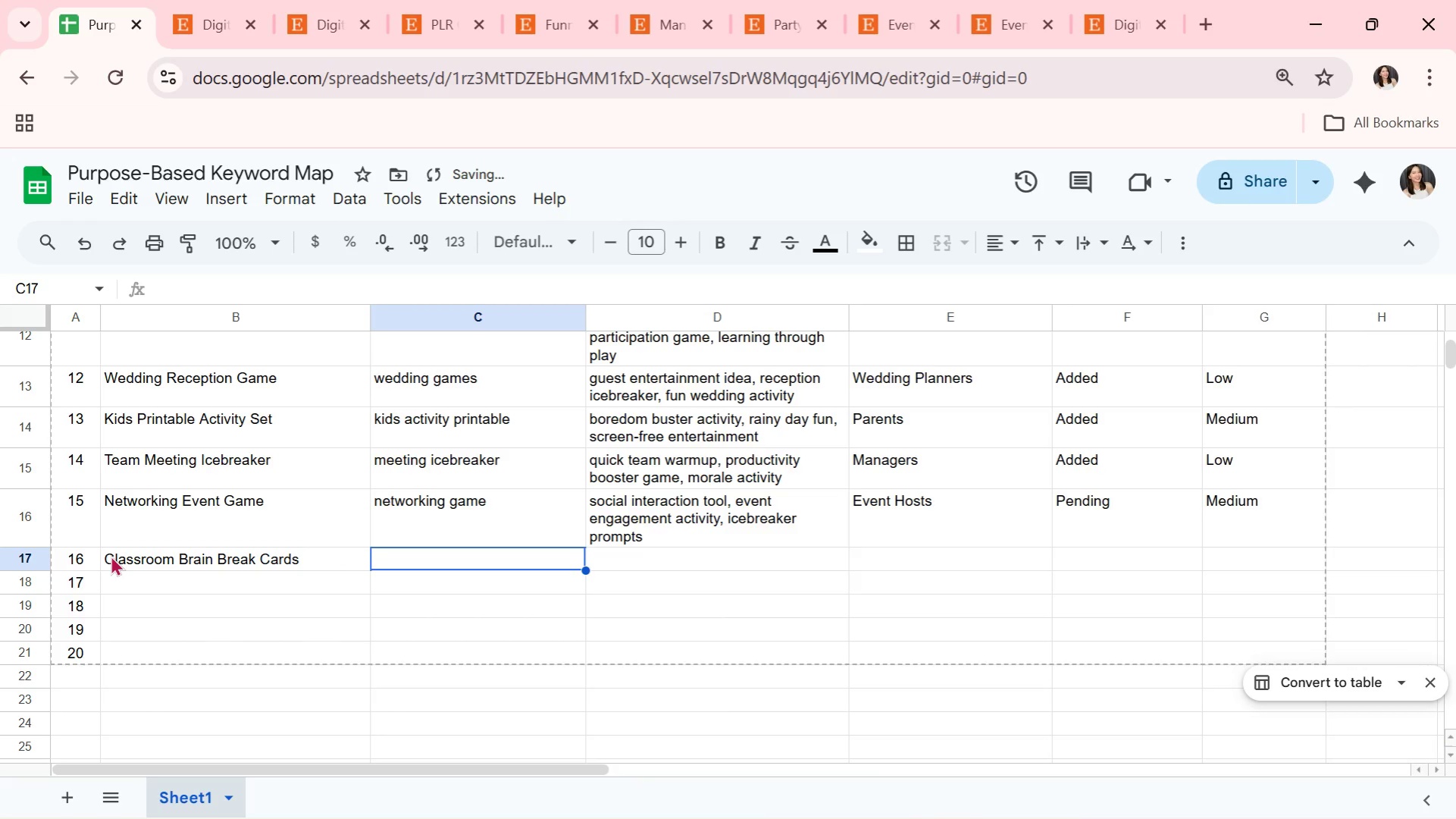 
type(barin)
key(Backspace)
key(Backspace)
key(Backspace)
key(Backspace)
type(rain break cards)
 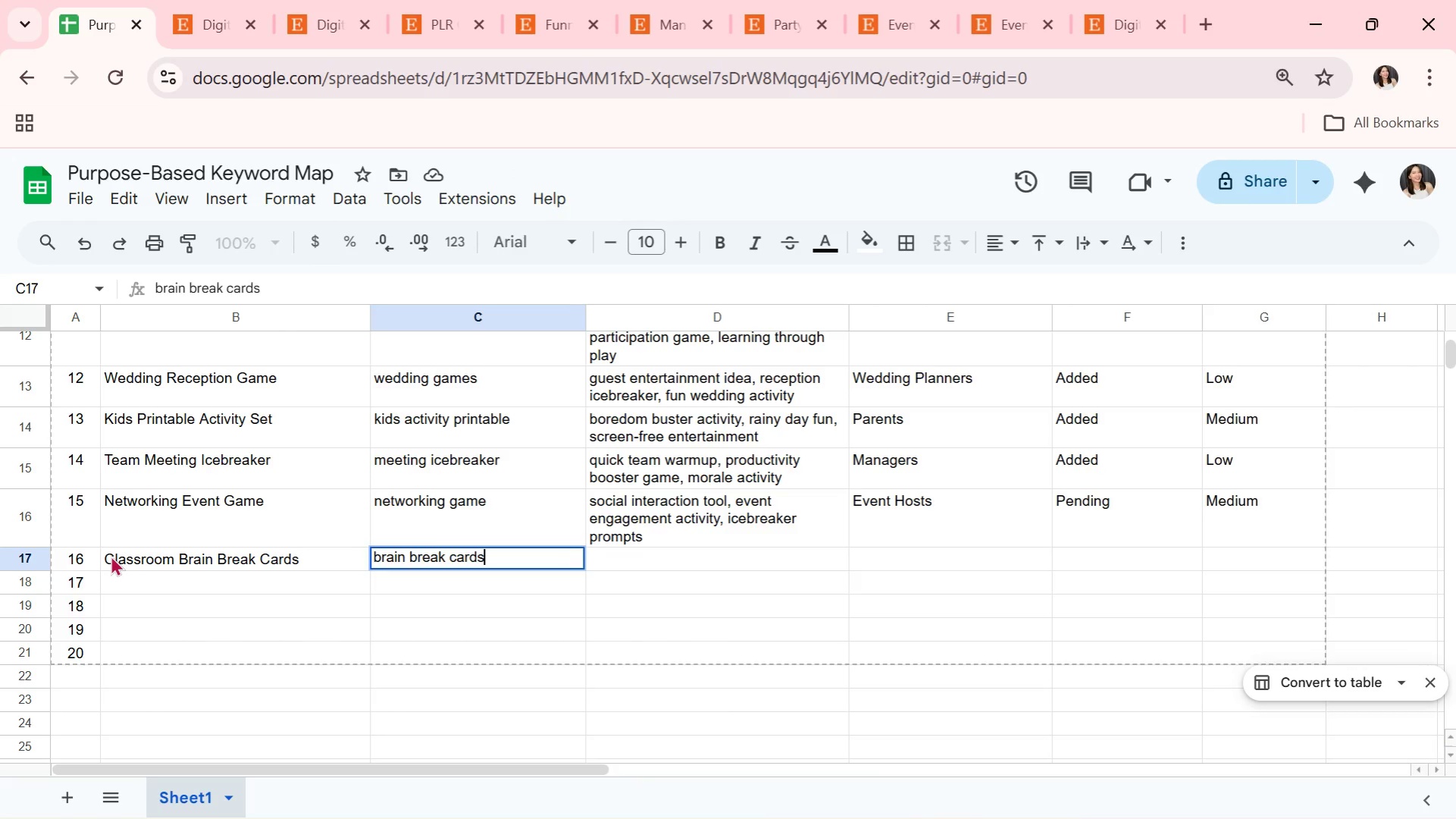 
key(ArrowRight)
 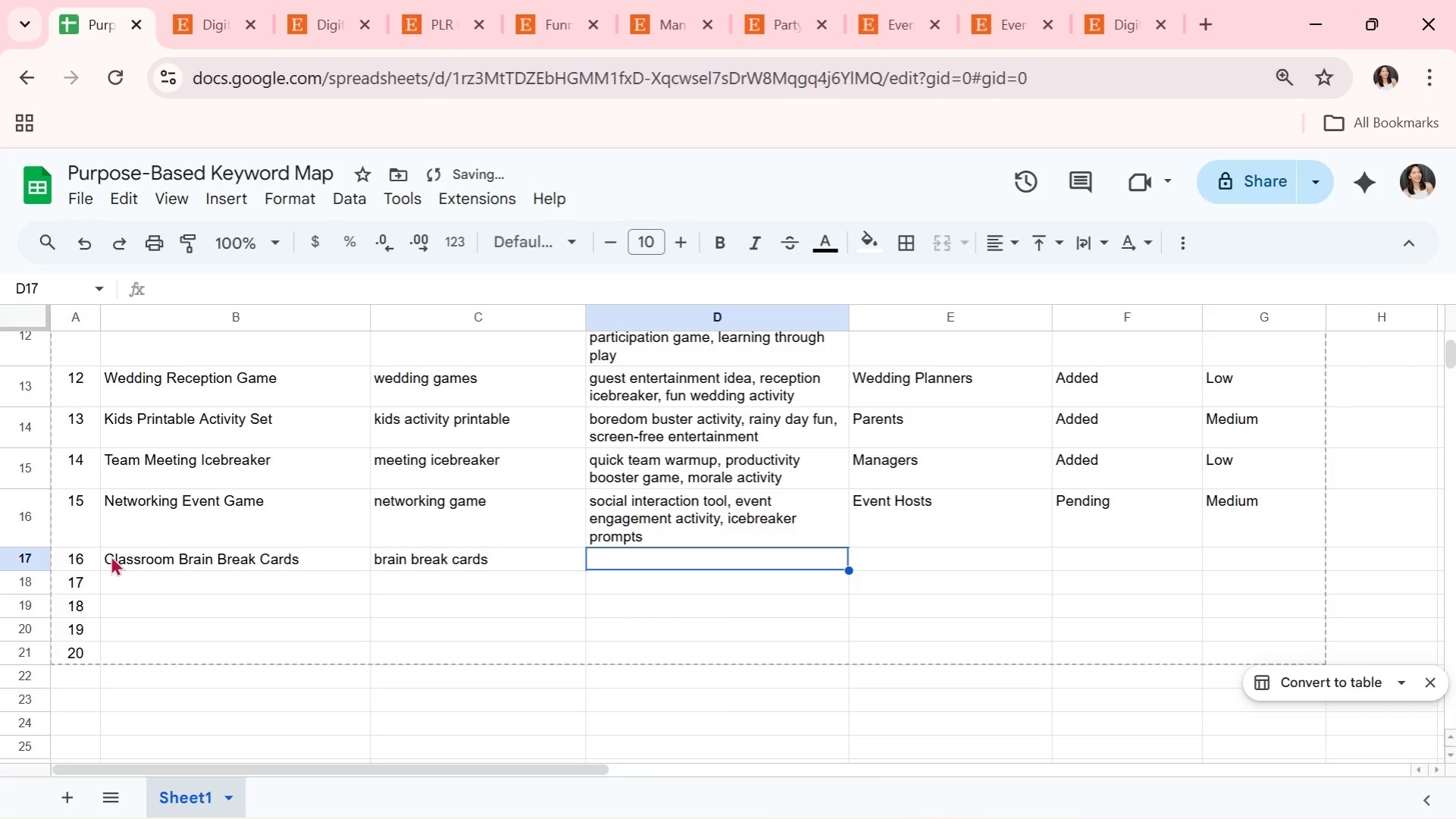 
type(students)
key(Backspace)
type( focus reset, quick classrop)
key(Backspace)
type(om energizer)
 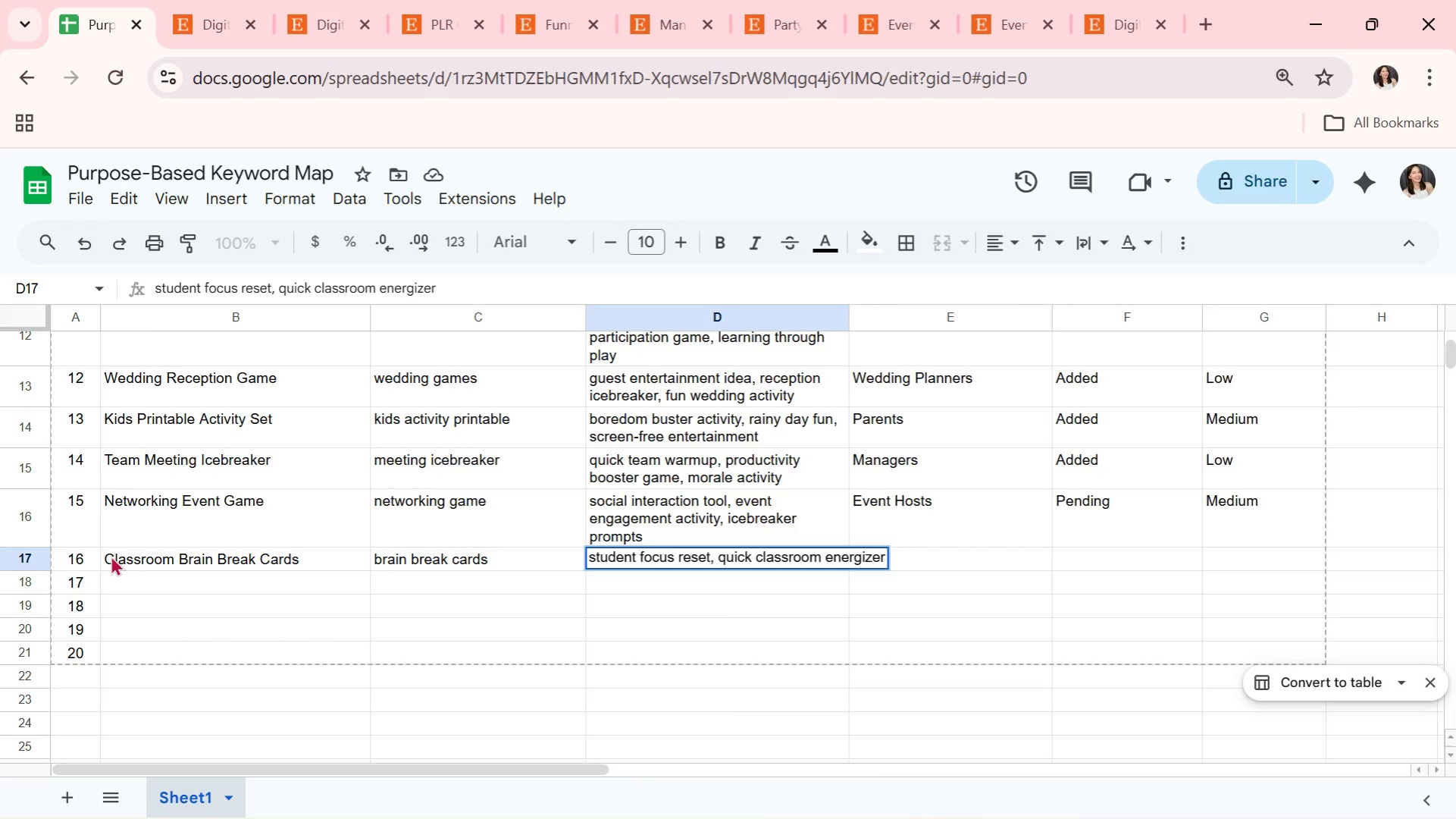 
type(, attention booster)
 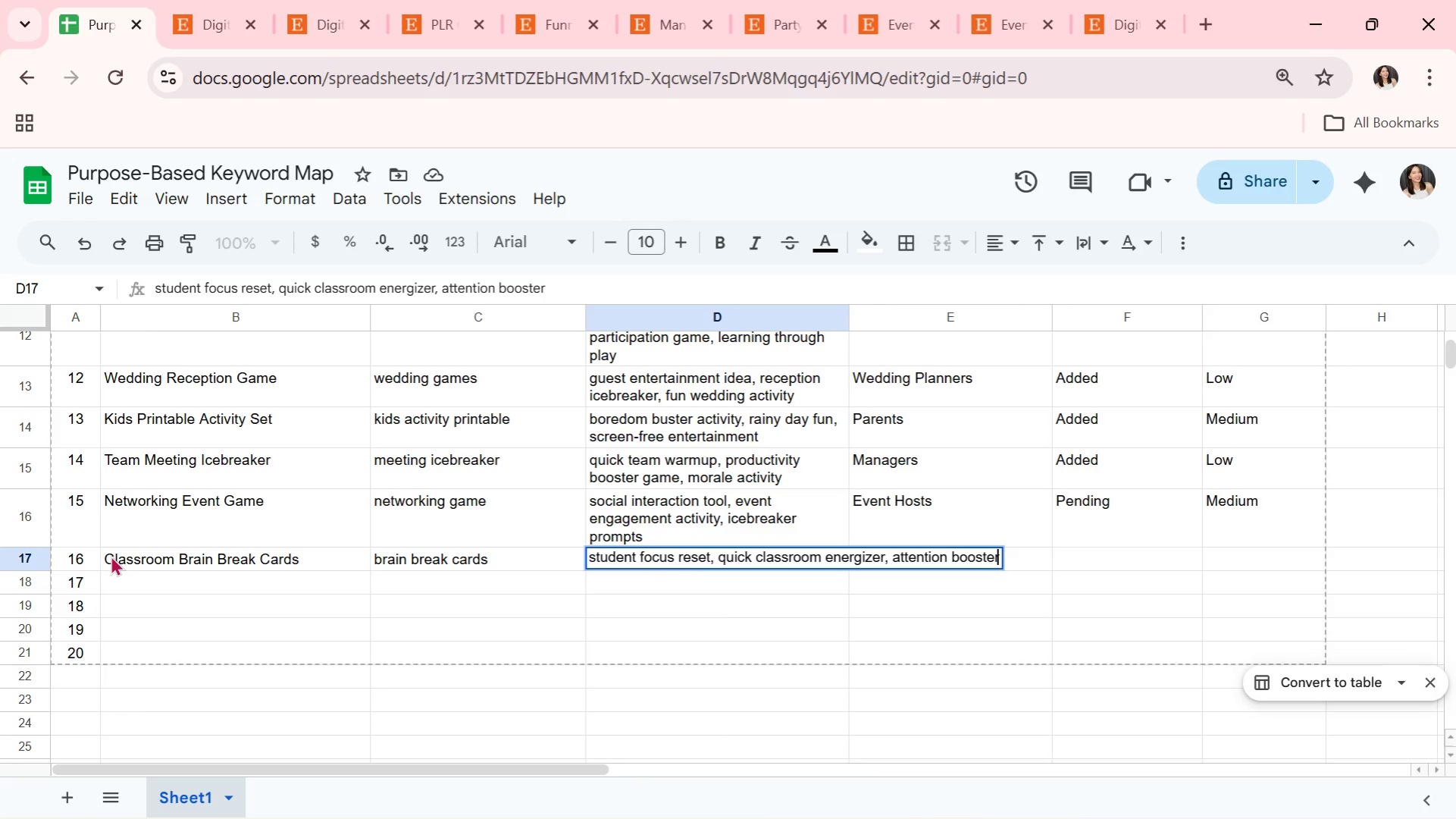 
key(Enter)
 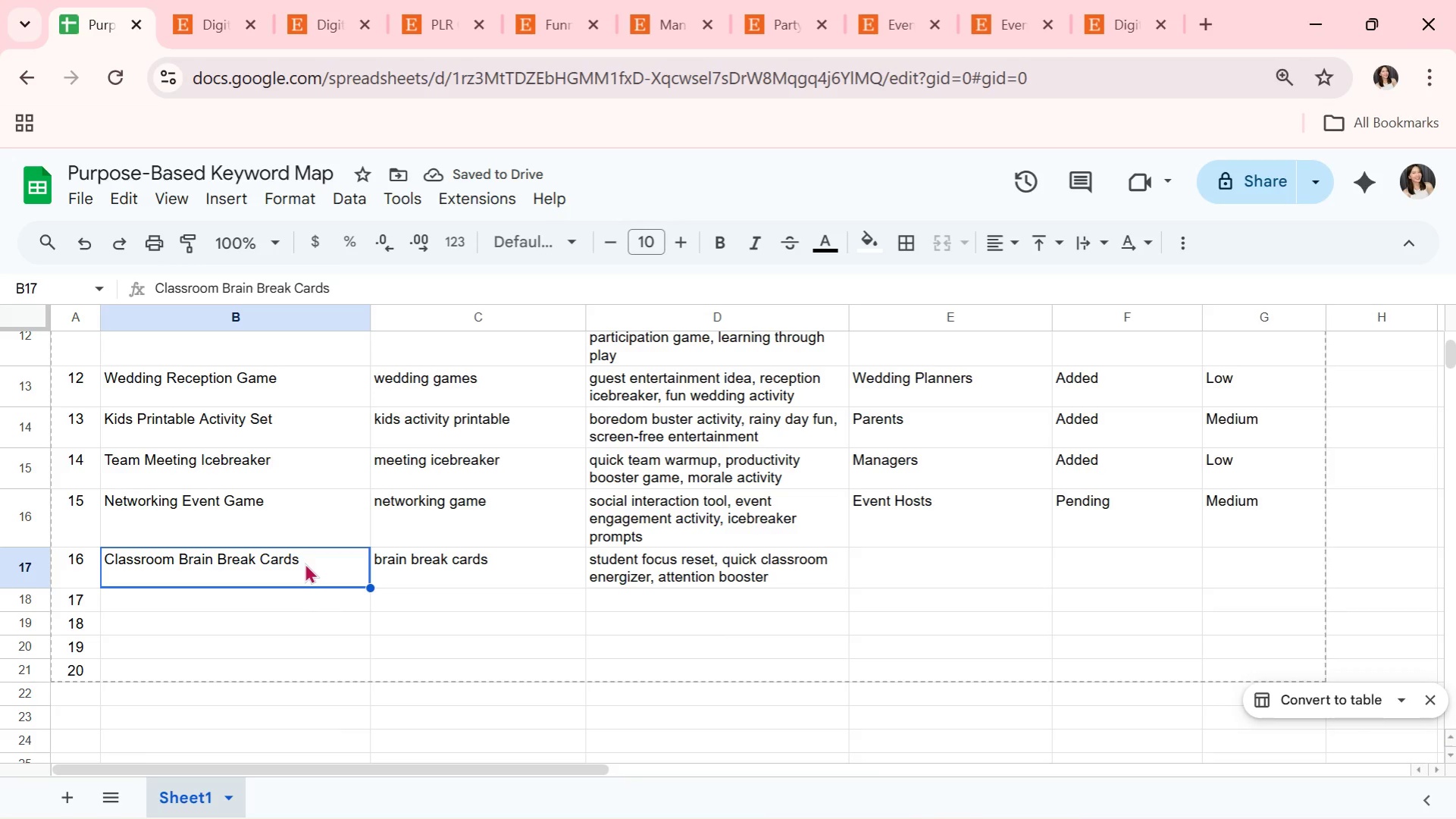 
wait(5.73)
 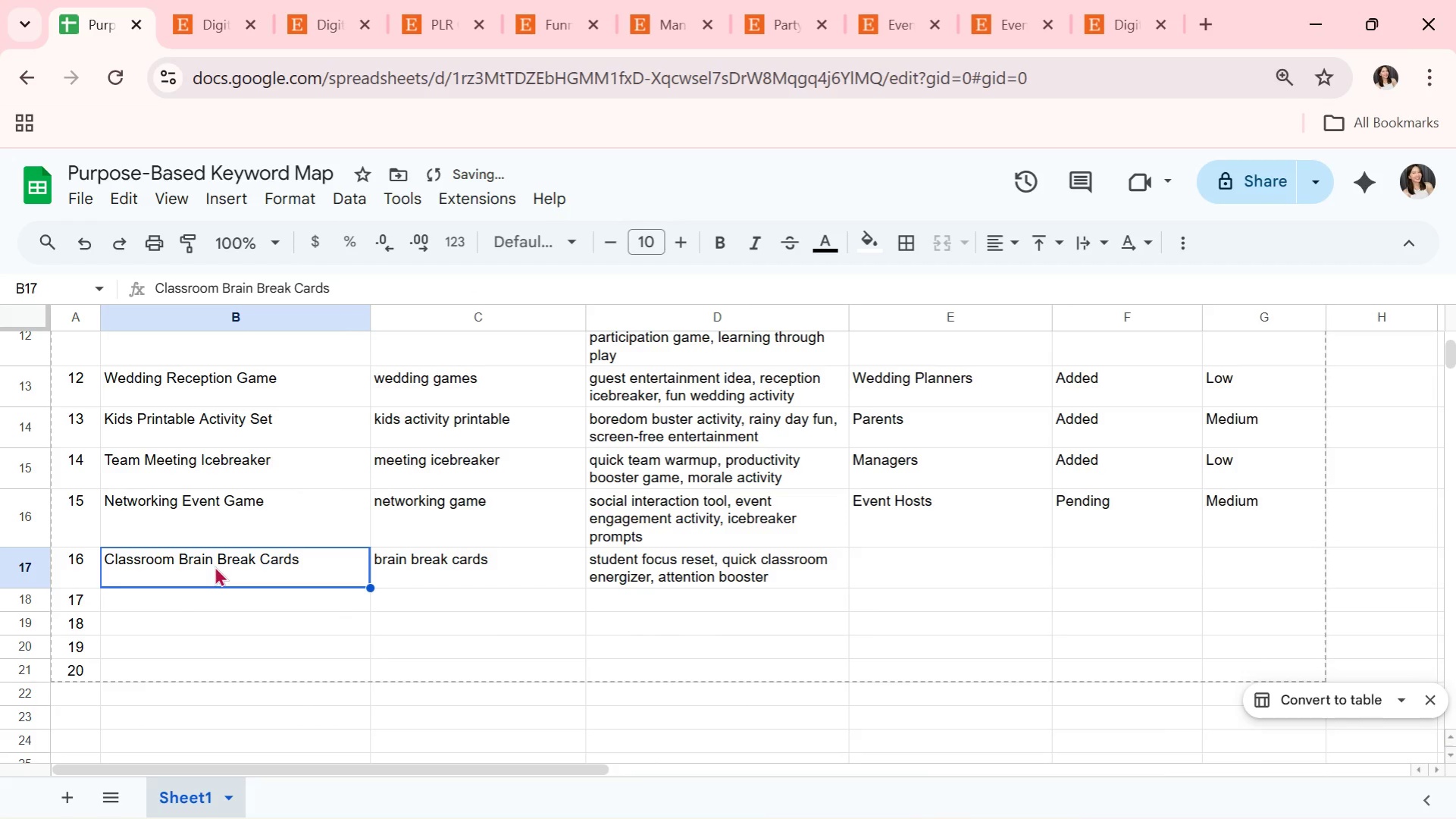 
double_click([643, 570])
 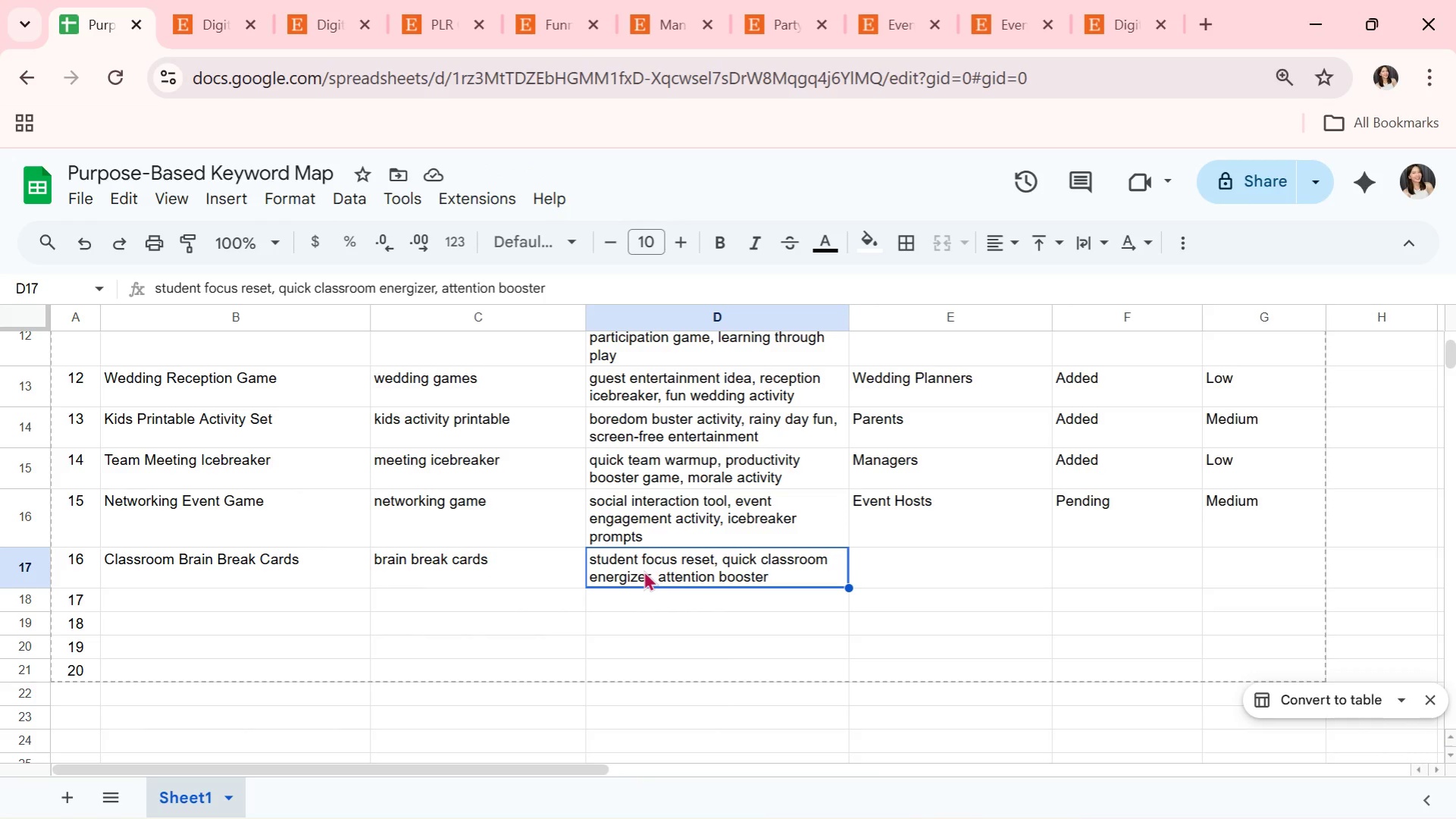 
wait(8.95)
 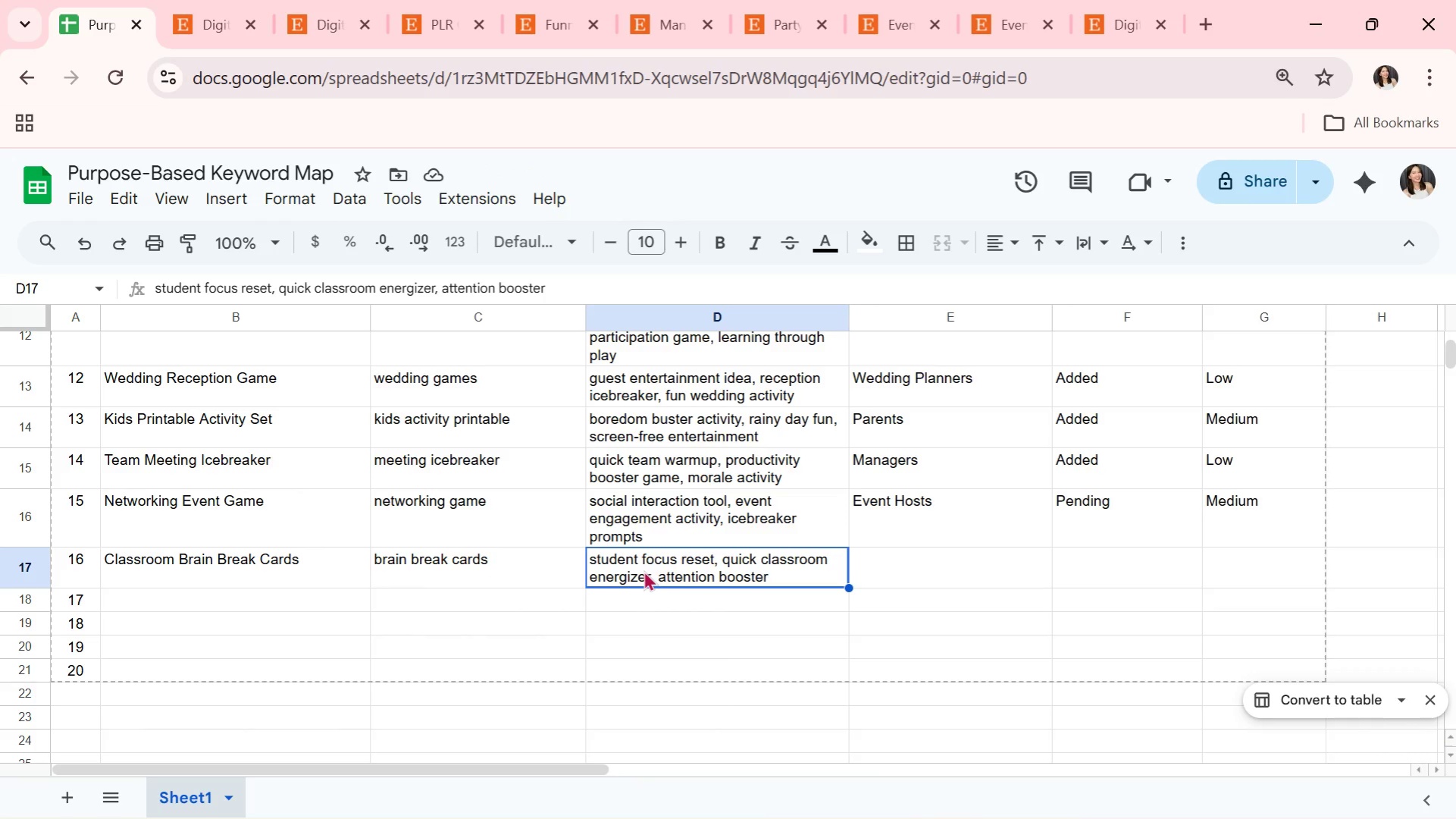 
left_click([1006, 560])
 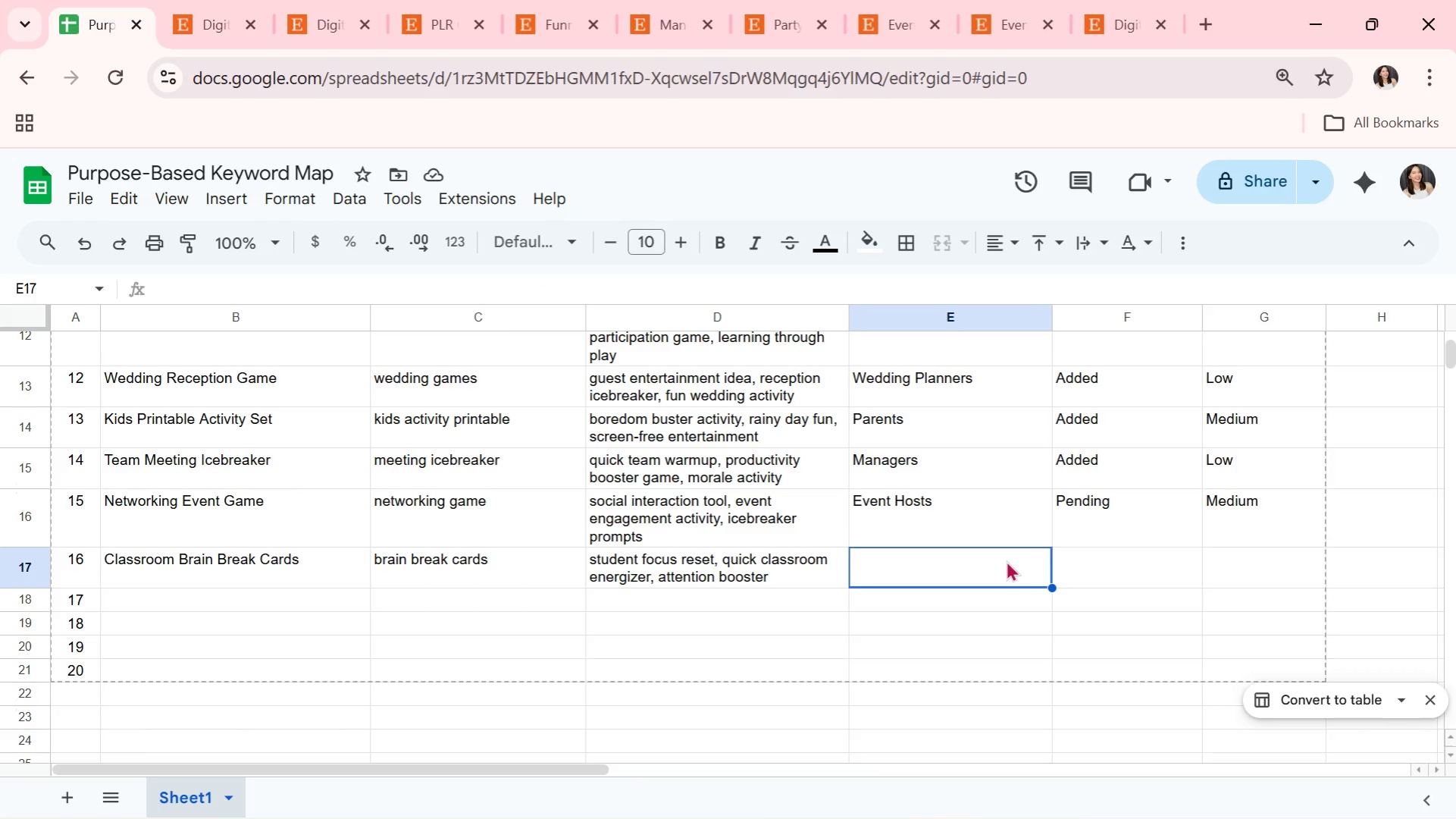 
key(CapsLock)
 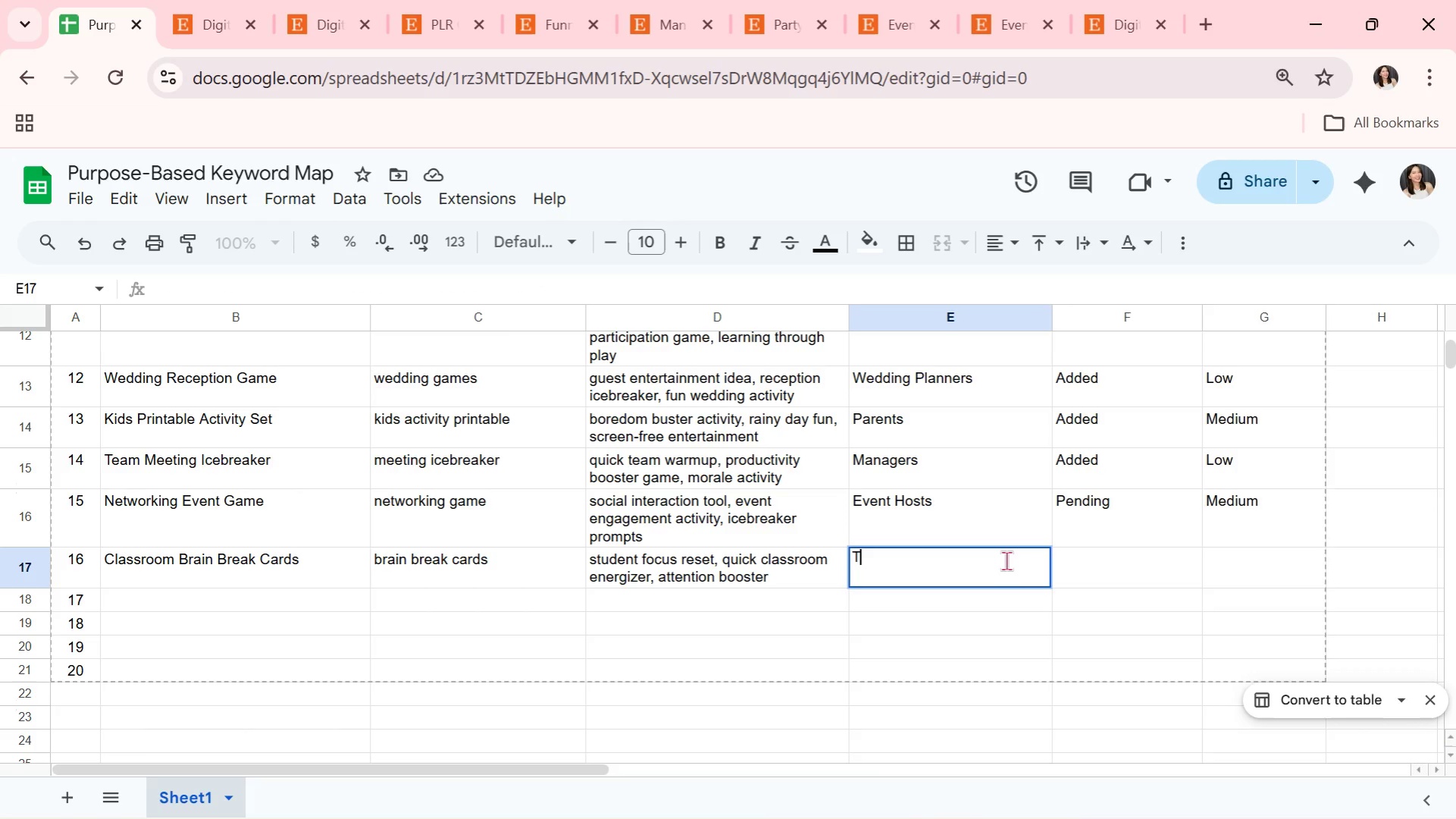 
key(T)
 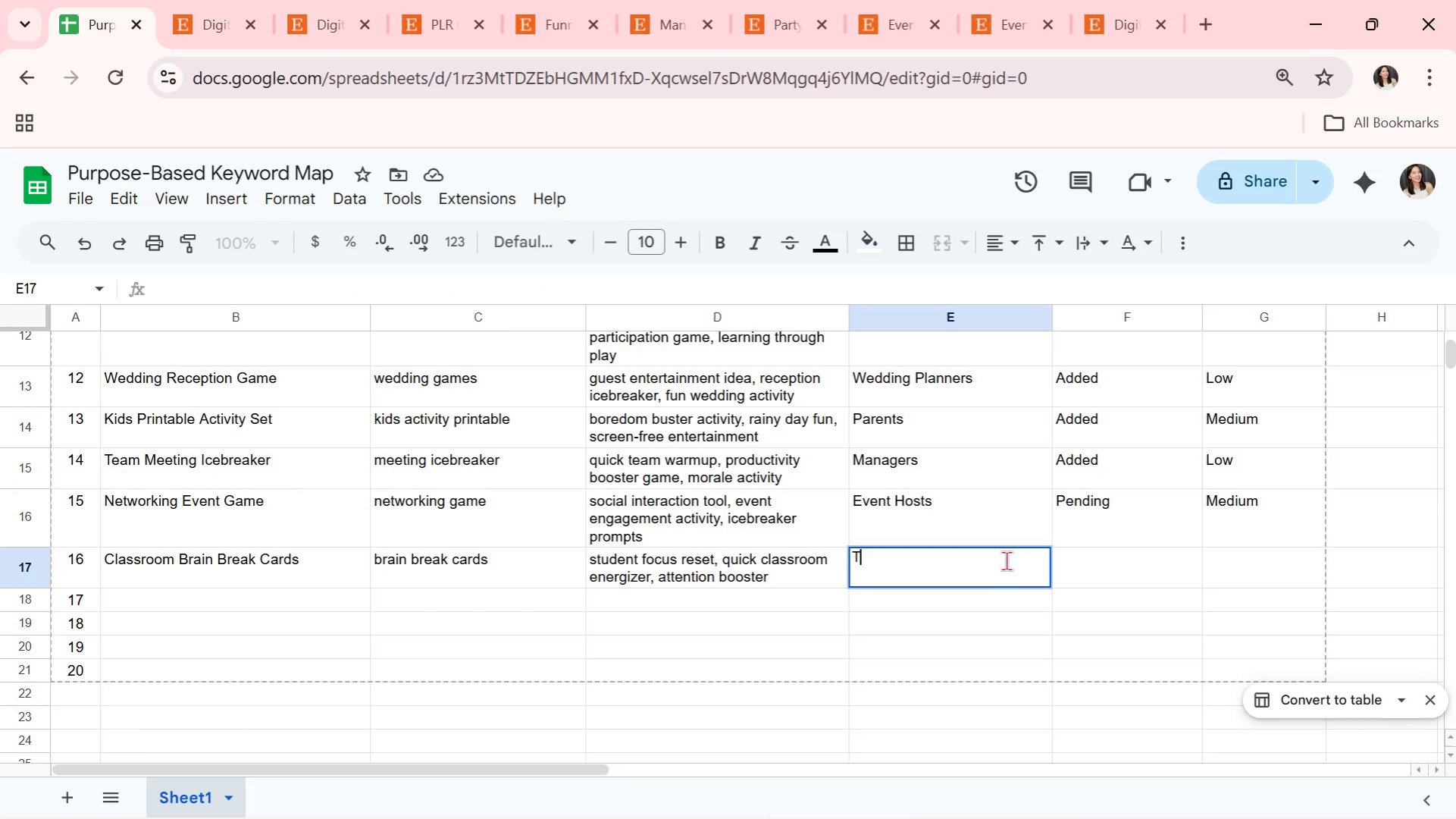 
key(CapsLock)
 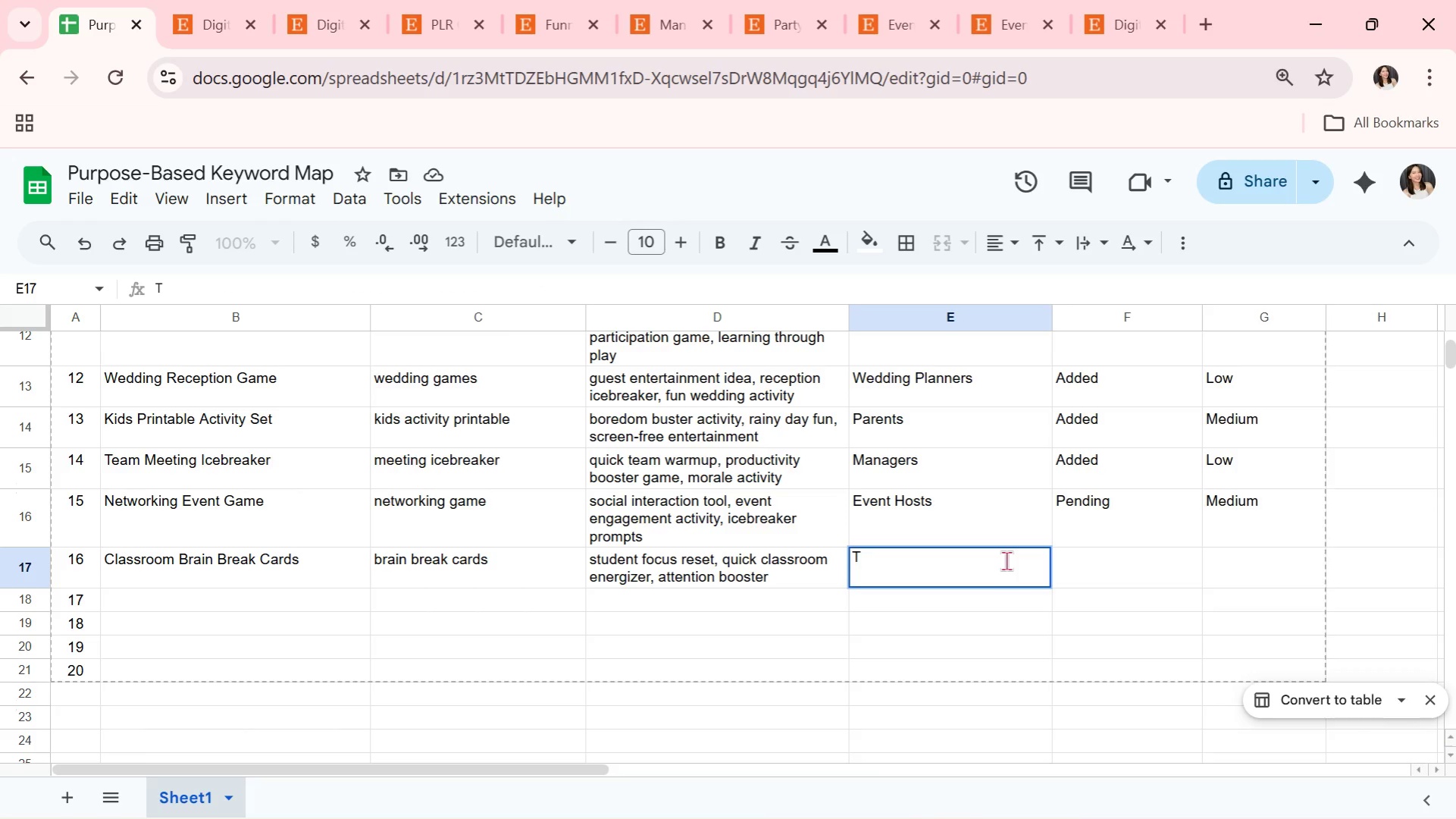 
key(E)
 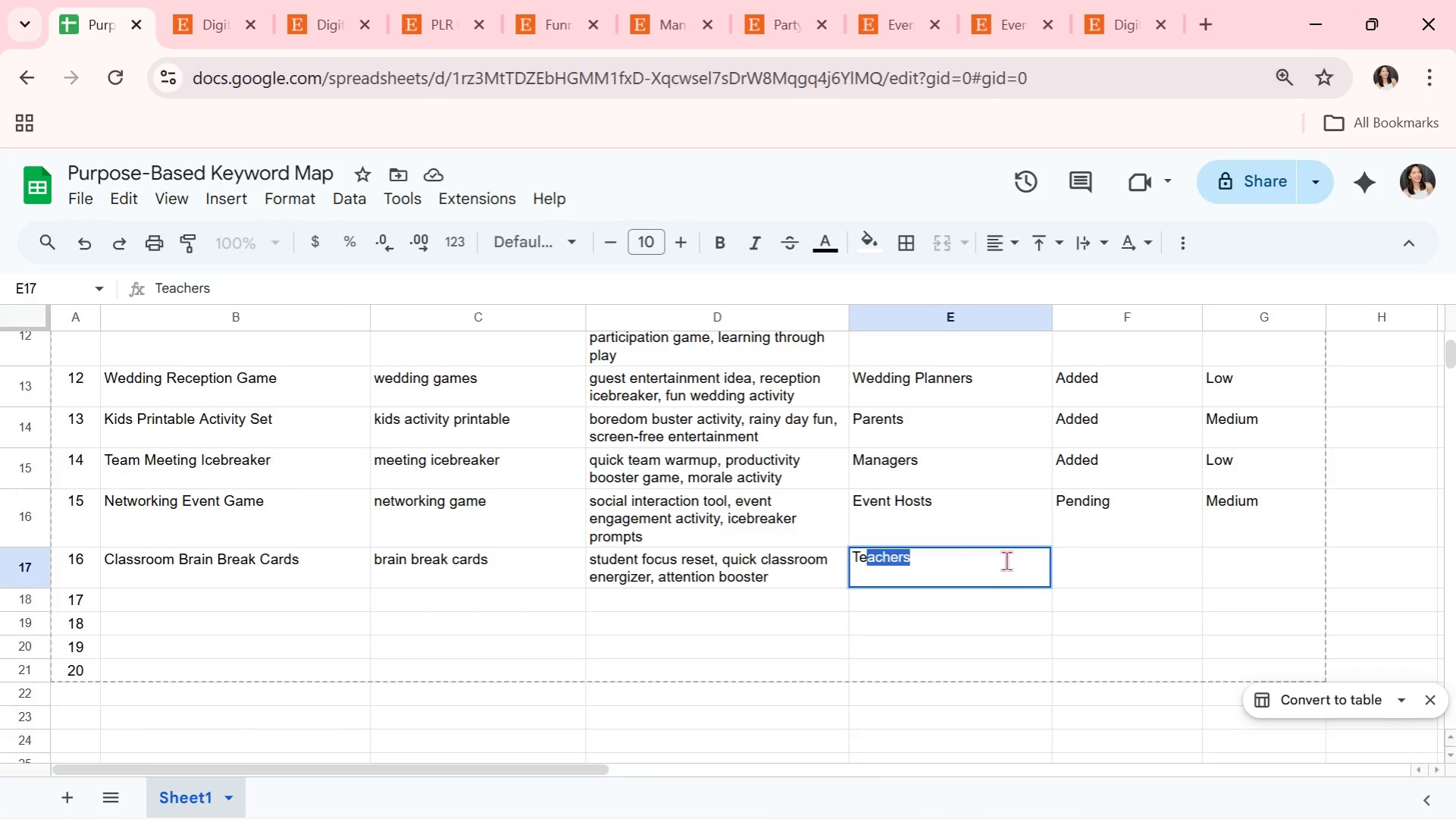 
key(Enter)
 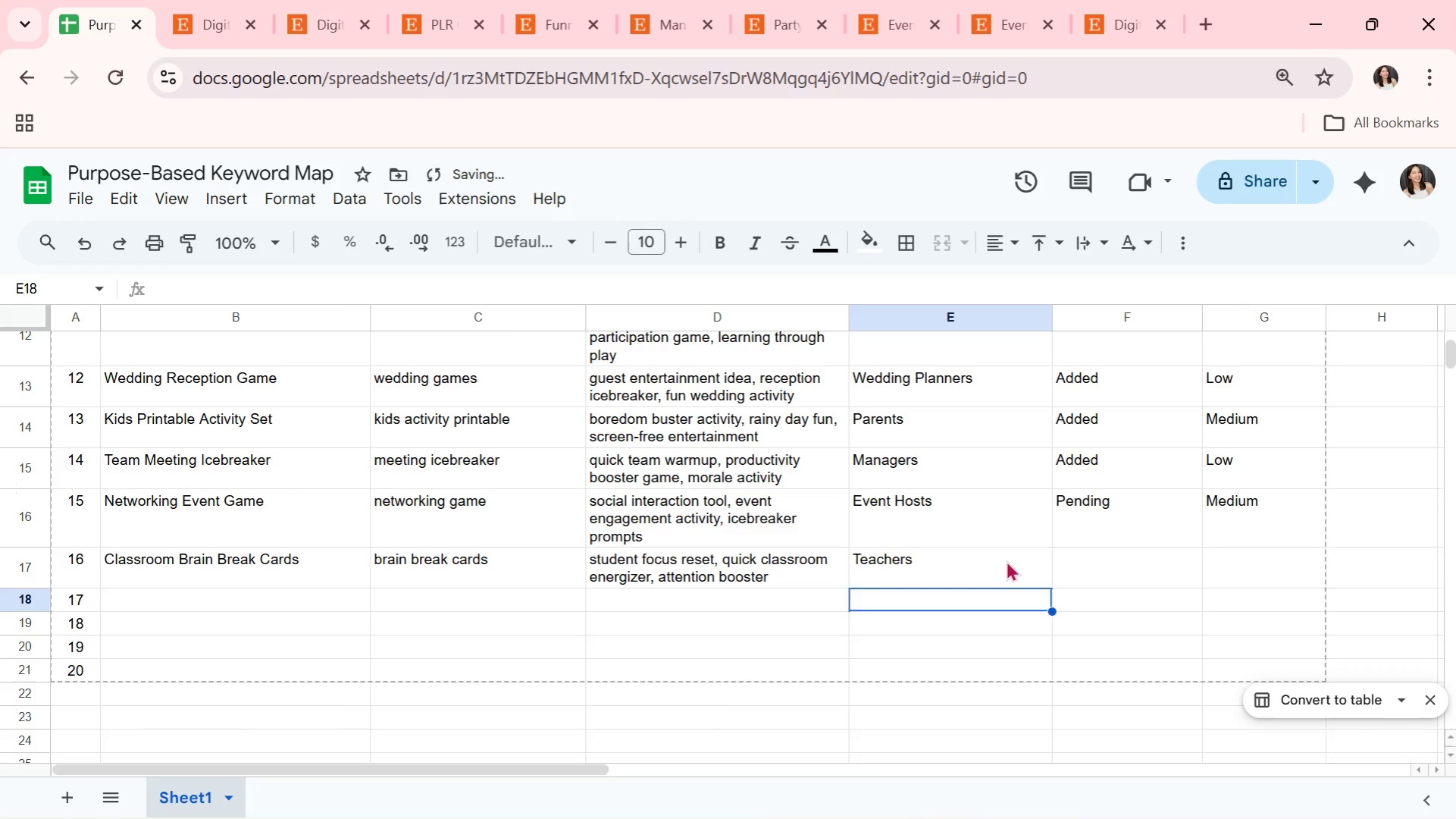 
key(ArrowRight)
 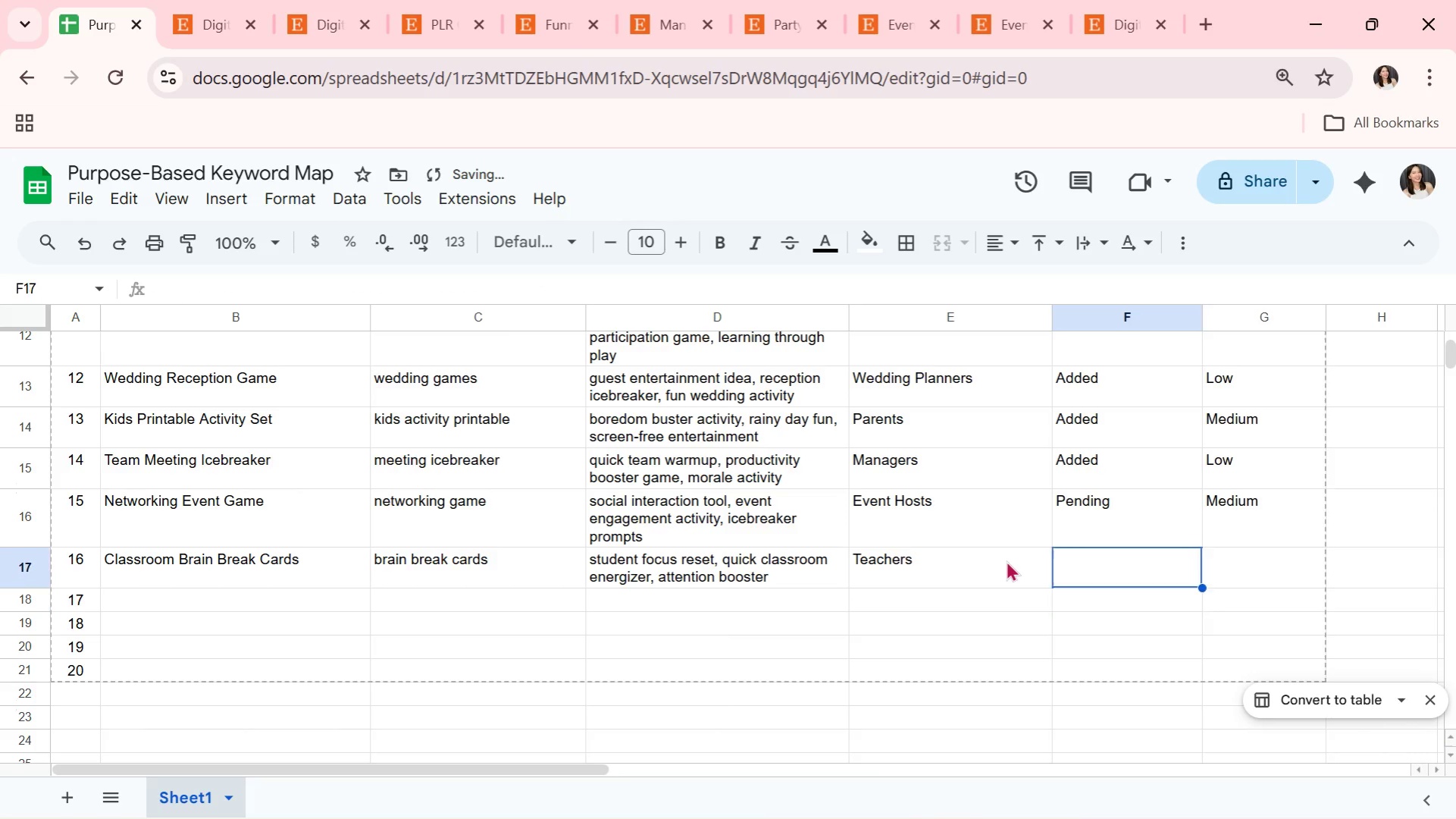 
key(ArrowUp)
 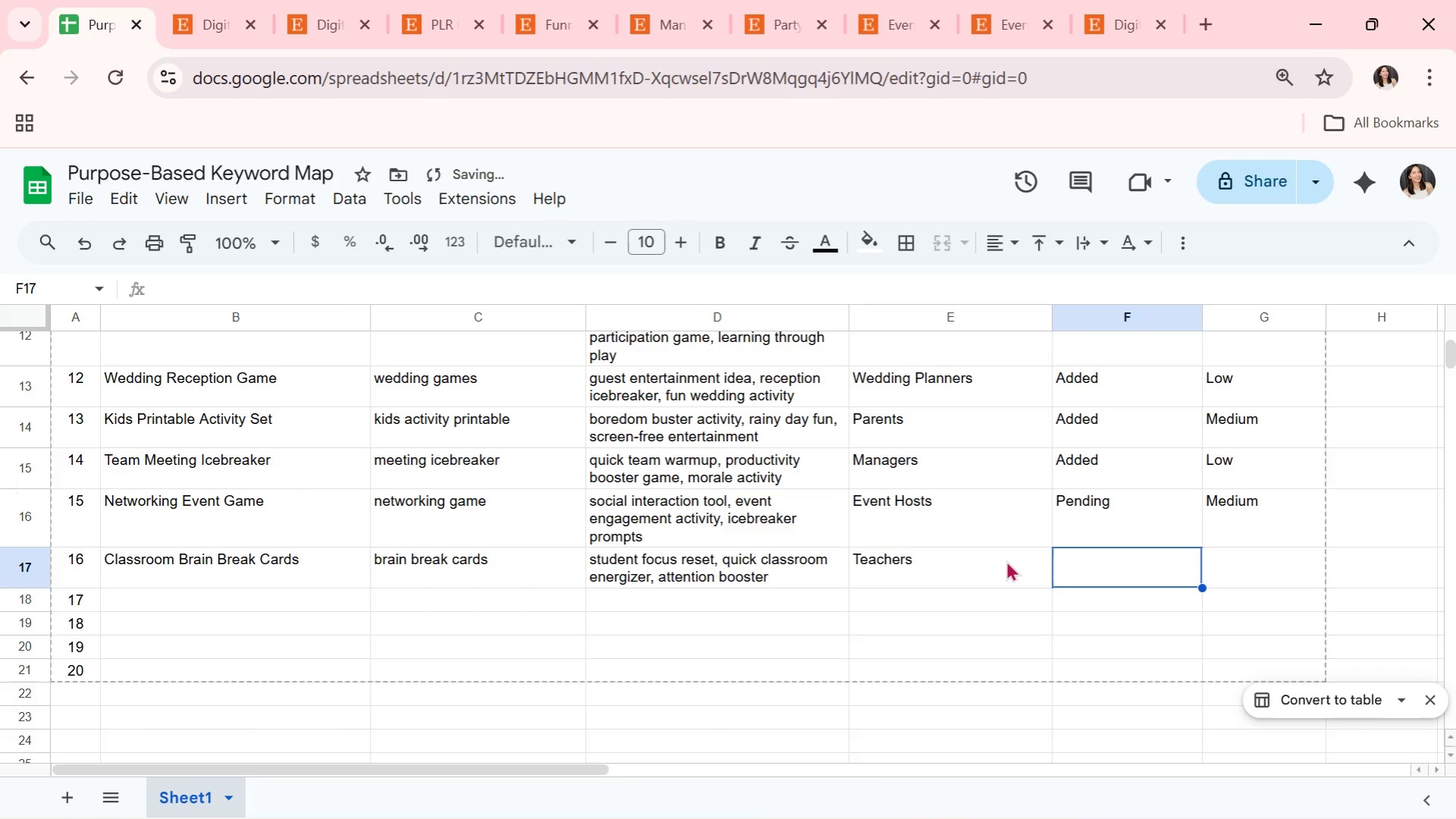 
key(CapsLock)
 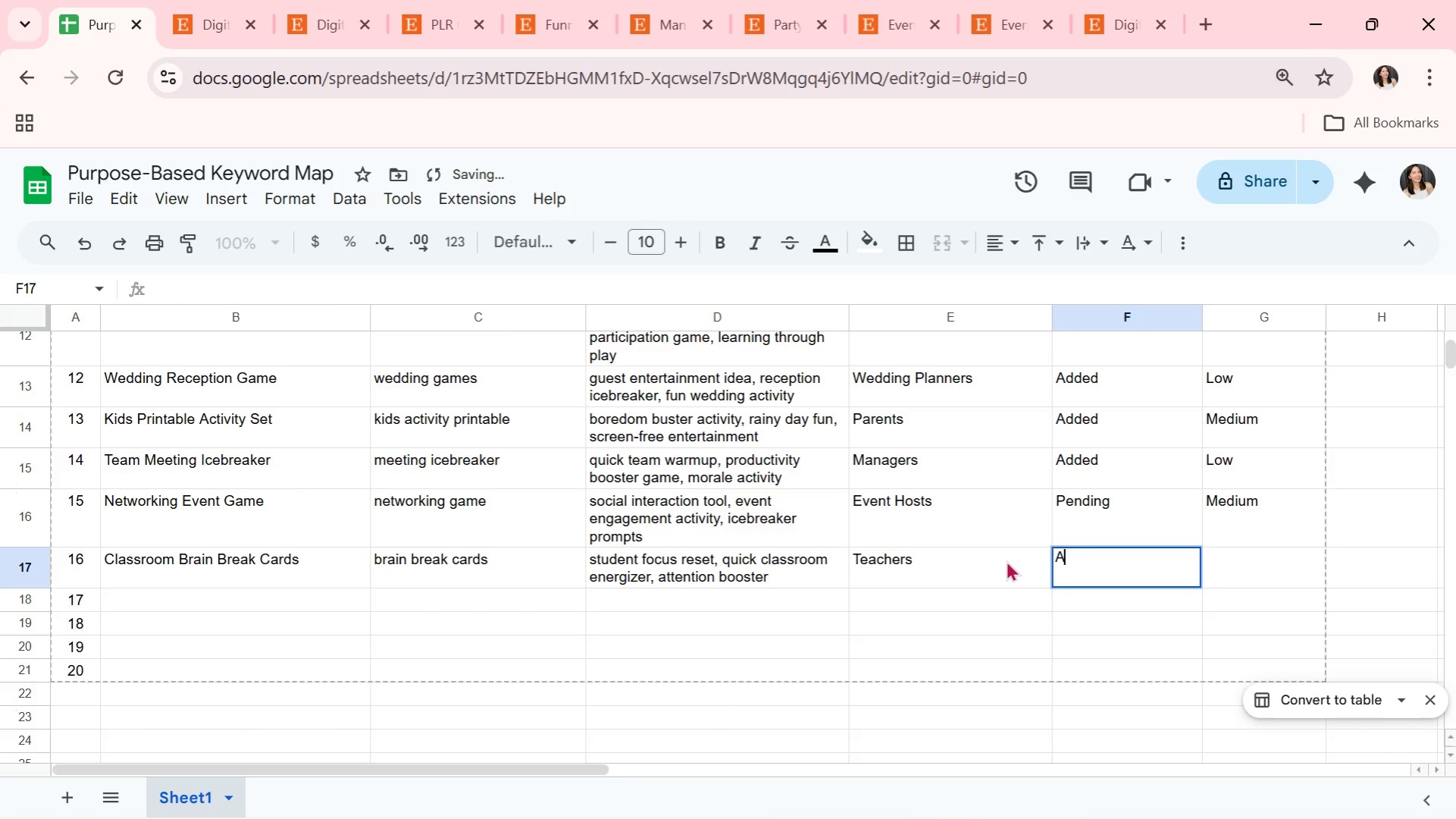 
key(A)
 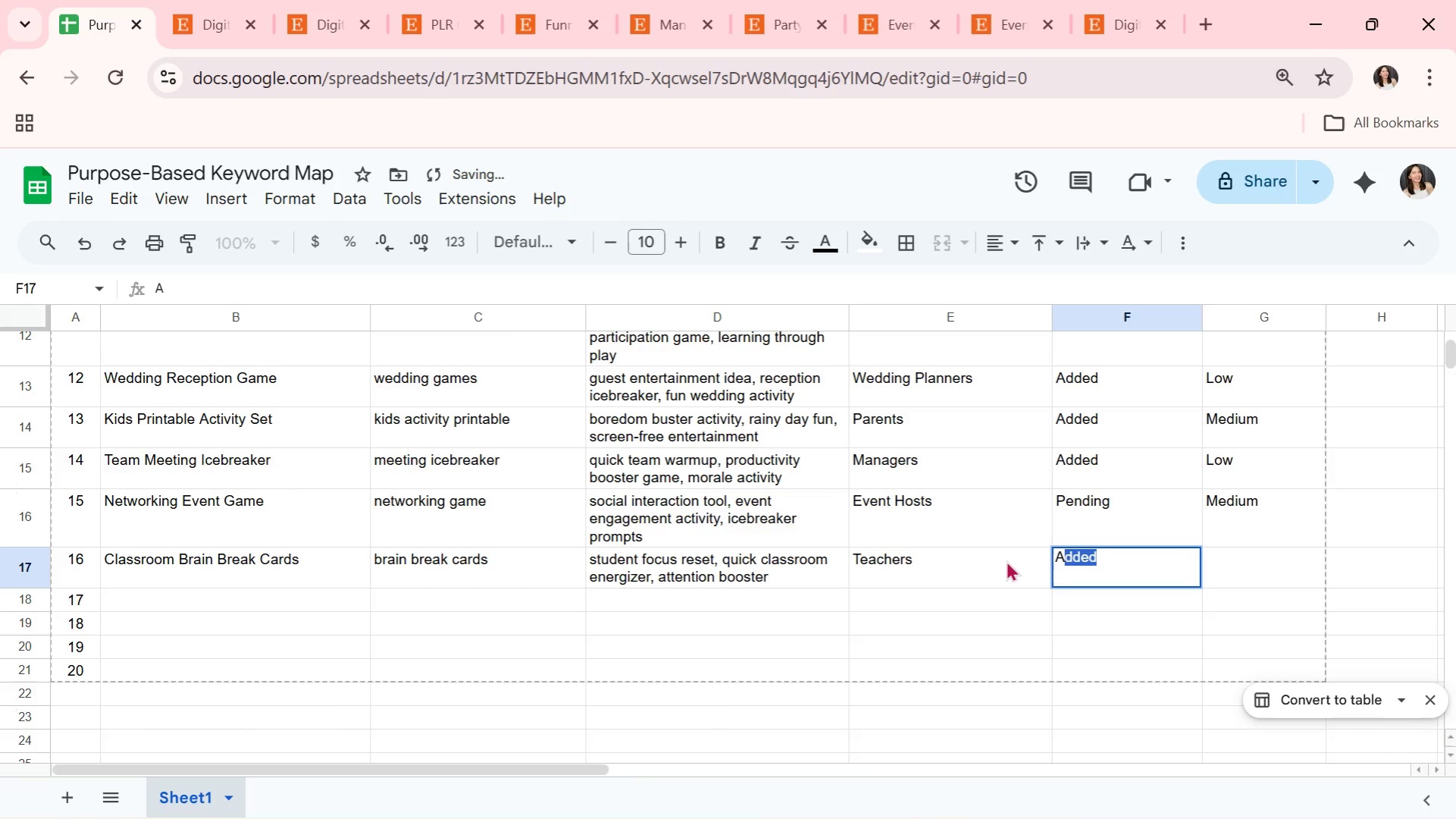 
key(CapsLock)
 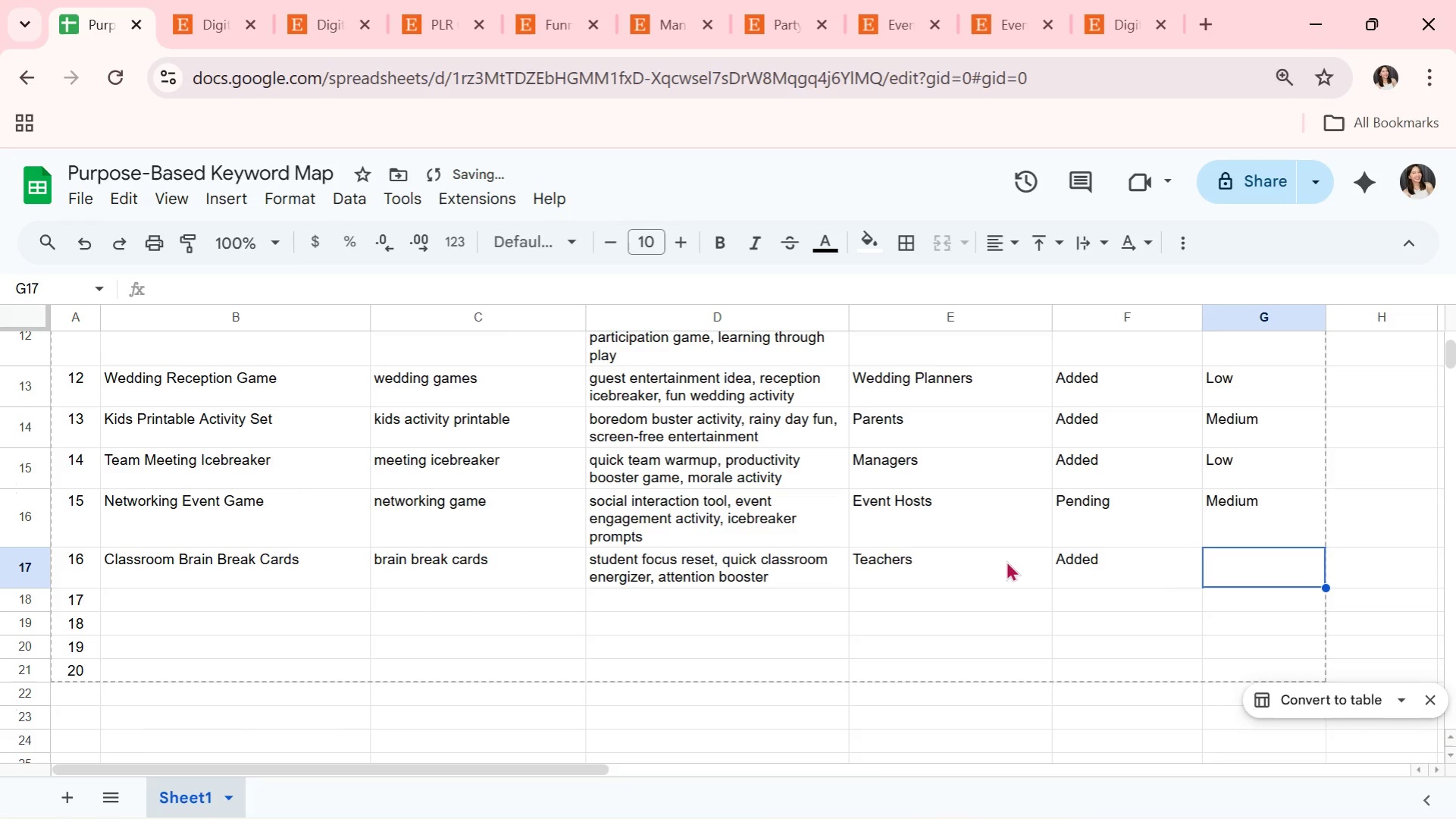 
key(ArrowRight)
 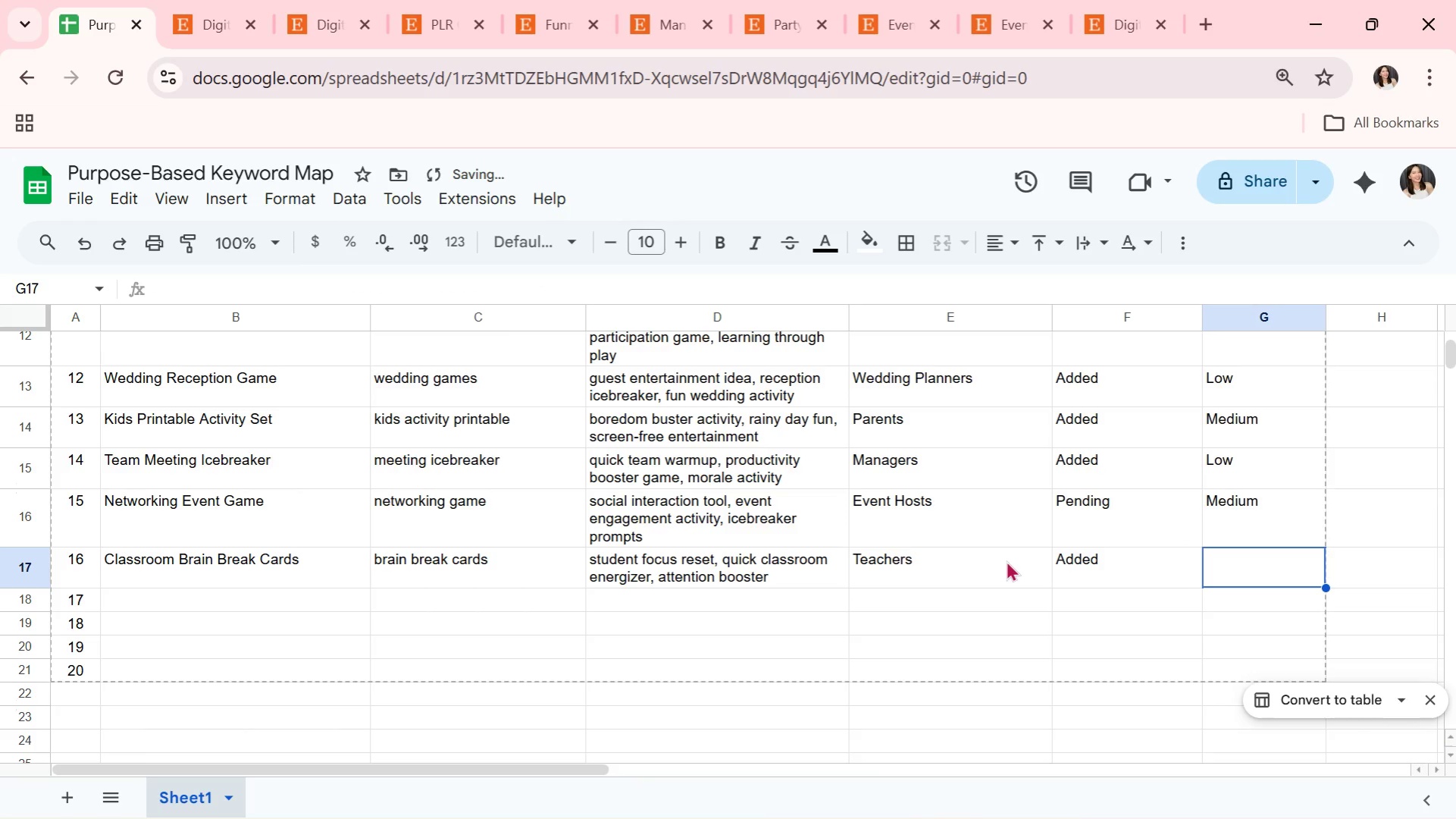 
key(M)
 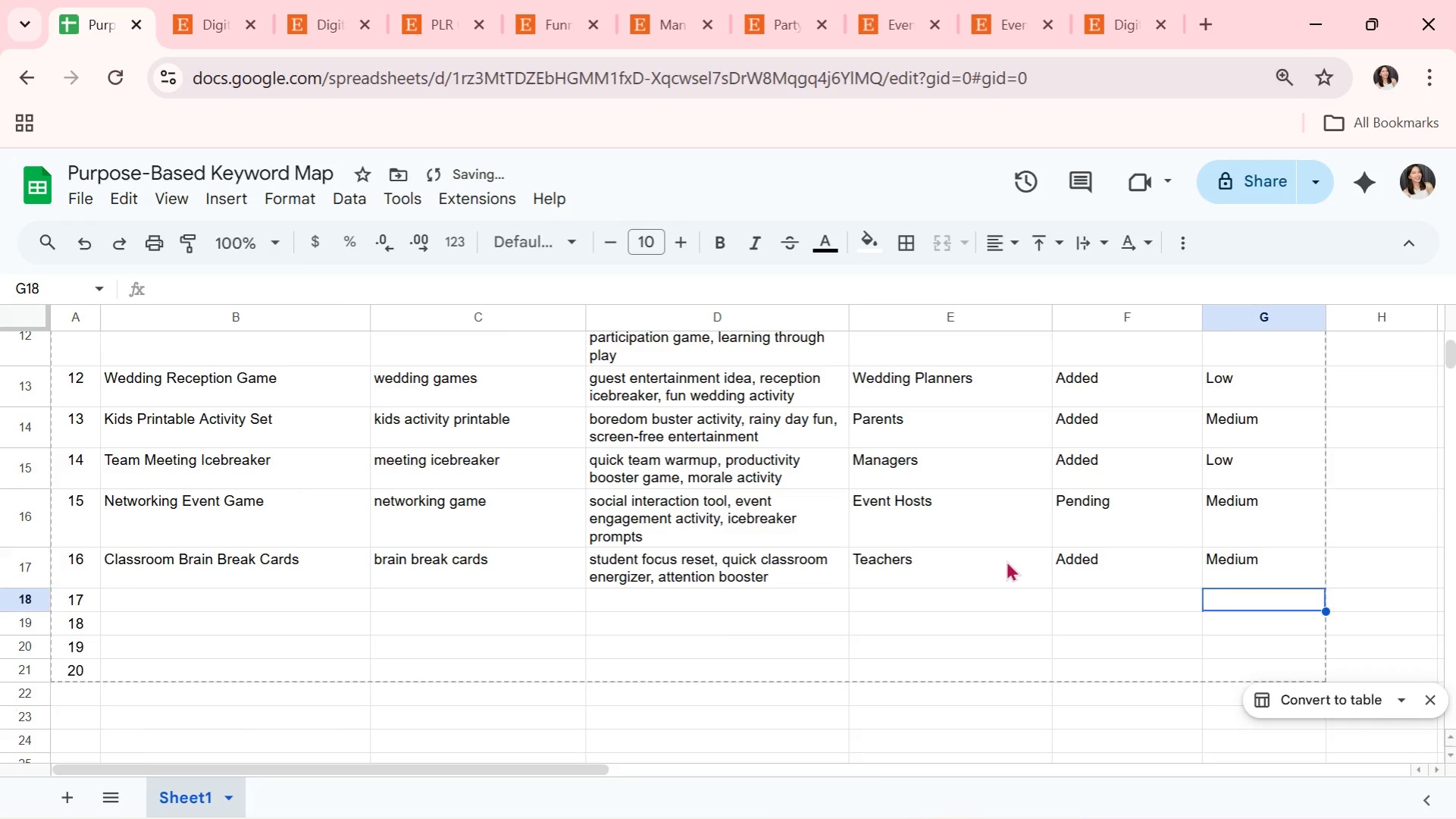 
key(Enter)
 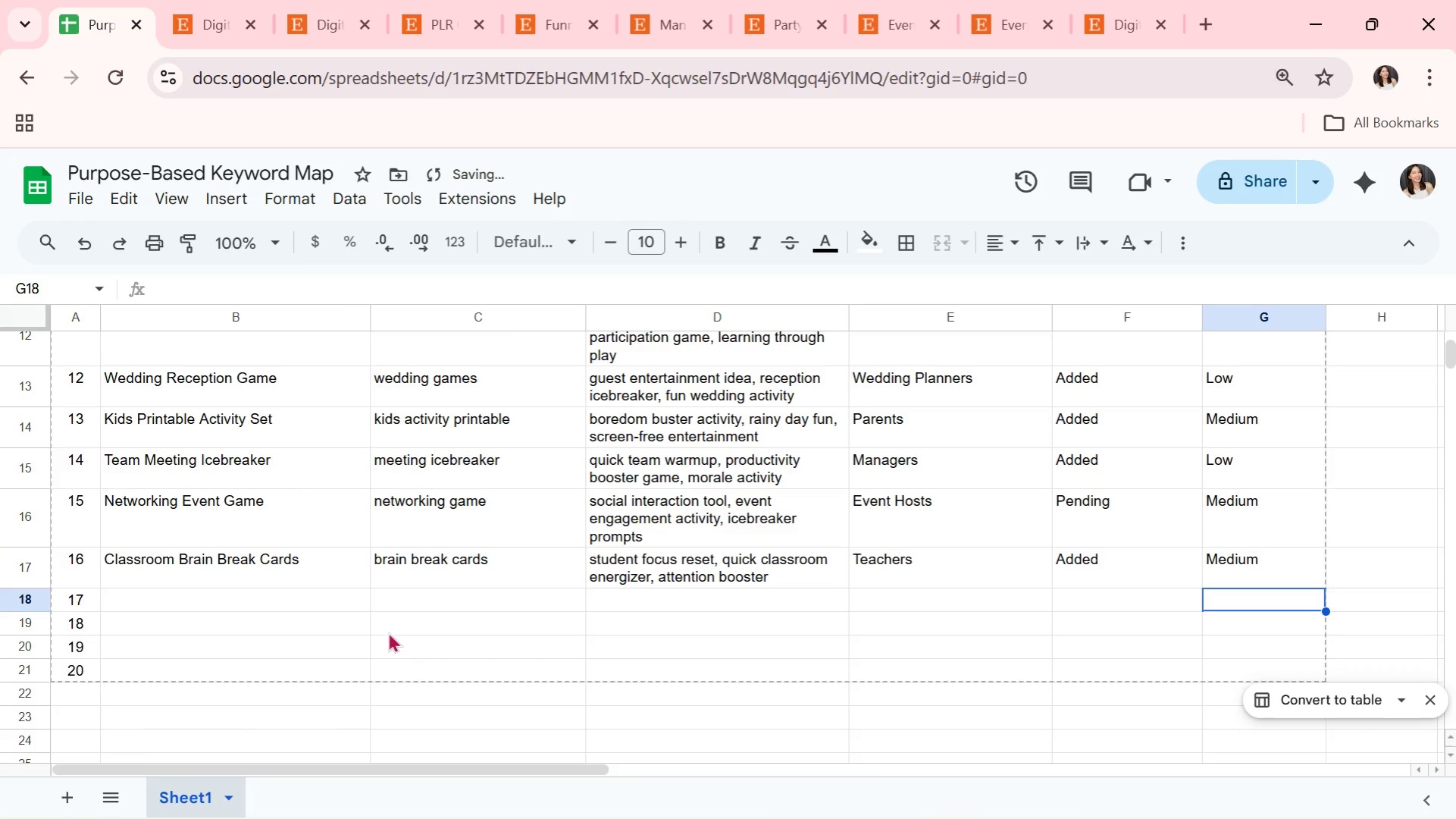 
left_click([346, 601])
 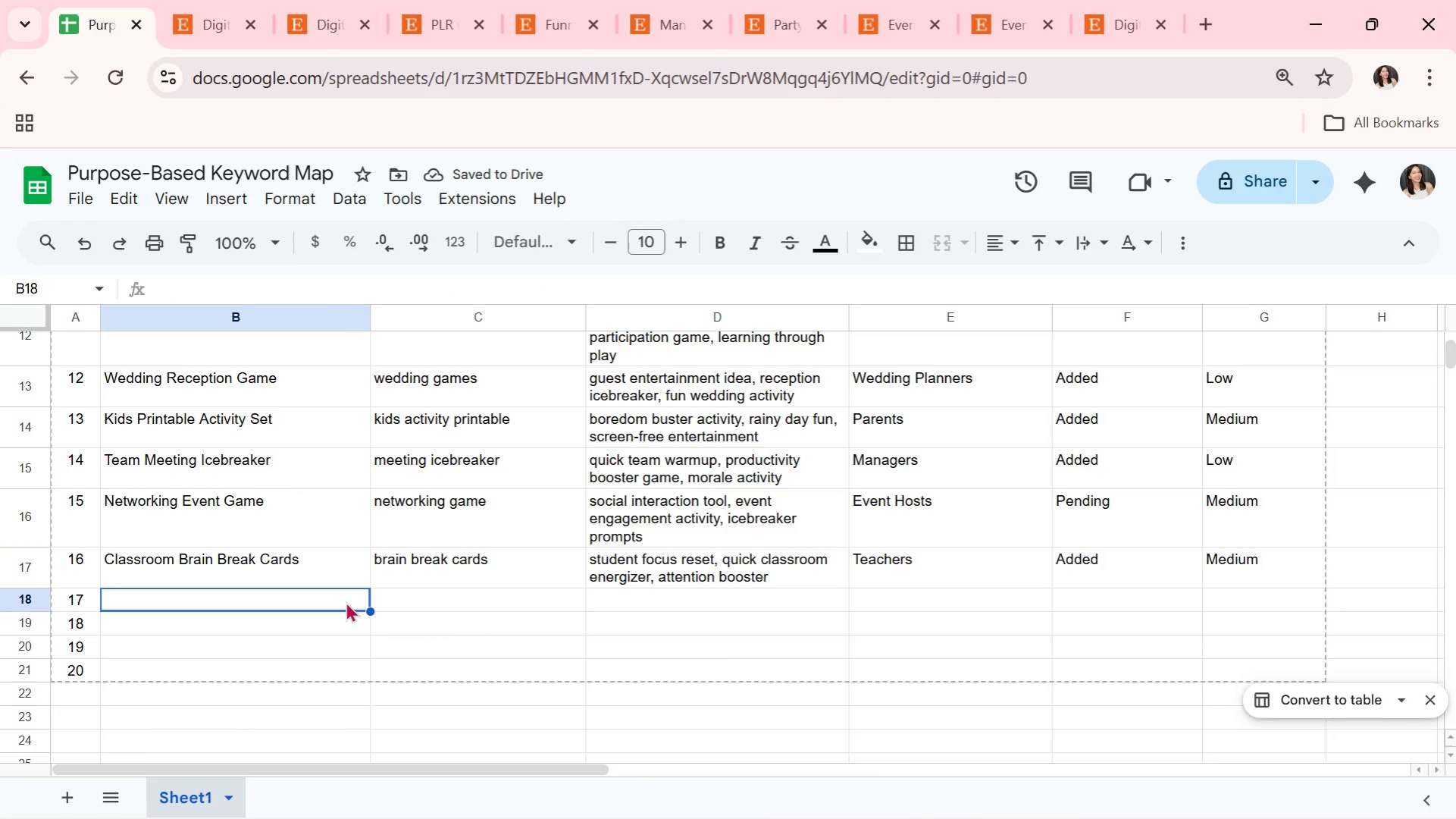 
type(Bachelorette Party Games)
 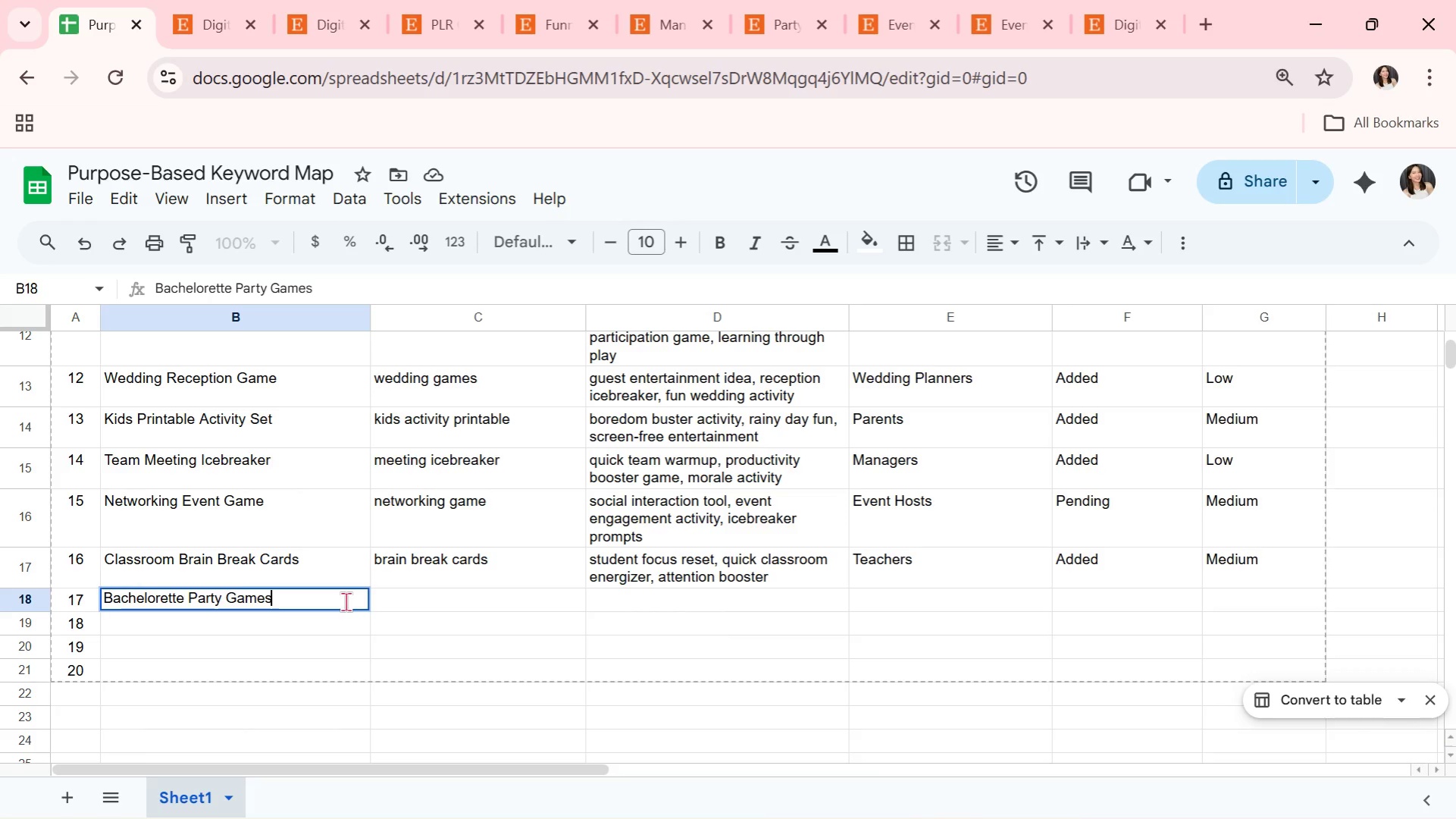 
key(ArrowRight)
 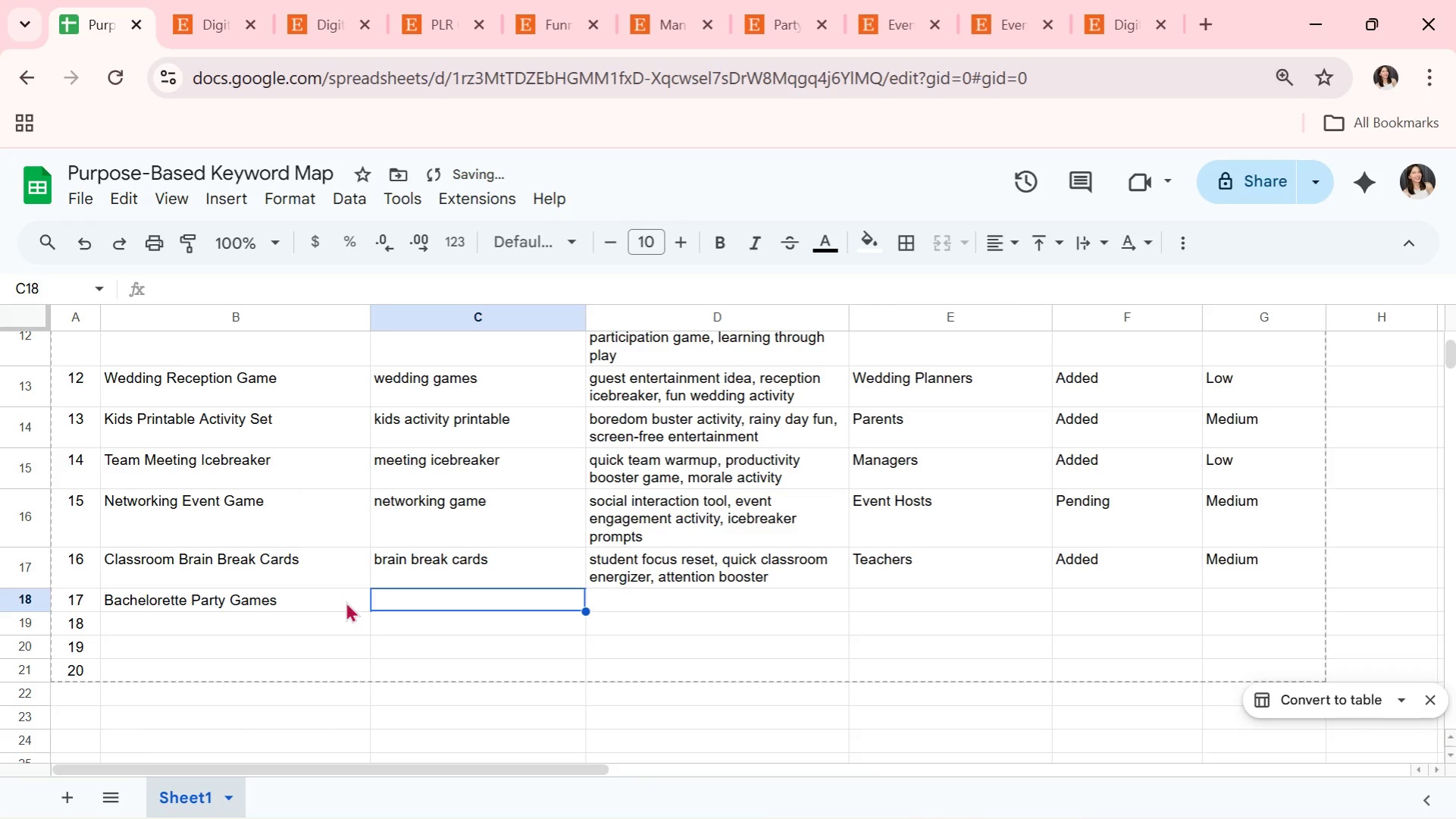 
type(bachelorette games)
 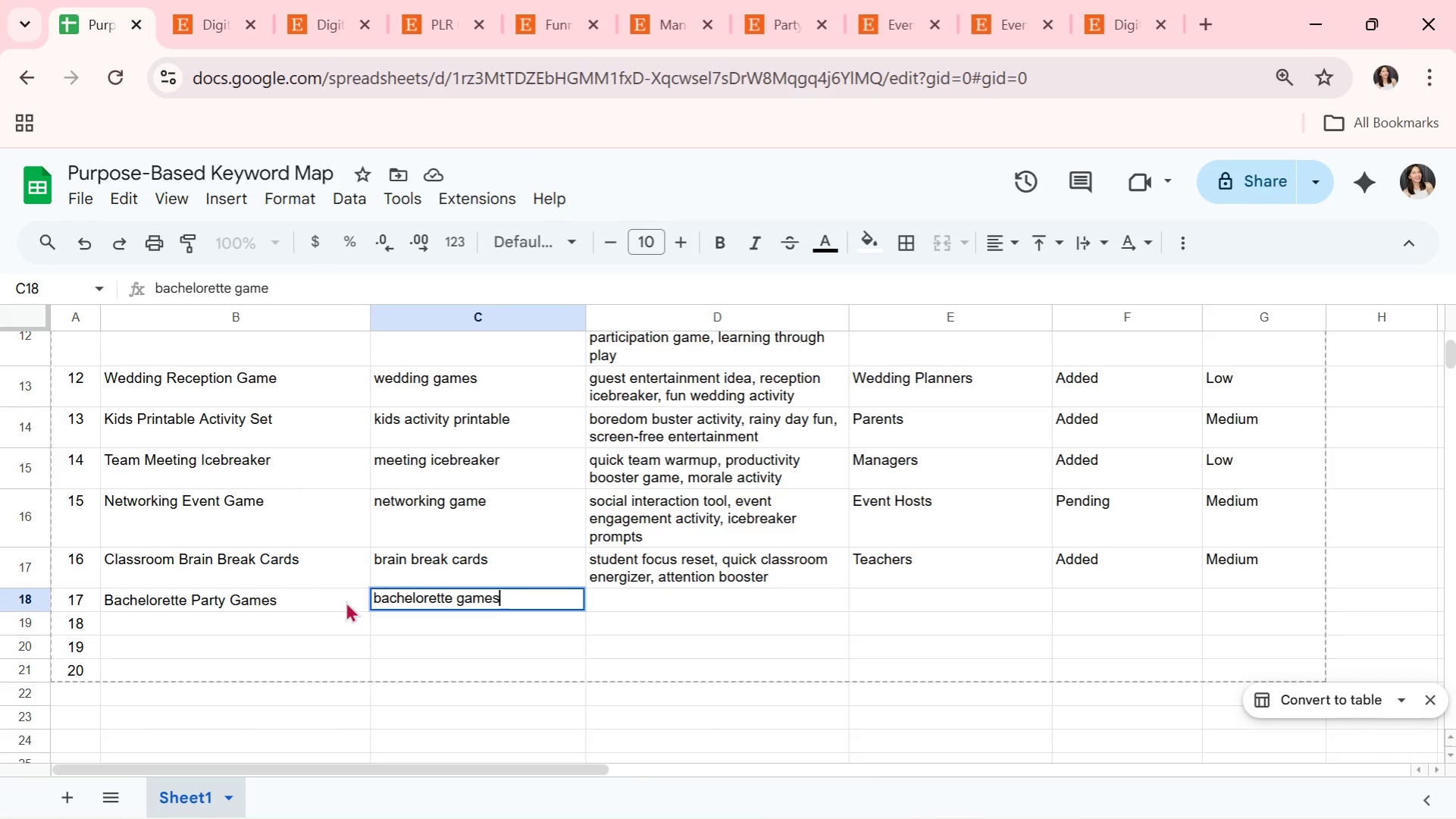 
key(ArrowRight)
 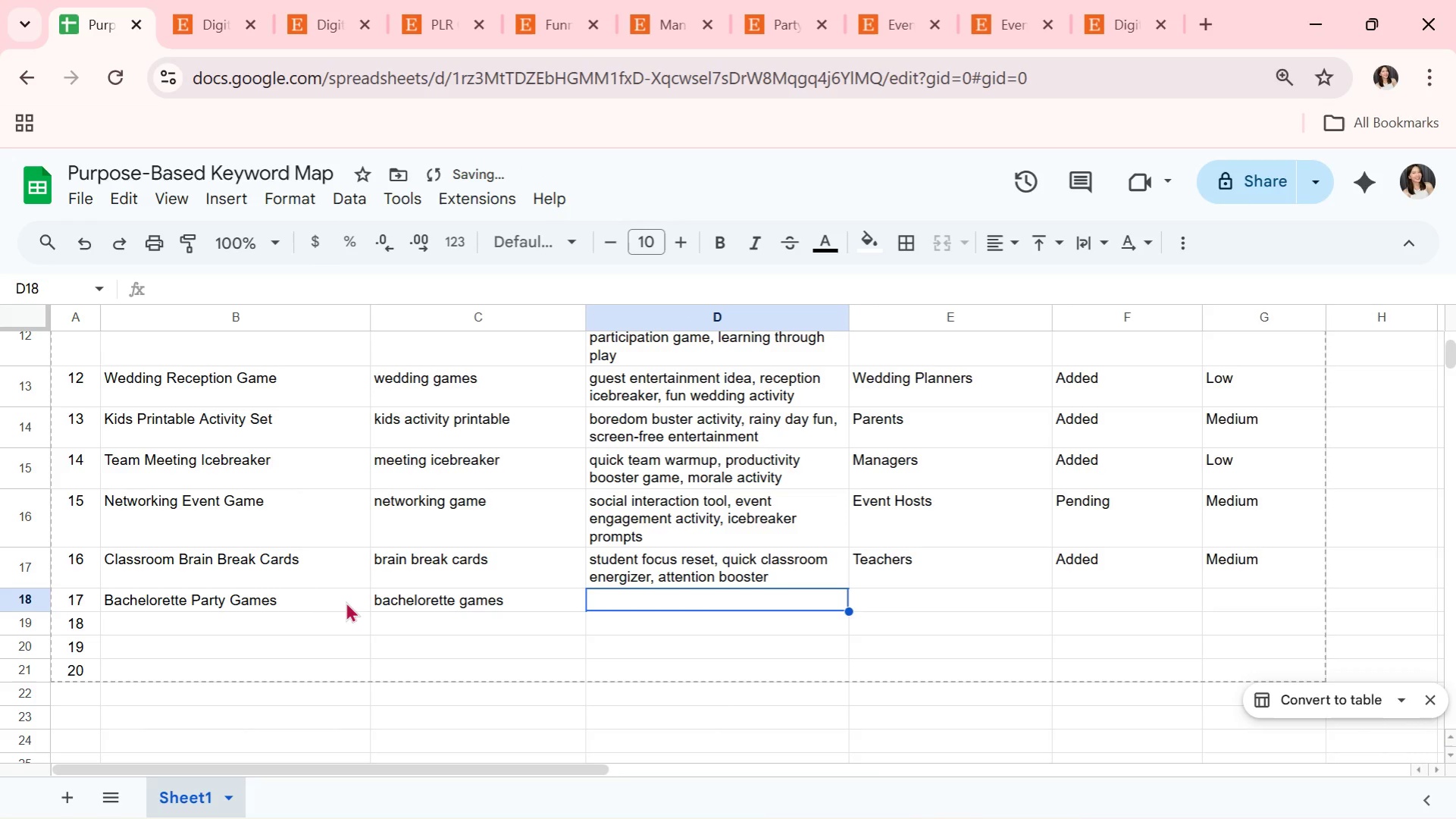 
type(girls fun )
key(Backspace)
key(Backspace)
key(Backspace)
key(Backspace)
type(night fun, party bonding activity, bride squad entertainment)
 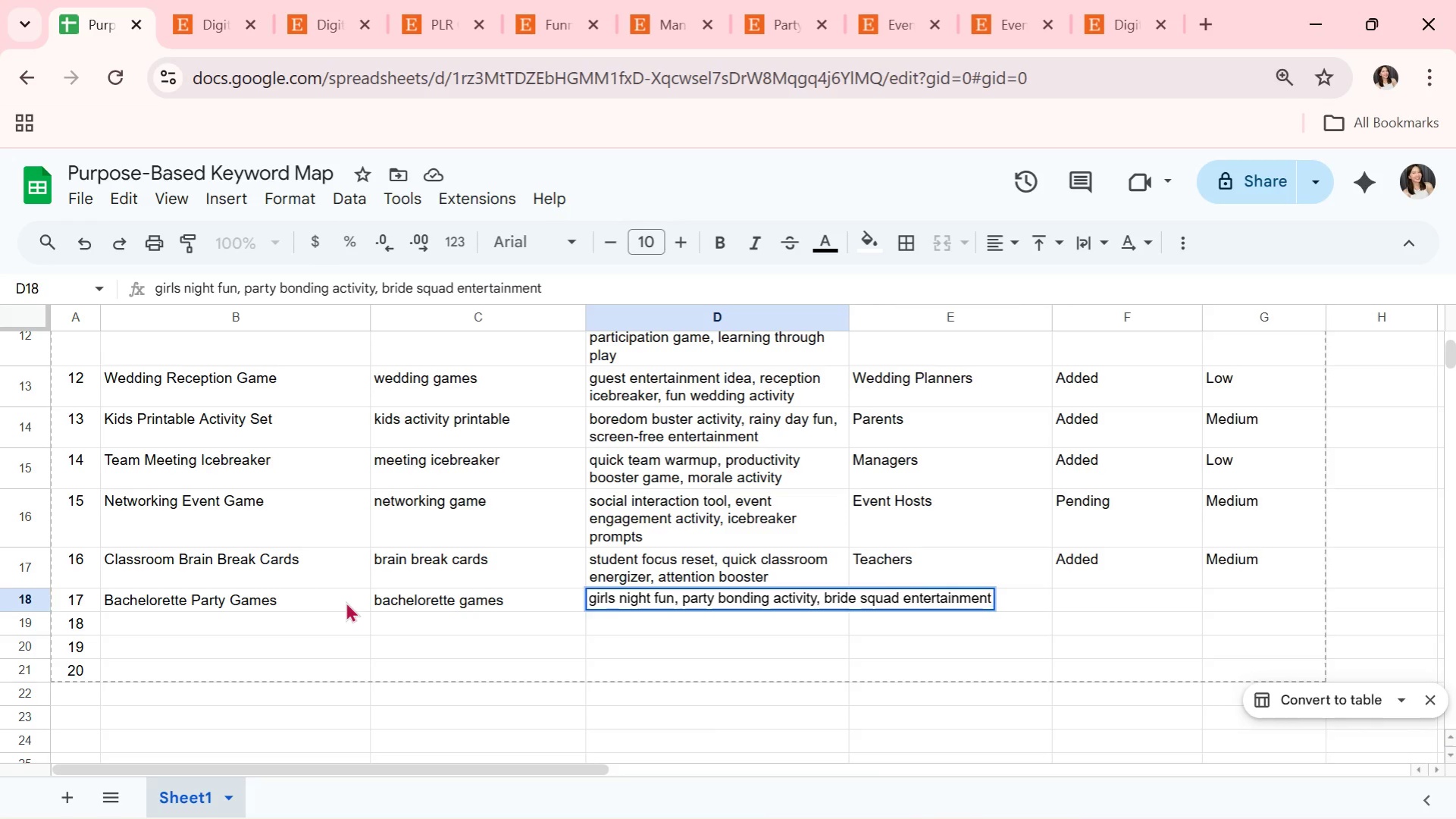 
key(Enter)
 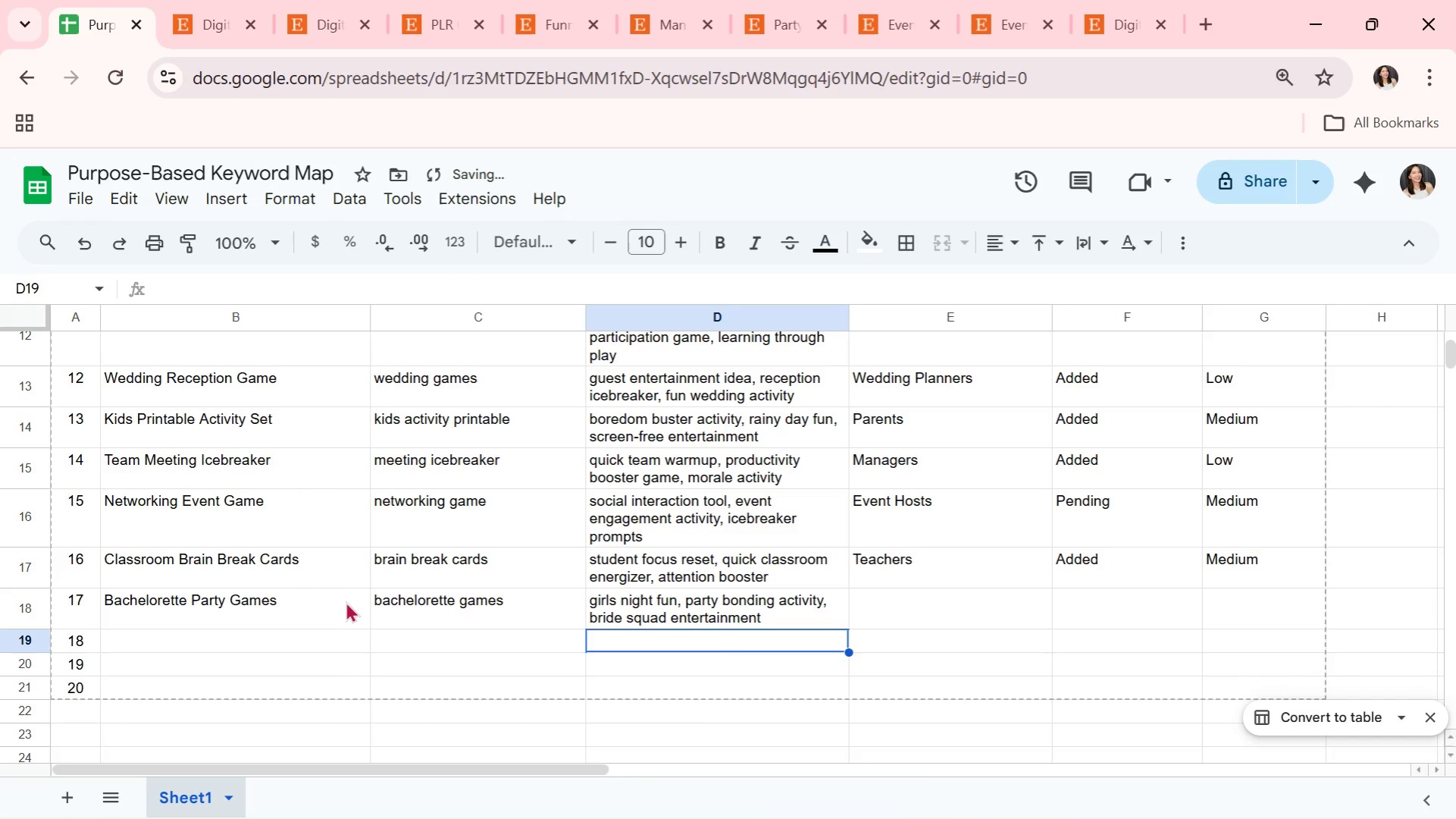 
left_click([346, 601])
 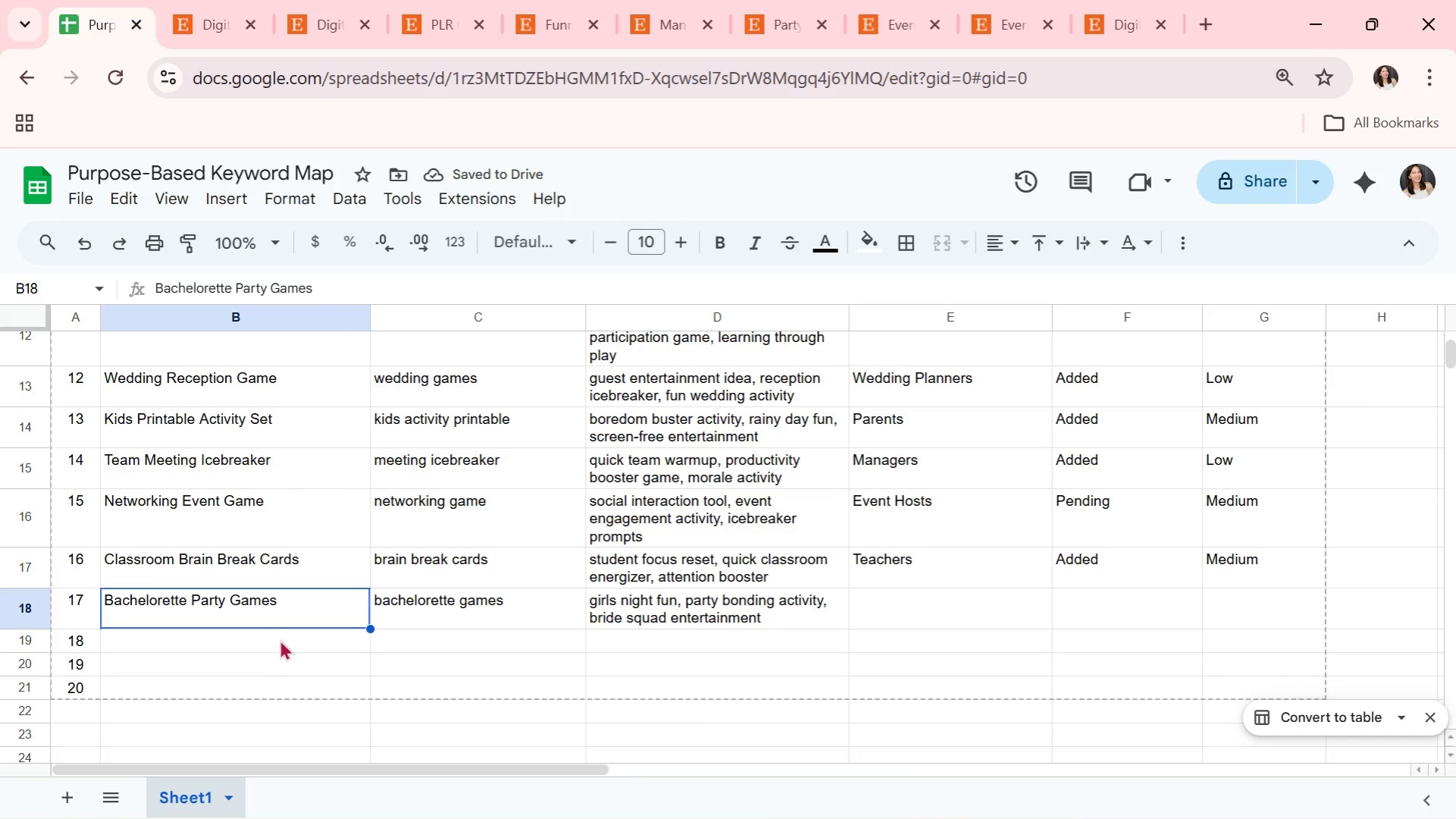 
left_click([492, 610])
 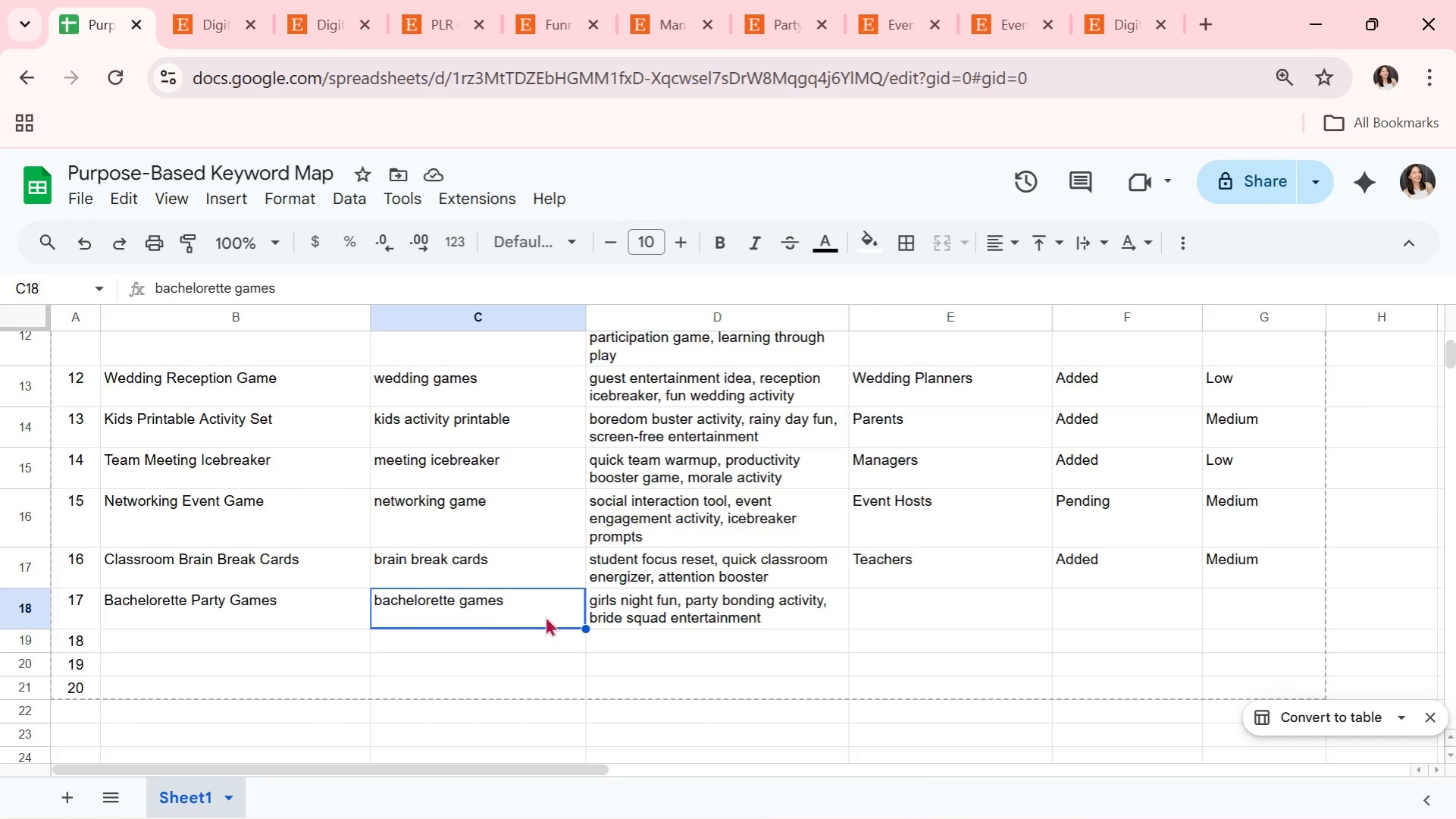 
left_click([628, 619])
 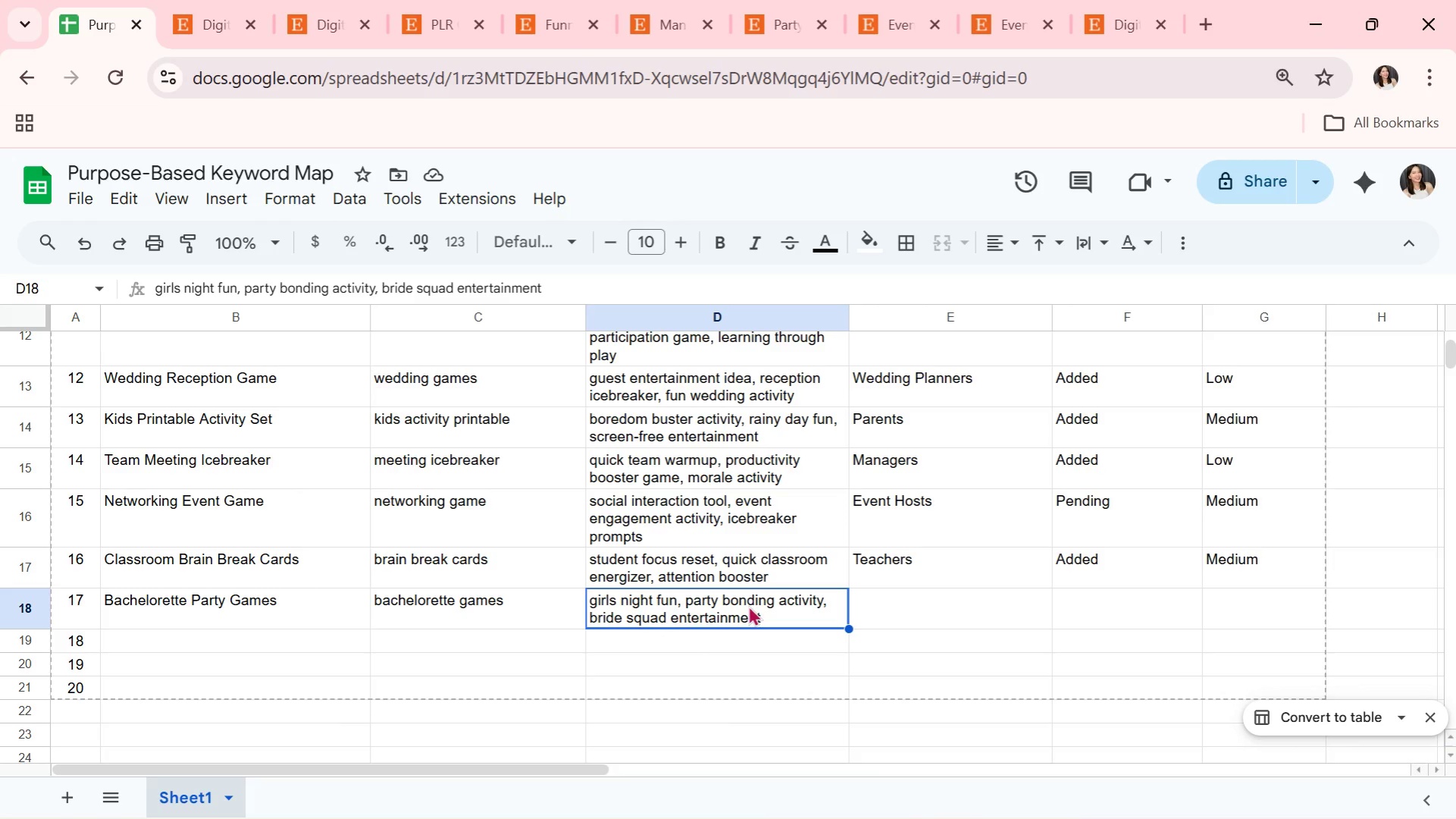 
wait(9.75)
 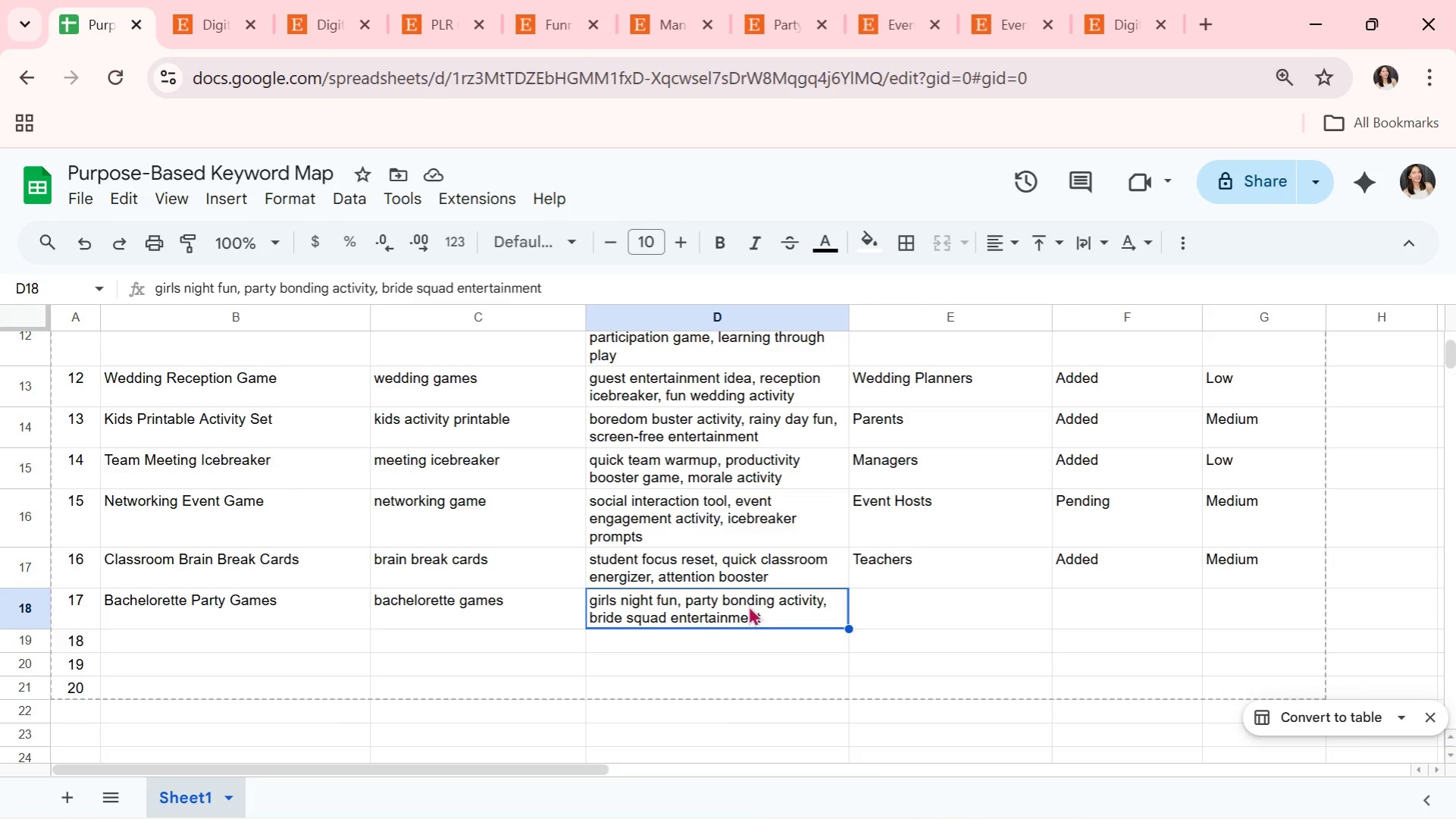 
left_click([916, 601])
 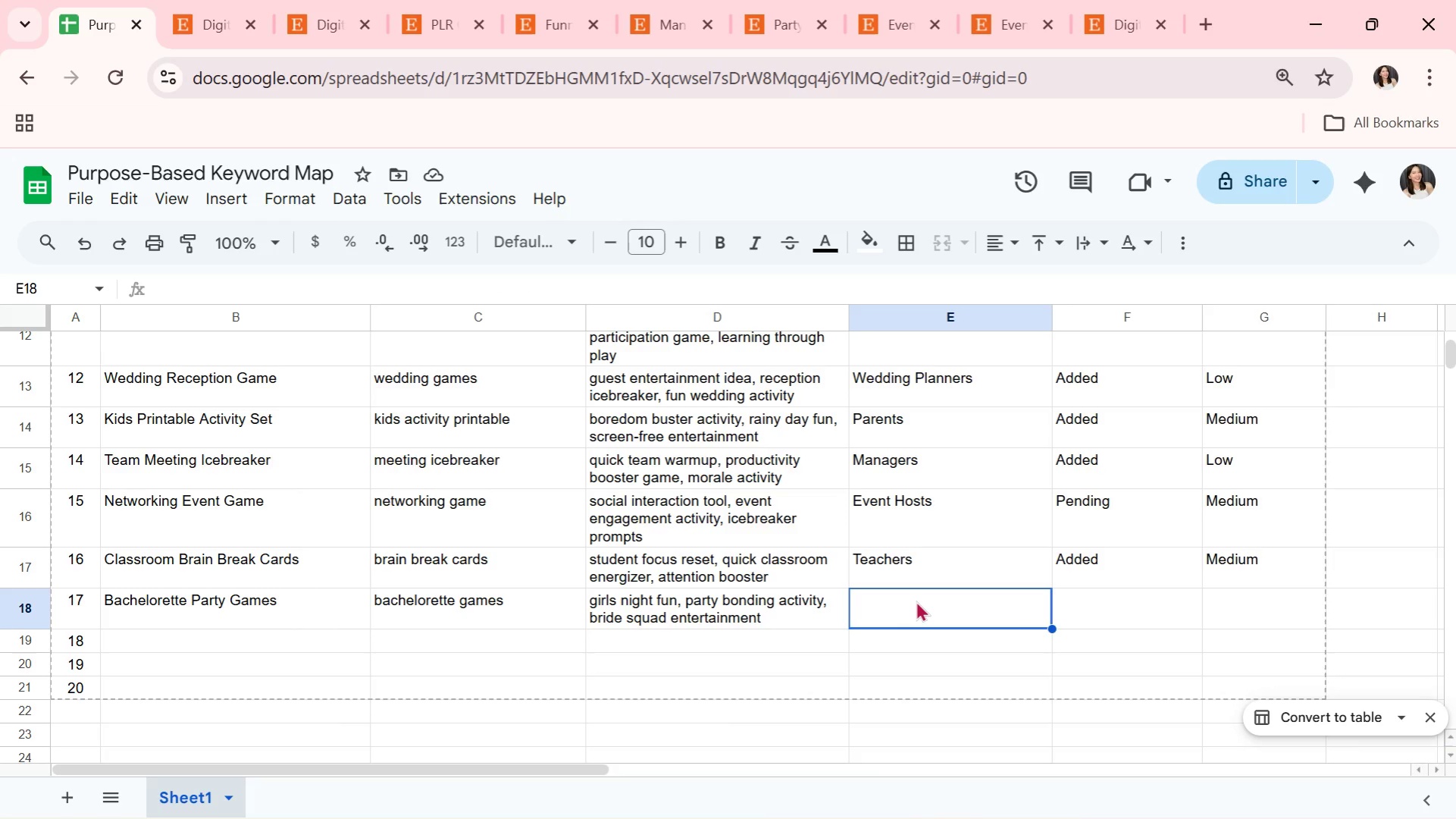 
type(Party )
 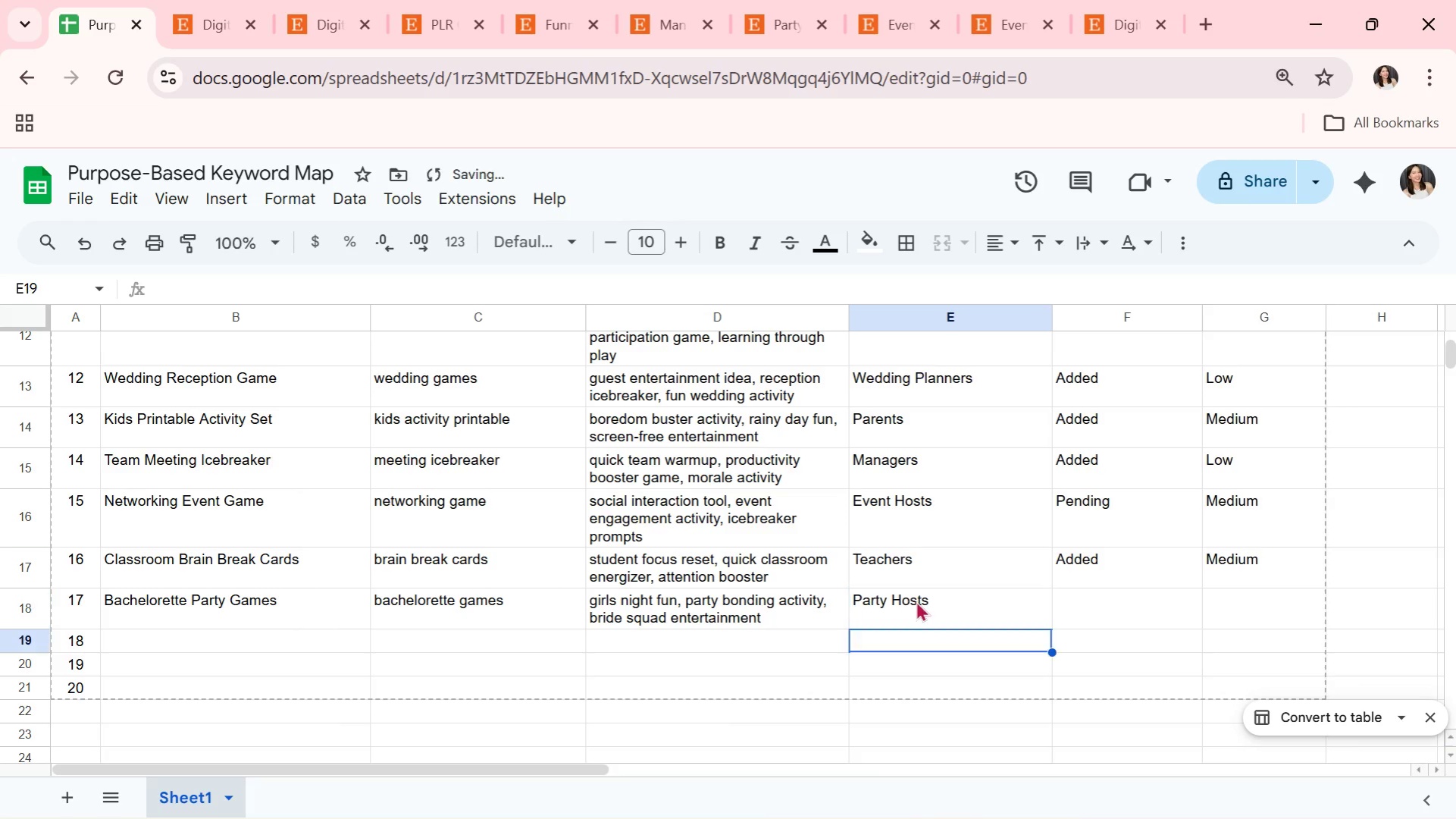 
key(Enter)
 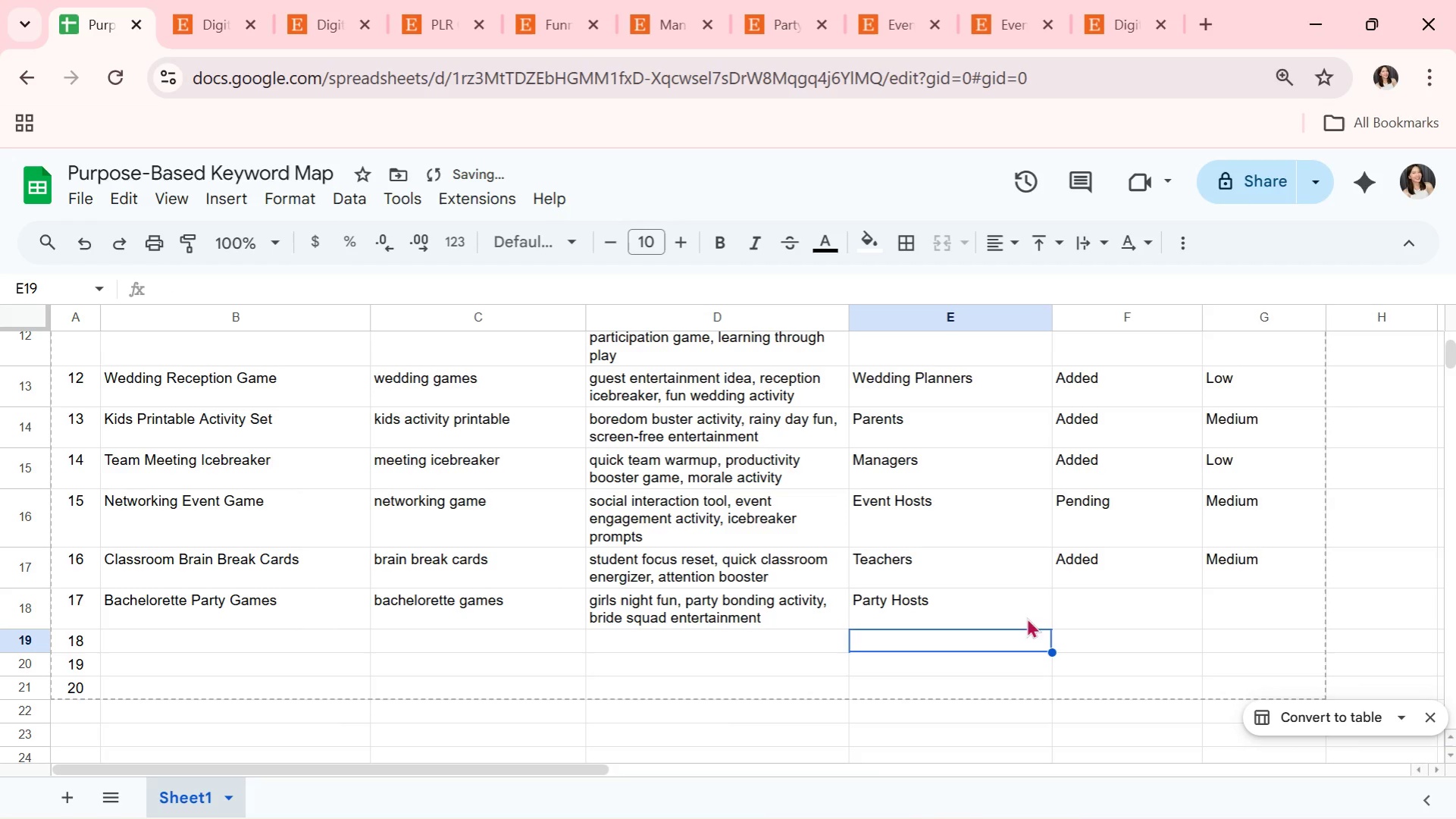 
left_click([1094, 614])
 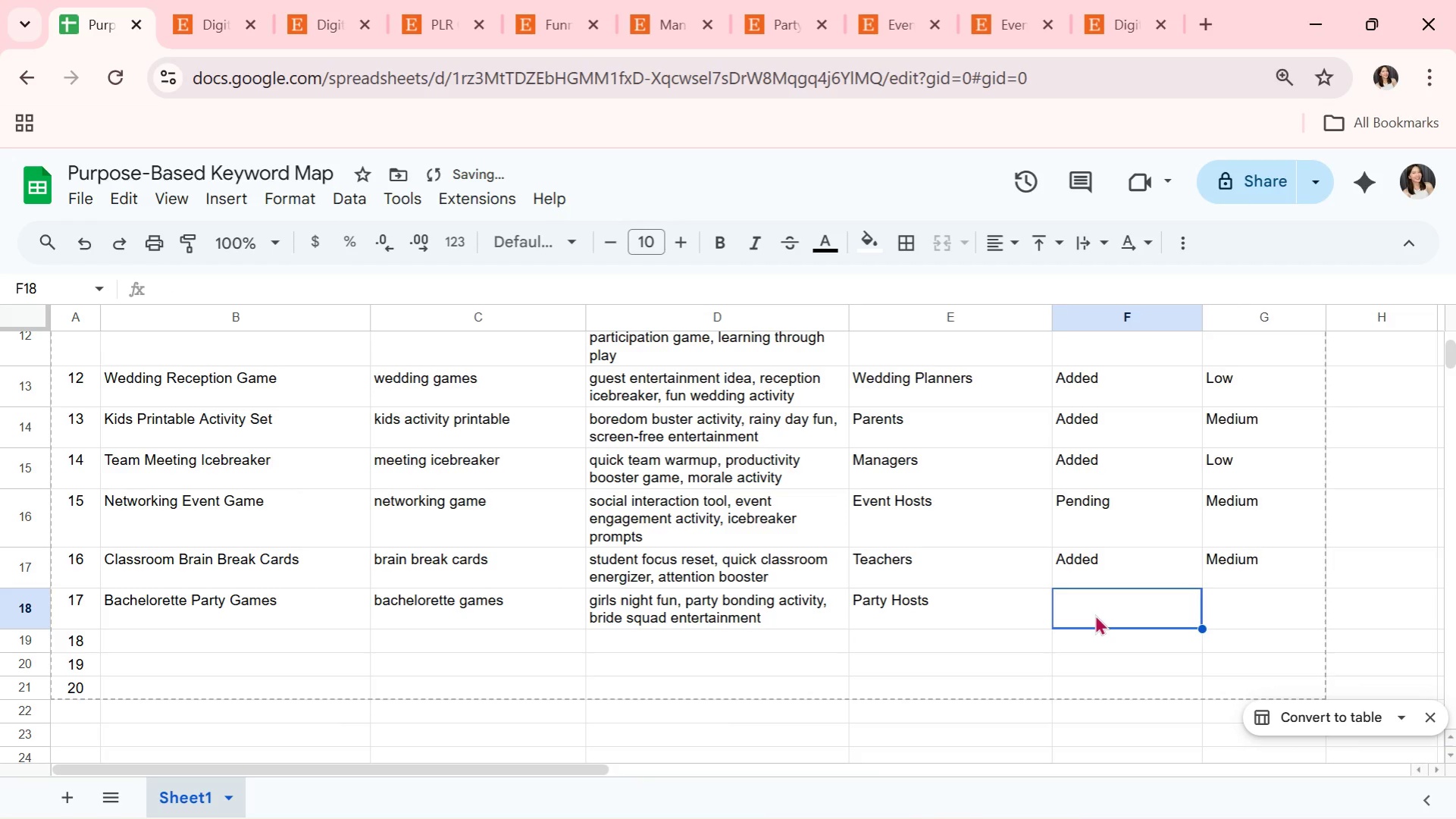 
key(CapsLock)
 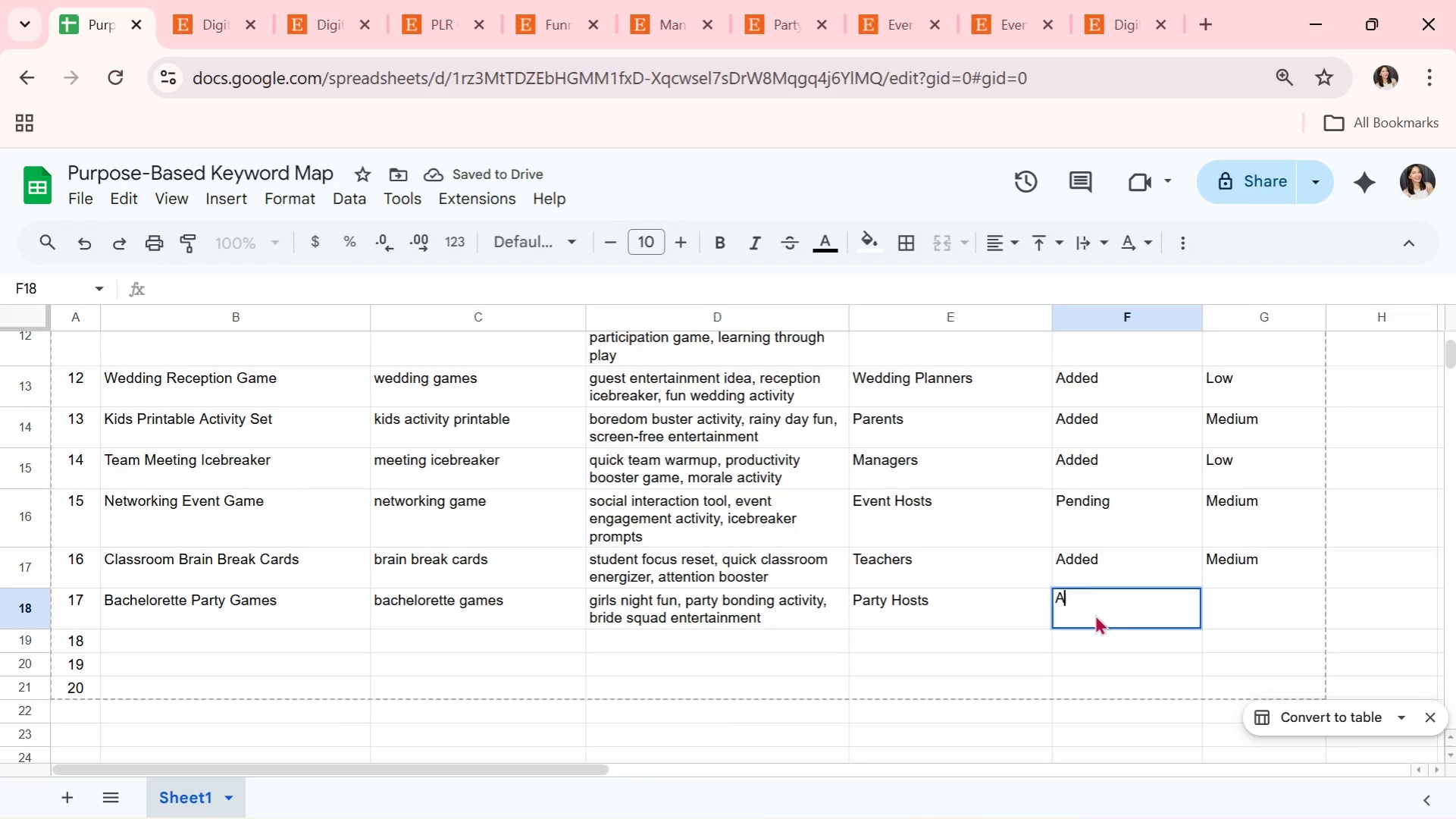 
key(A)
 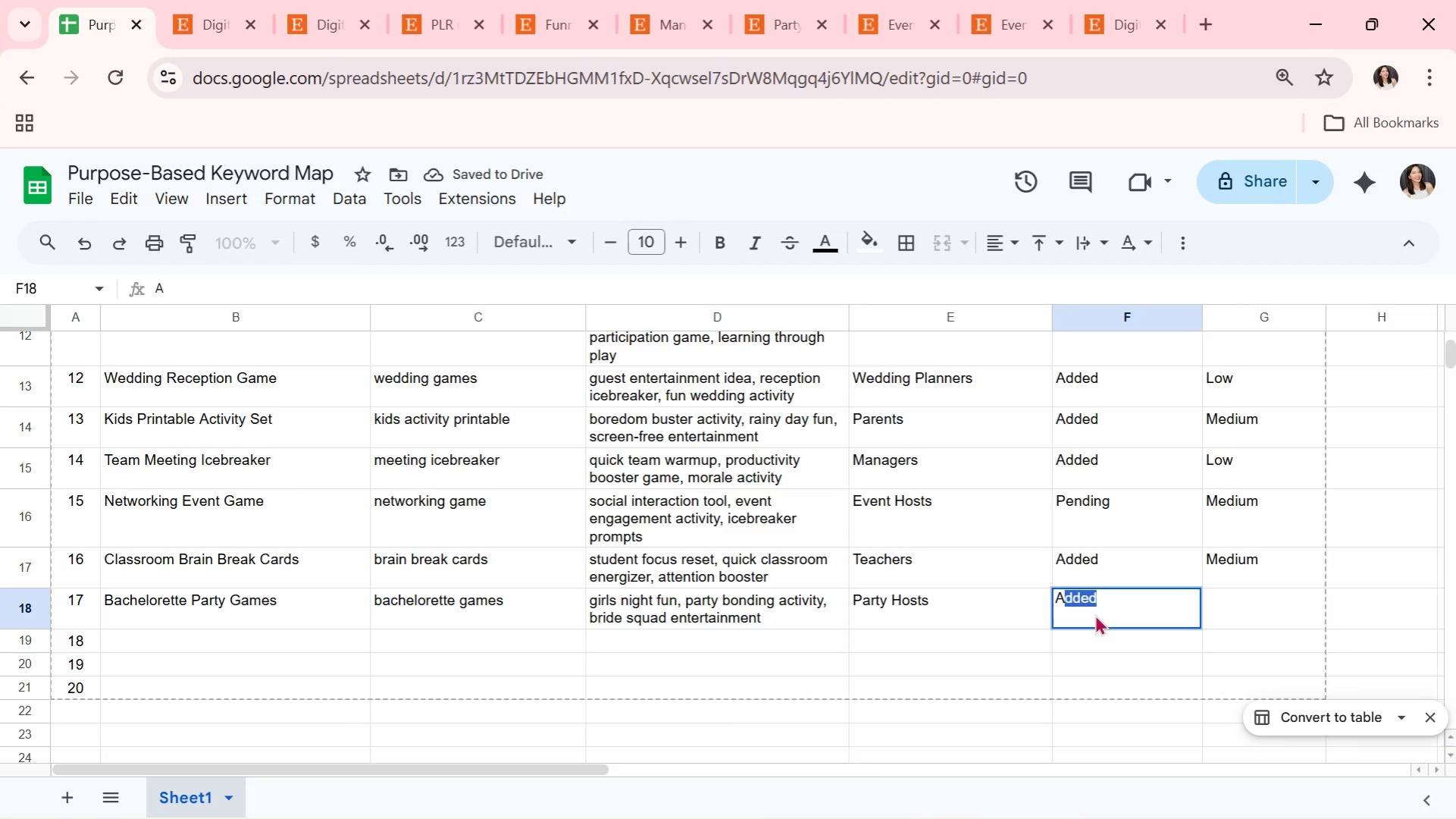 
key(CapsLock)
 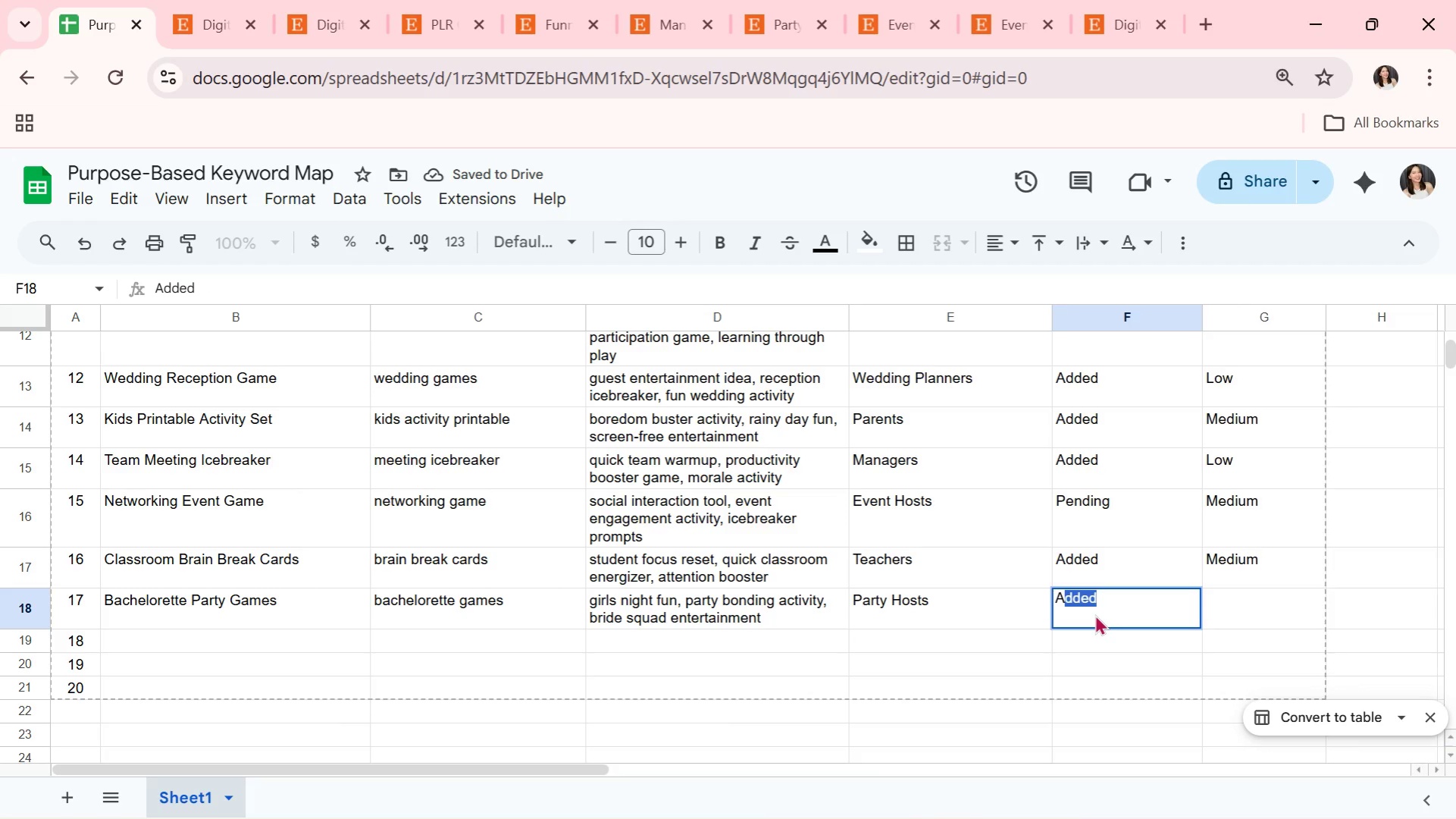 
key(ArrowRight)
 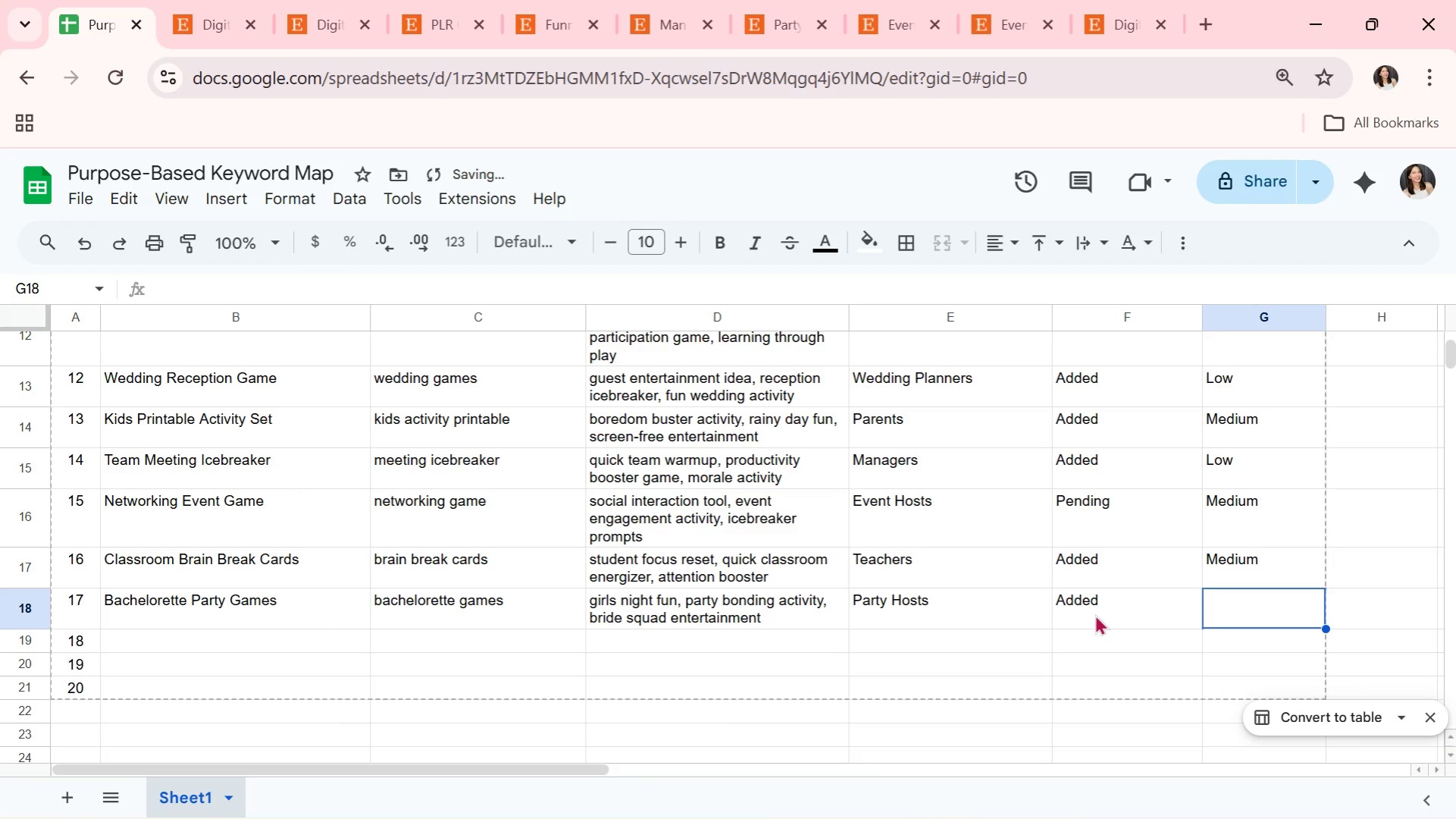 
key(CapsLock)
 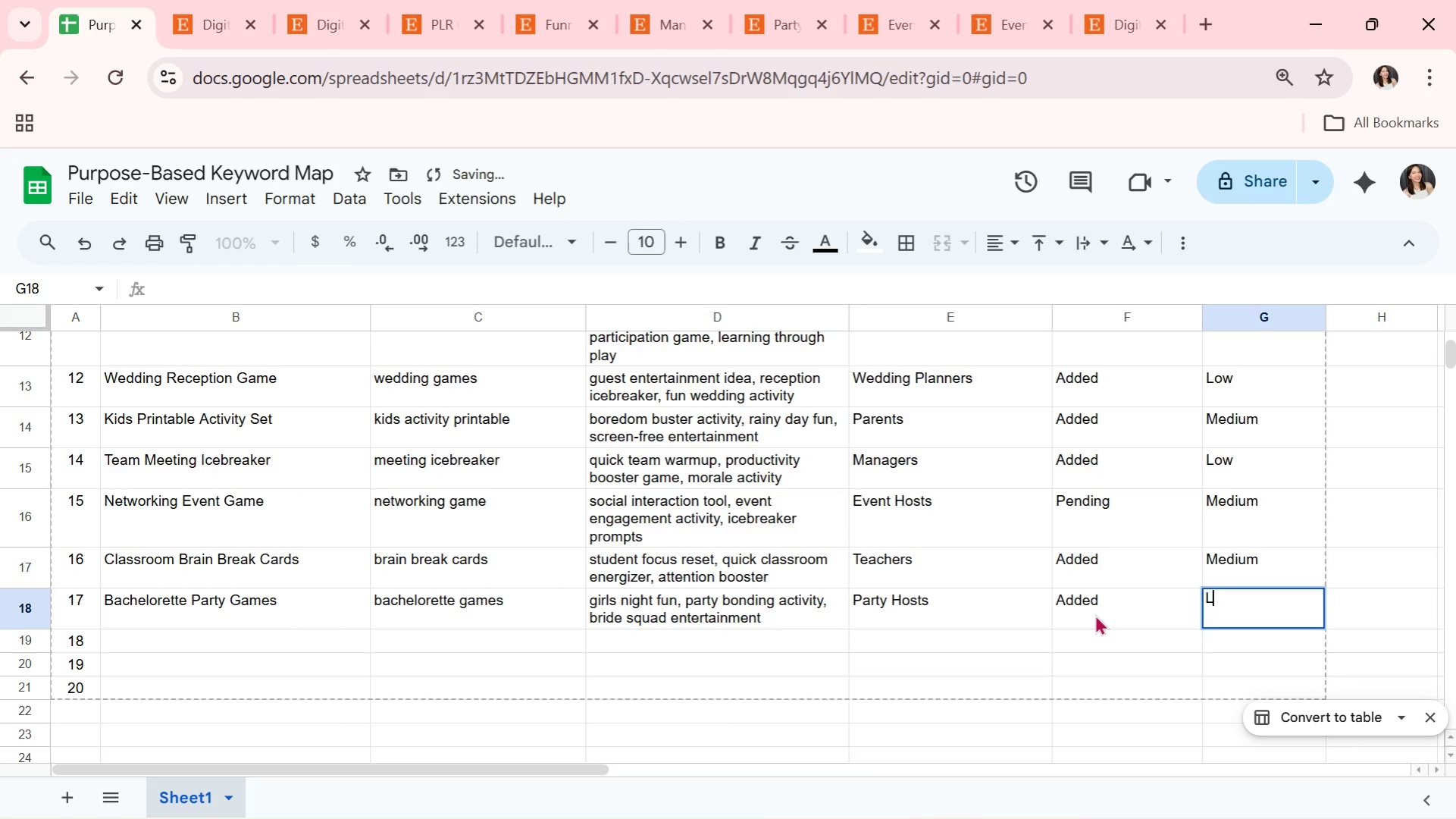 
key(L)
 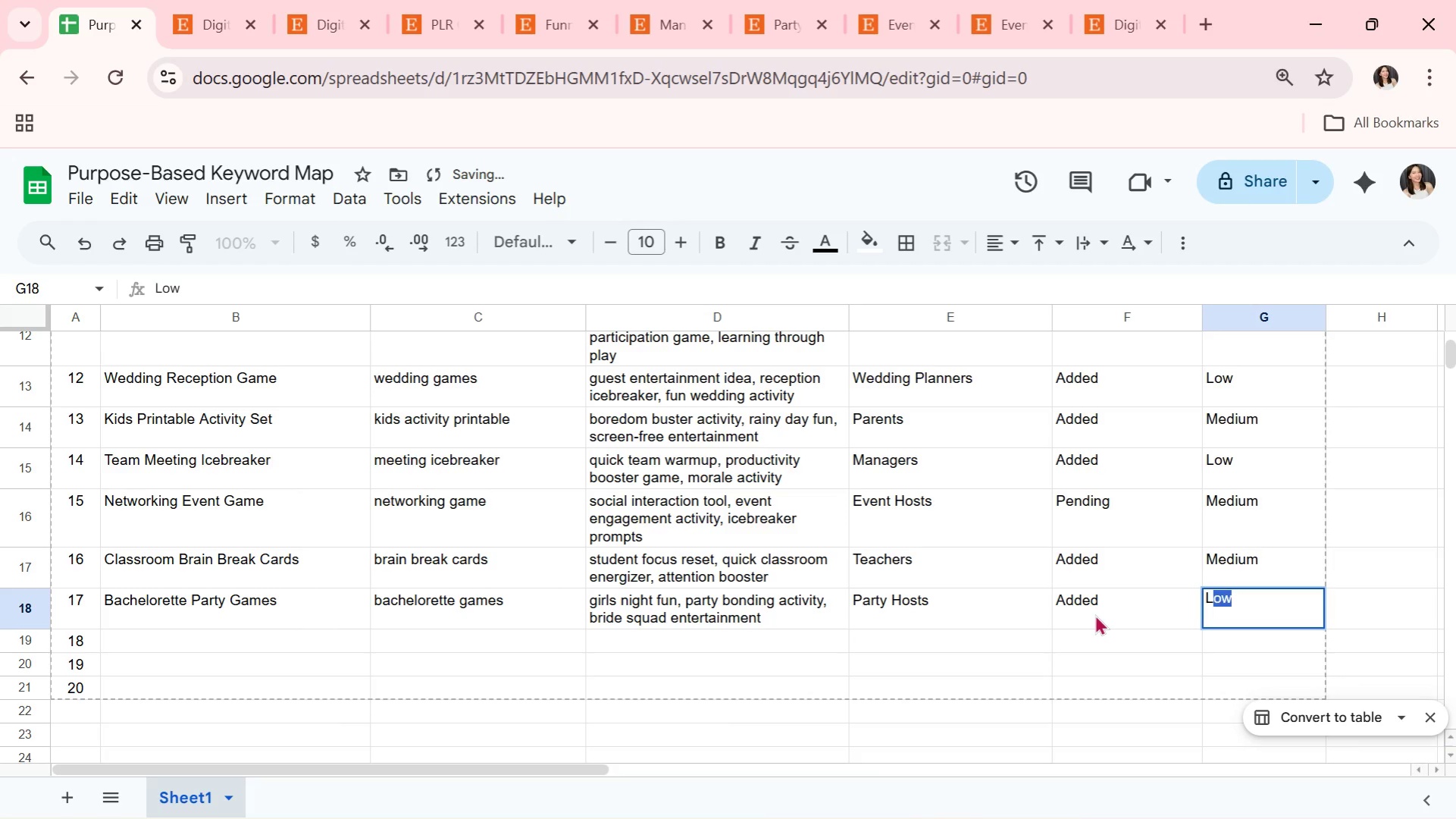 
key(CapsLock)
 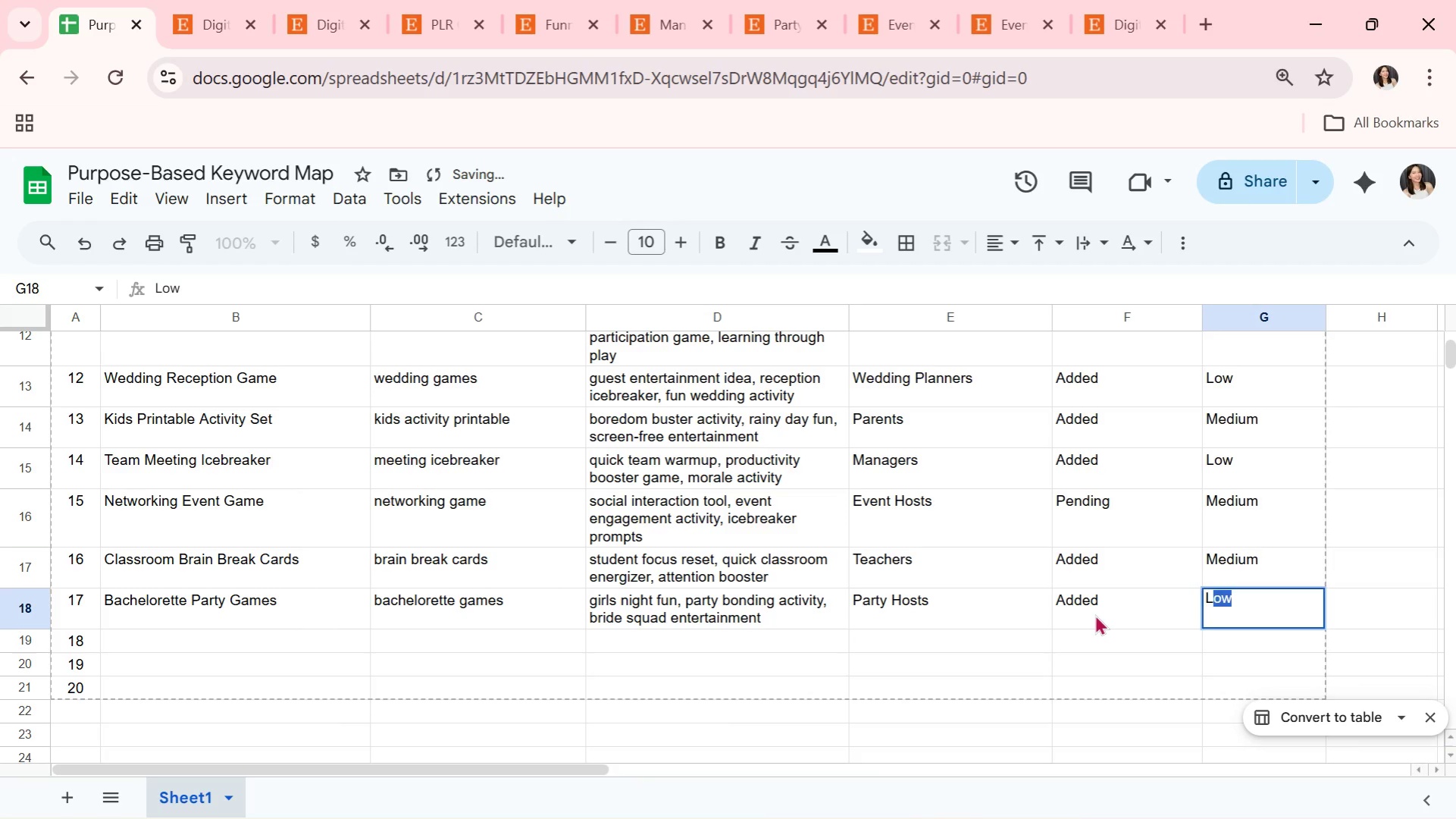 
key(Enter)
 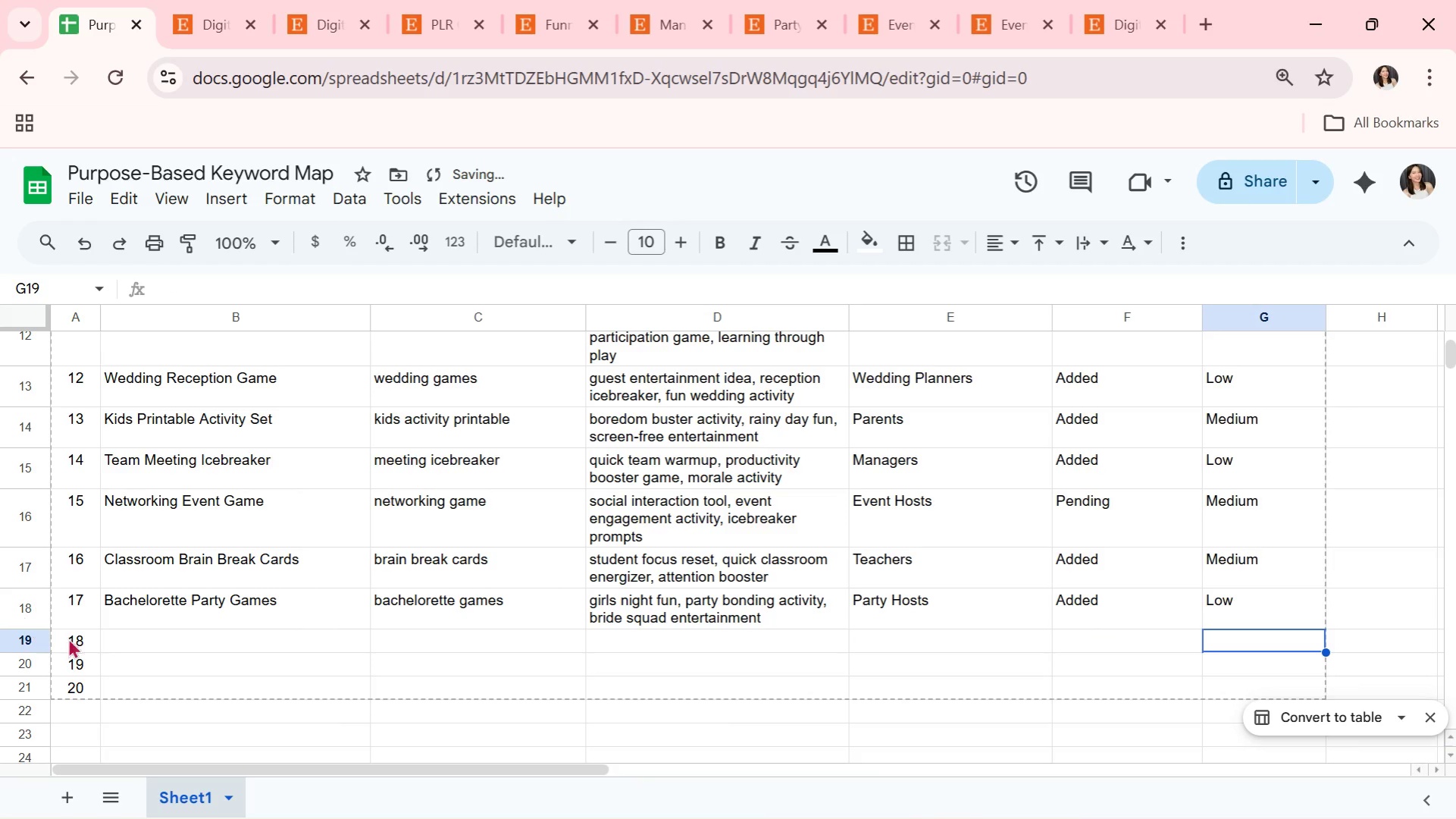 
left_click([125, 645])
 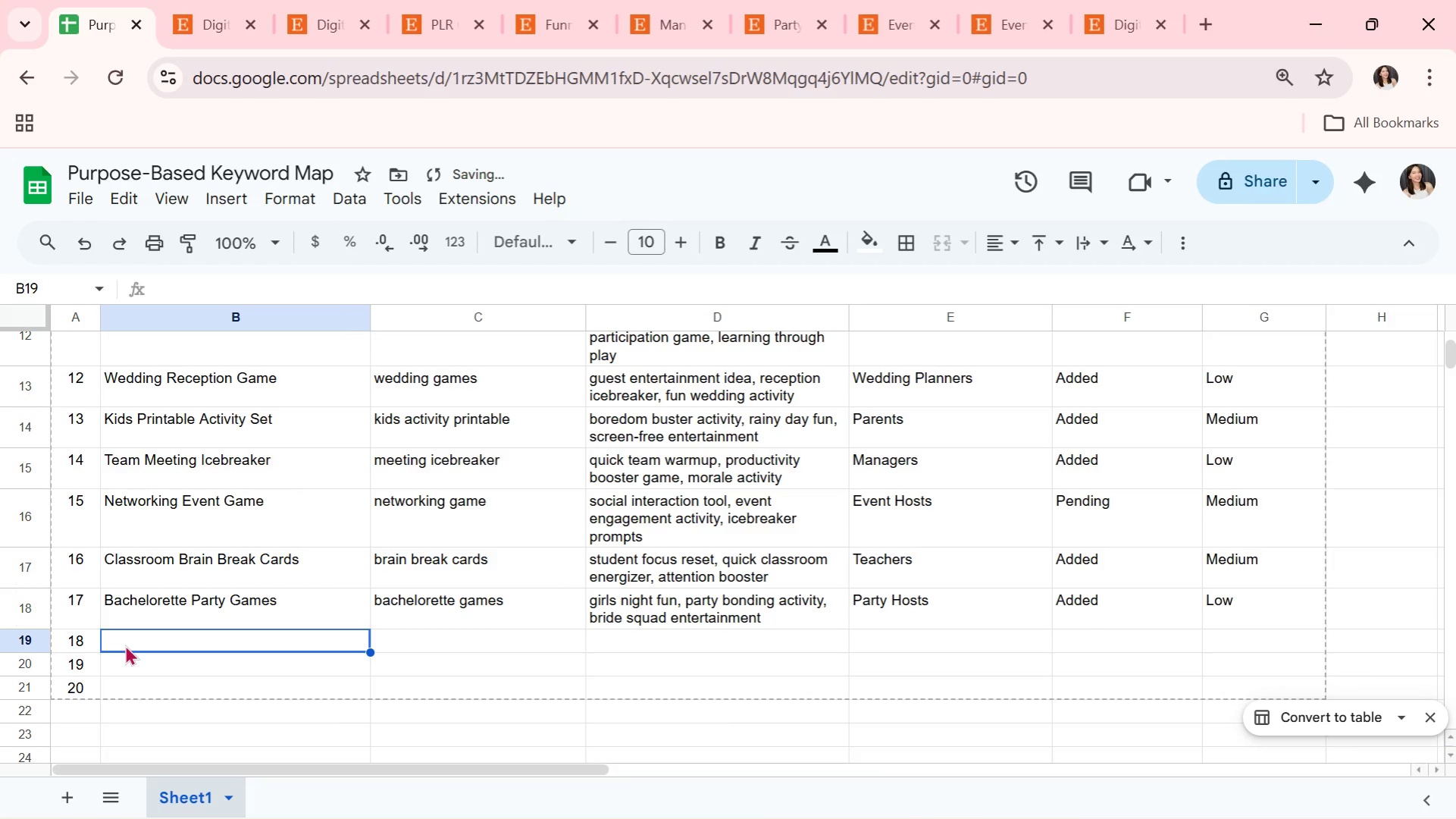 
type(Employee Appreciation Game)
 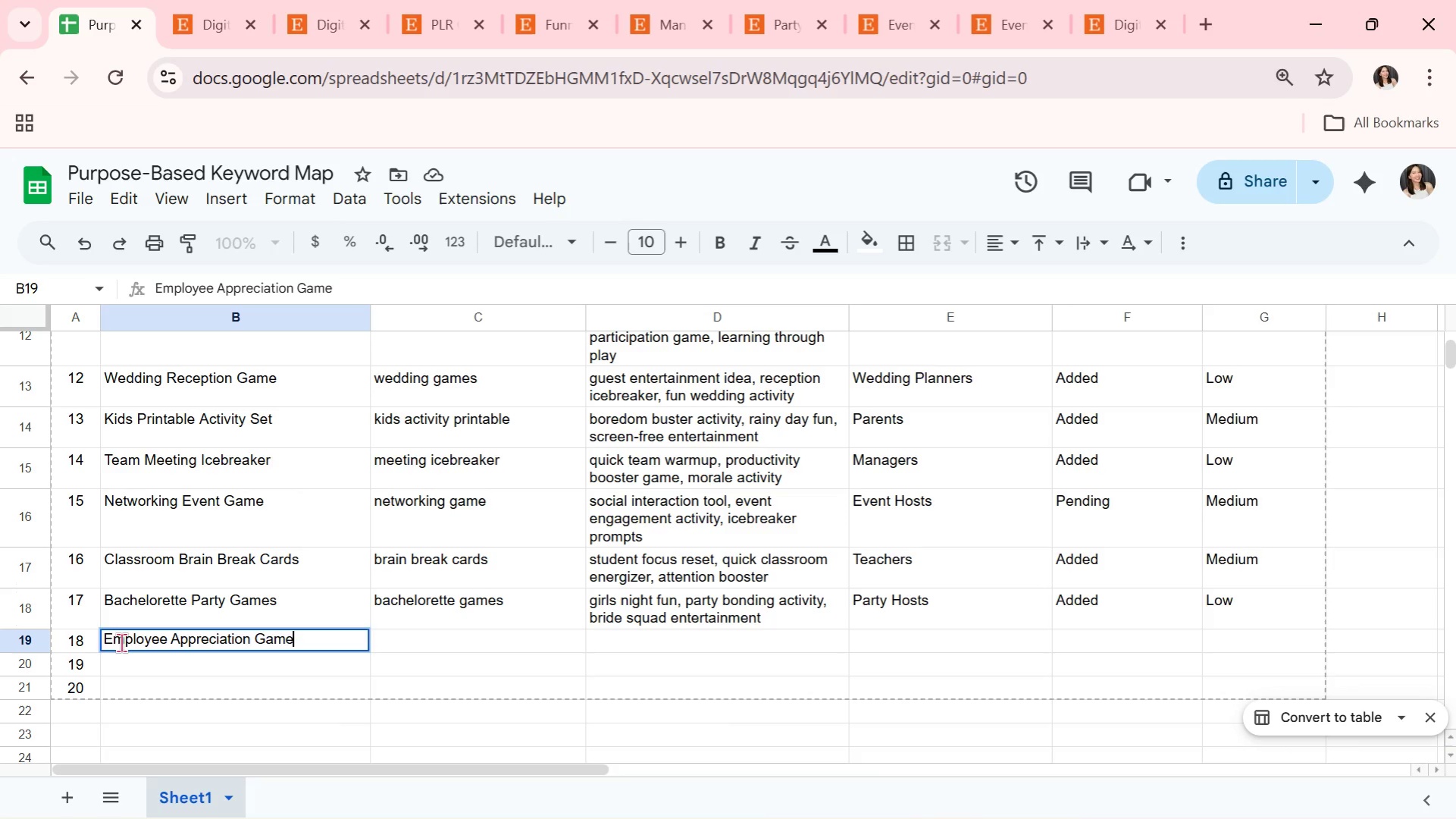 
key(ArrowRight)
 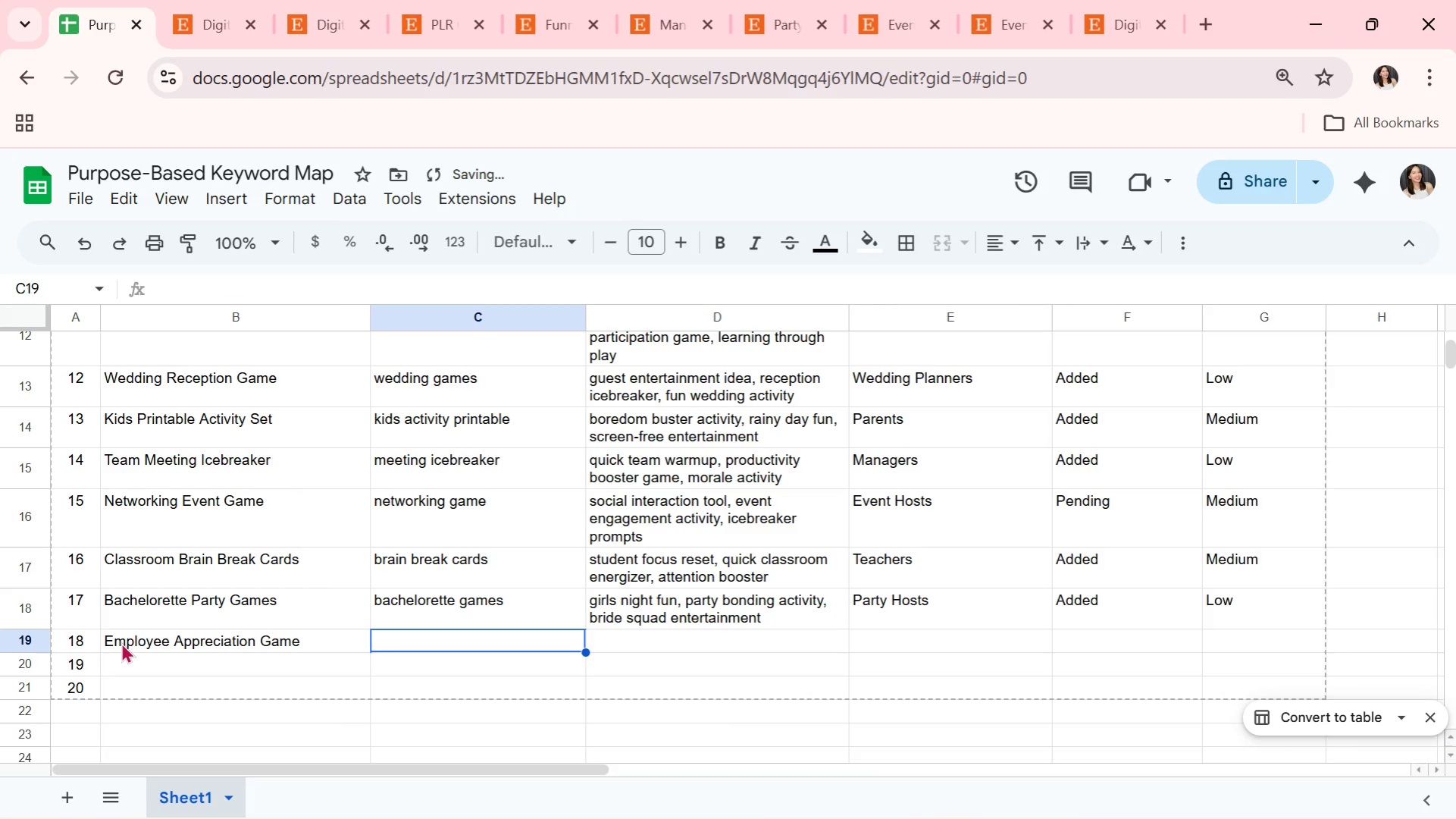 
left_click([121, 642])
 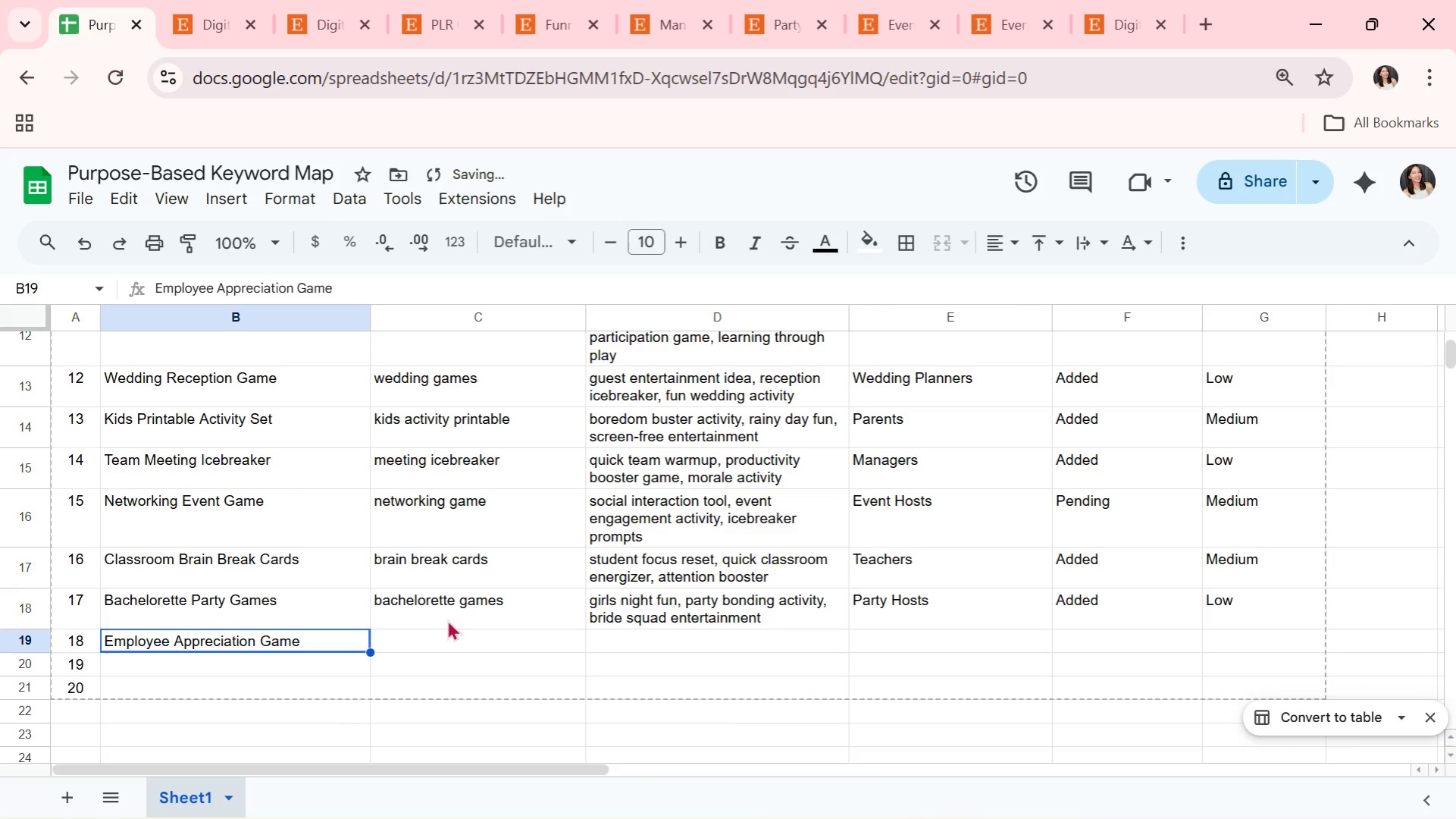 
left_click([440, 636])
 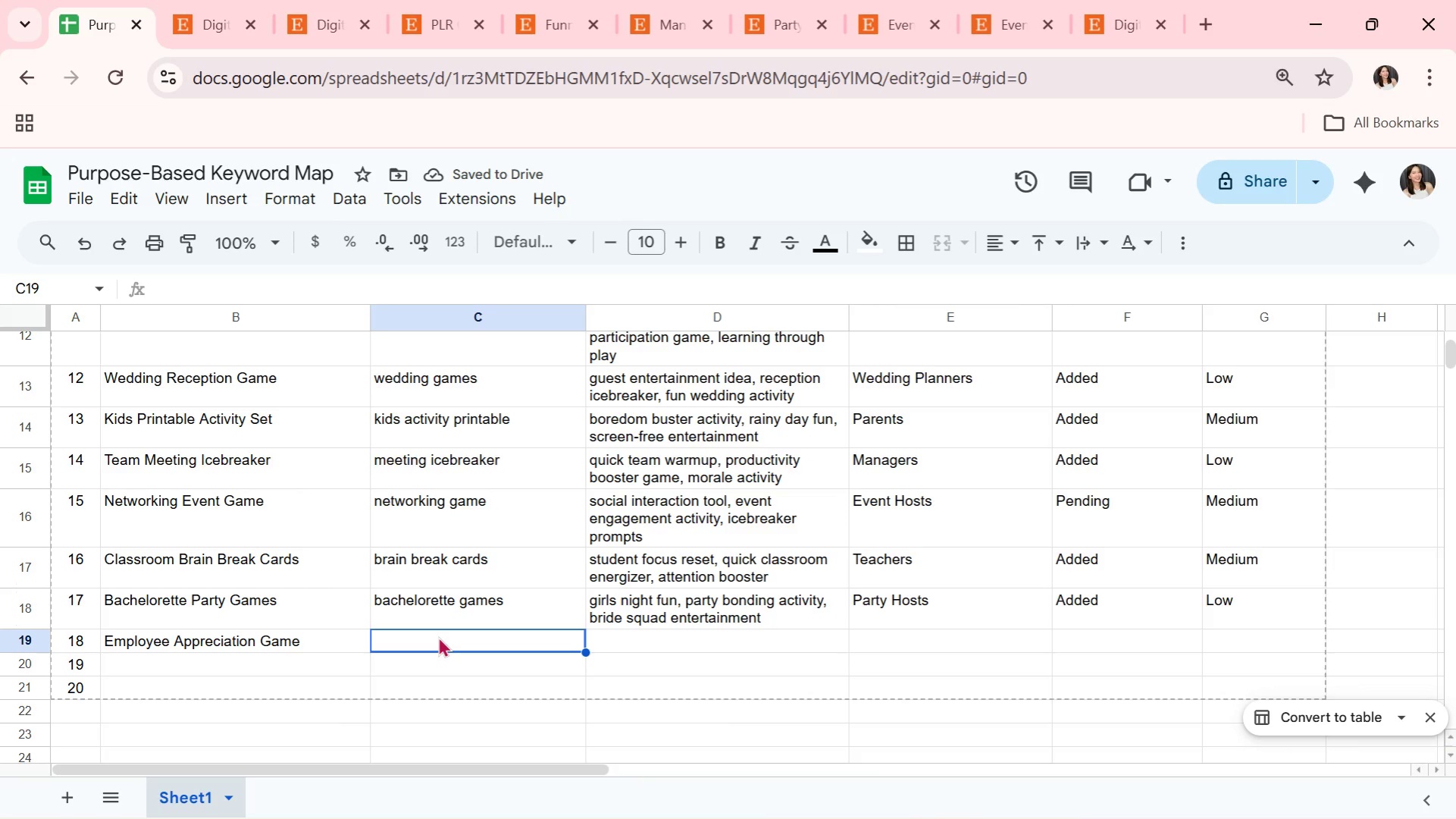 
type(appreciation activity)
 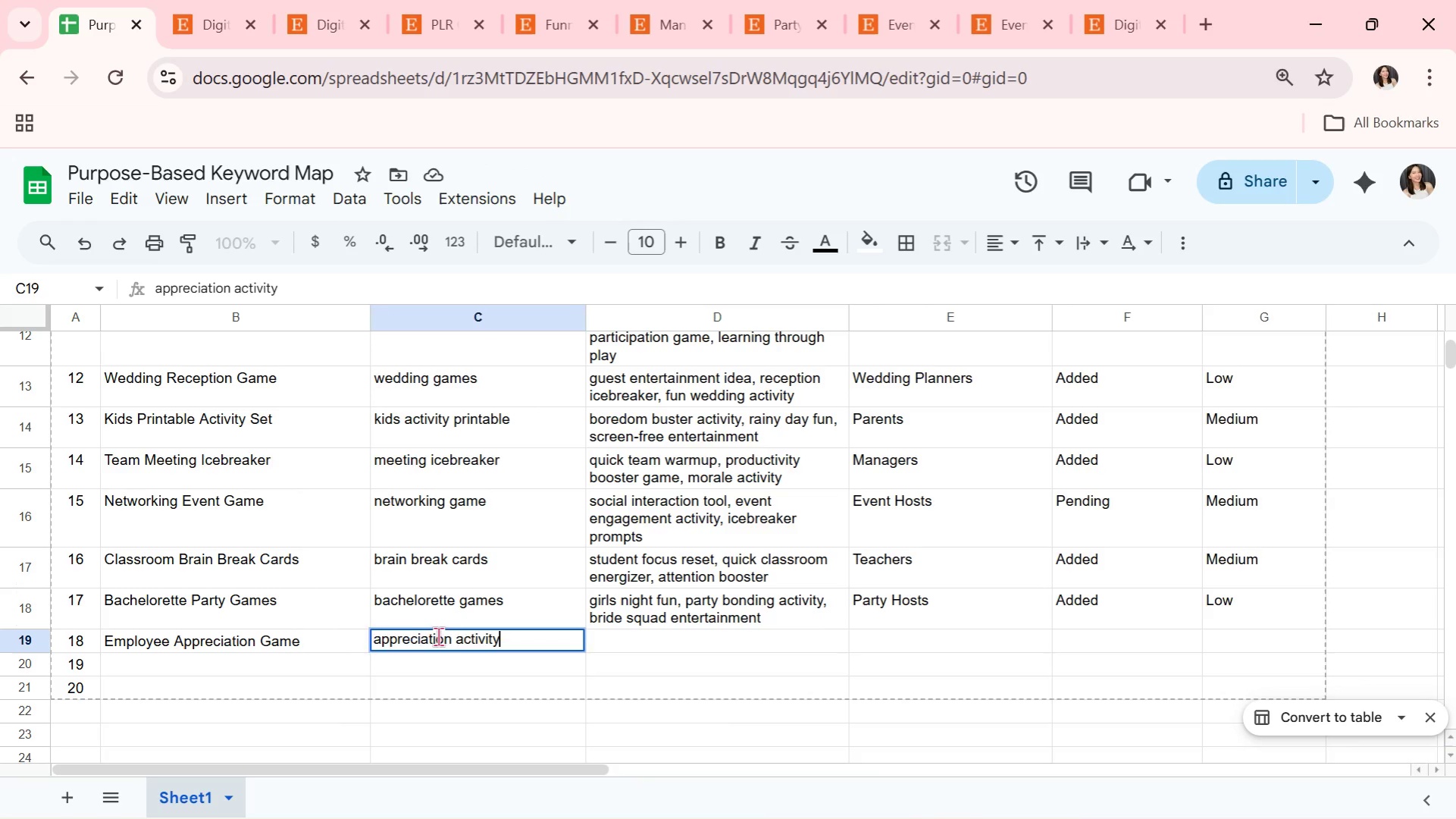 
key(ArrowRight)
 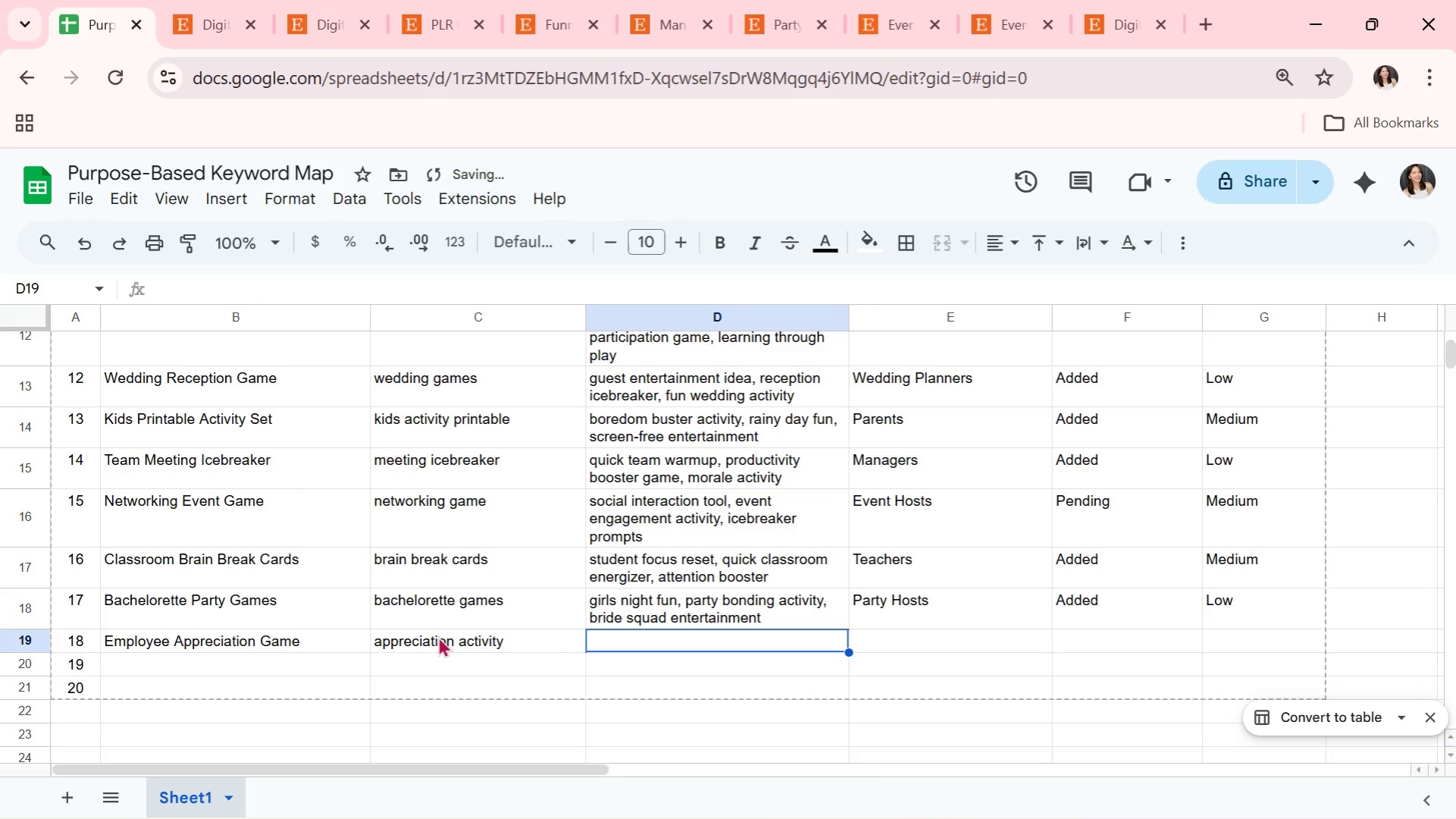 
type(girls night fun, party bonding activity)
 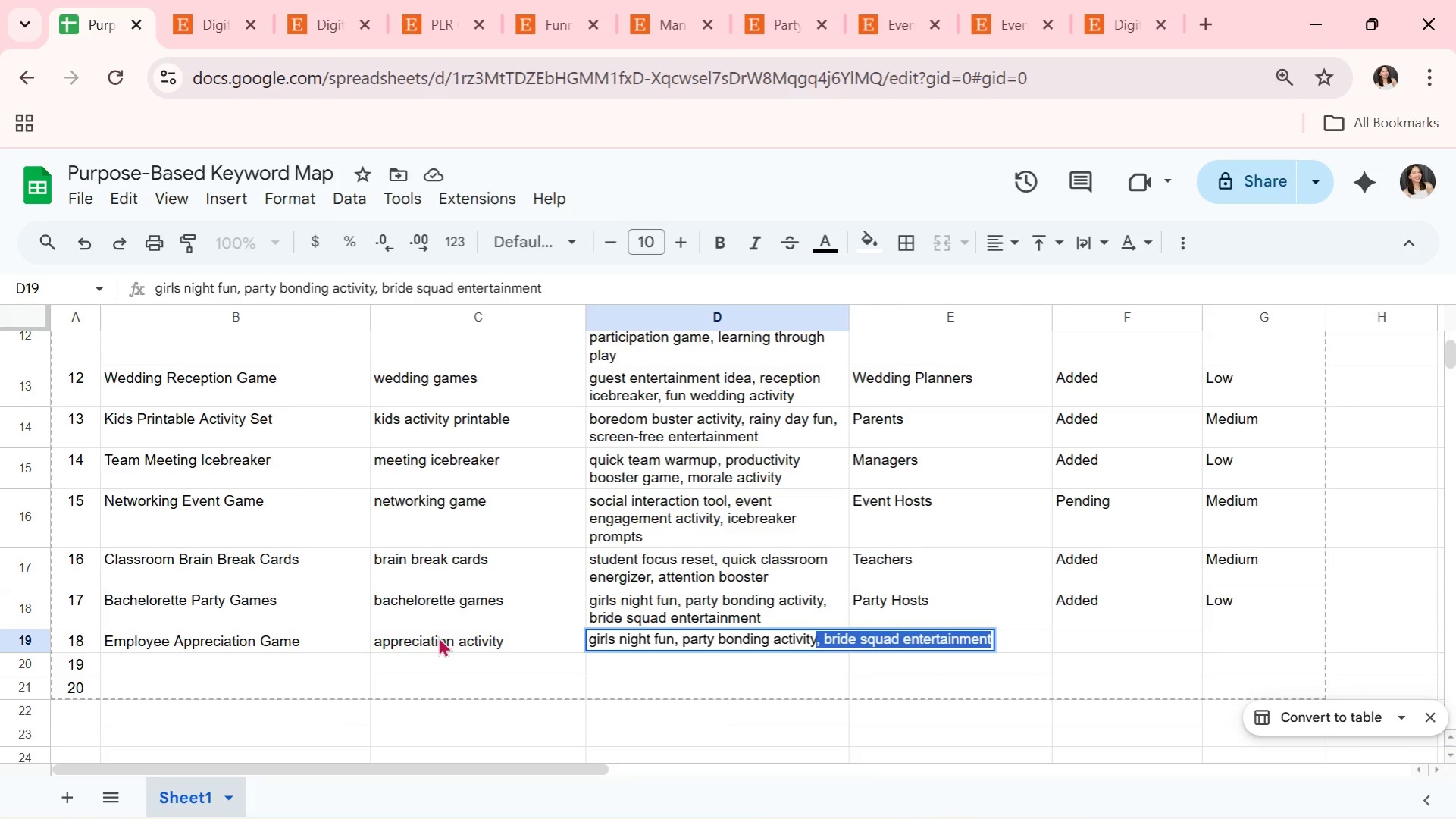 
type(, bride a)
key(Backspace)
type(squad entertainment)
 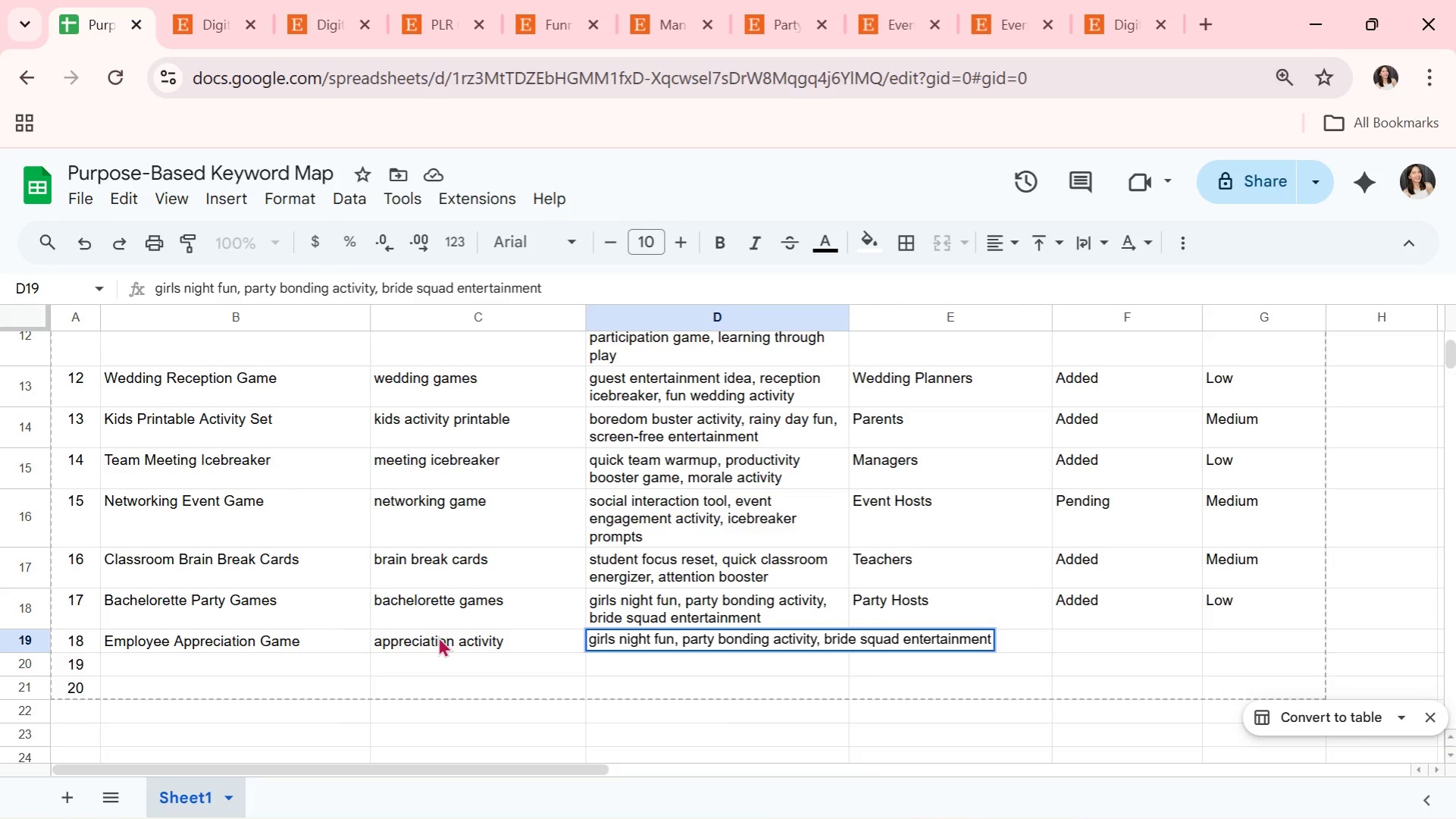 
key(Enter)
 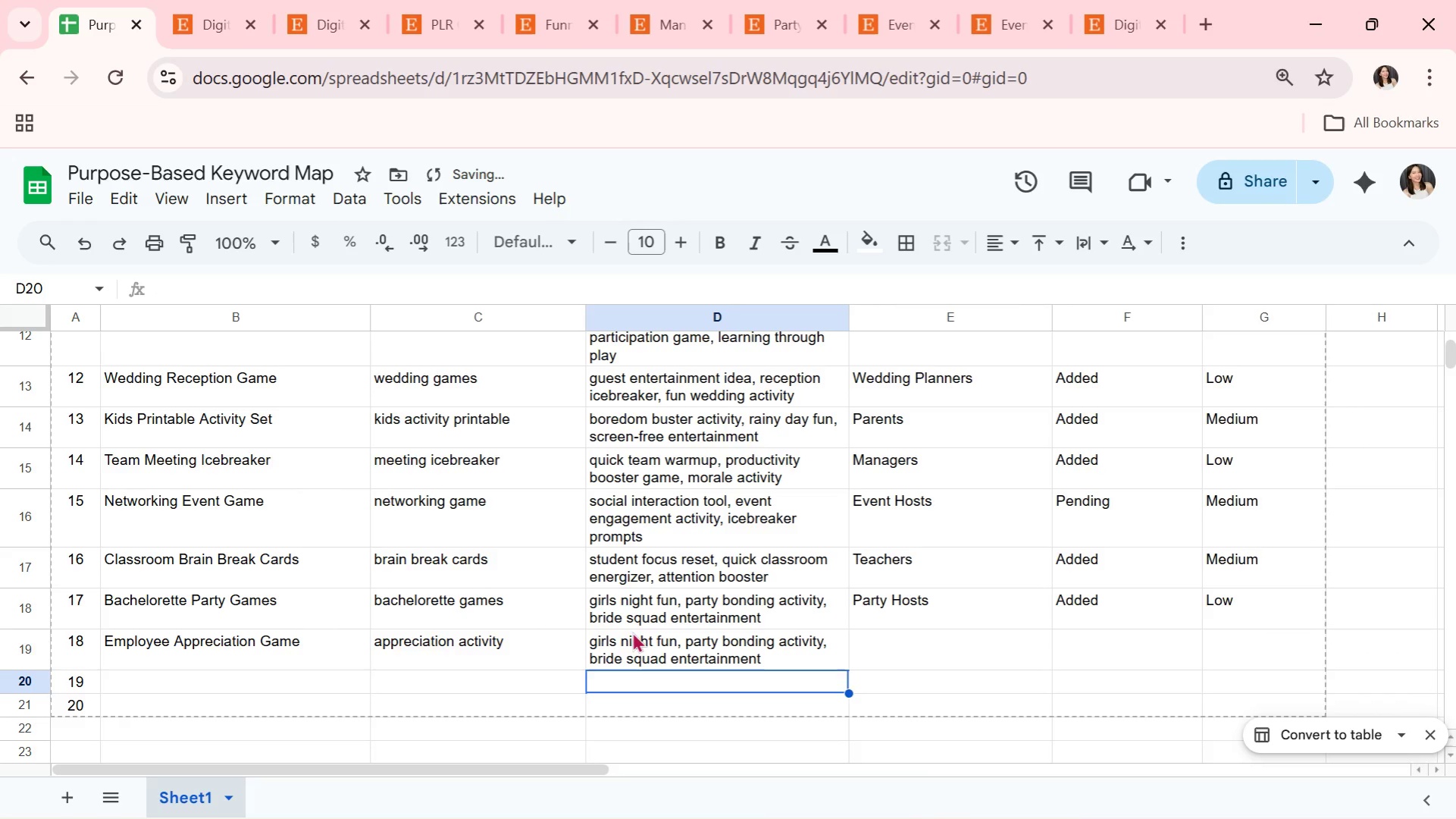 
left_click([662, 657])
 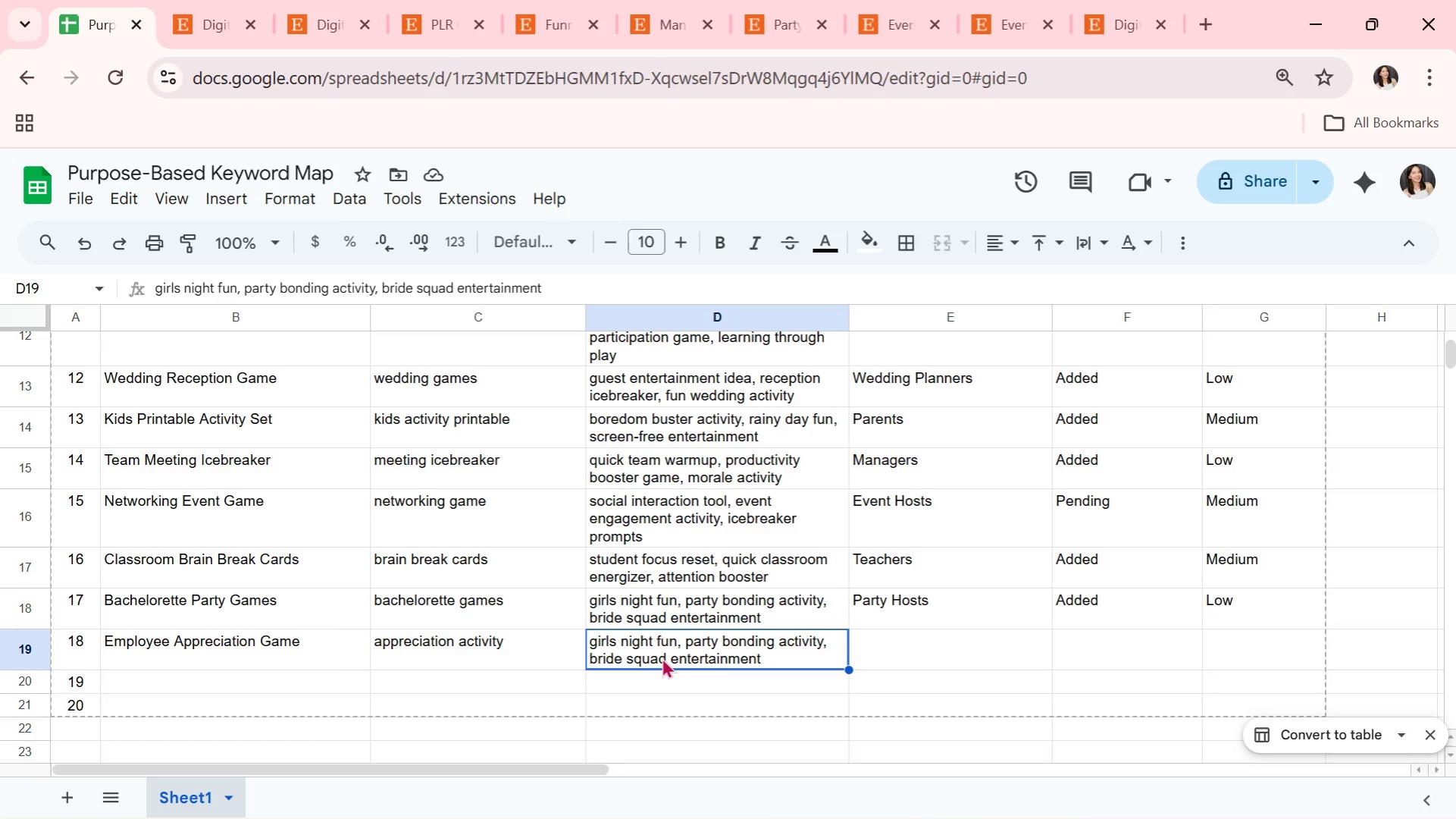 
wait(5.53)
 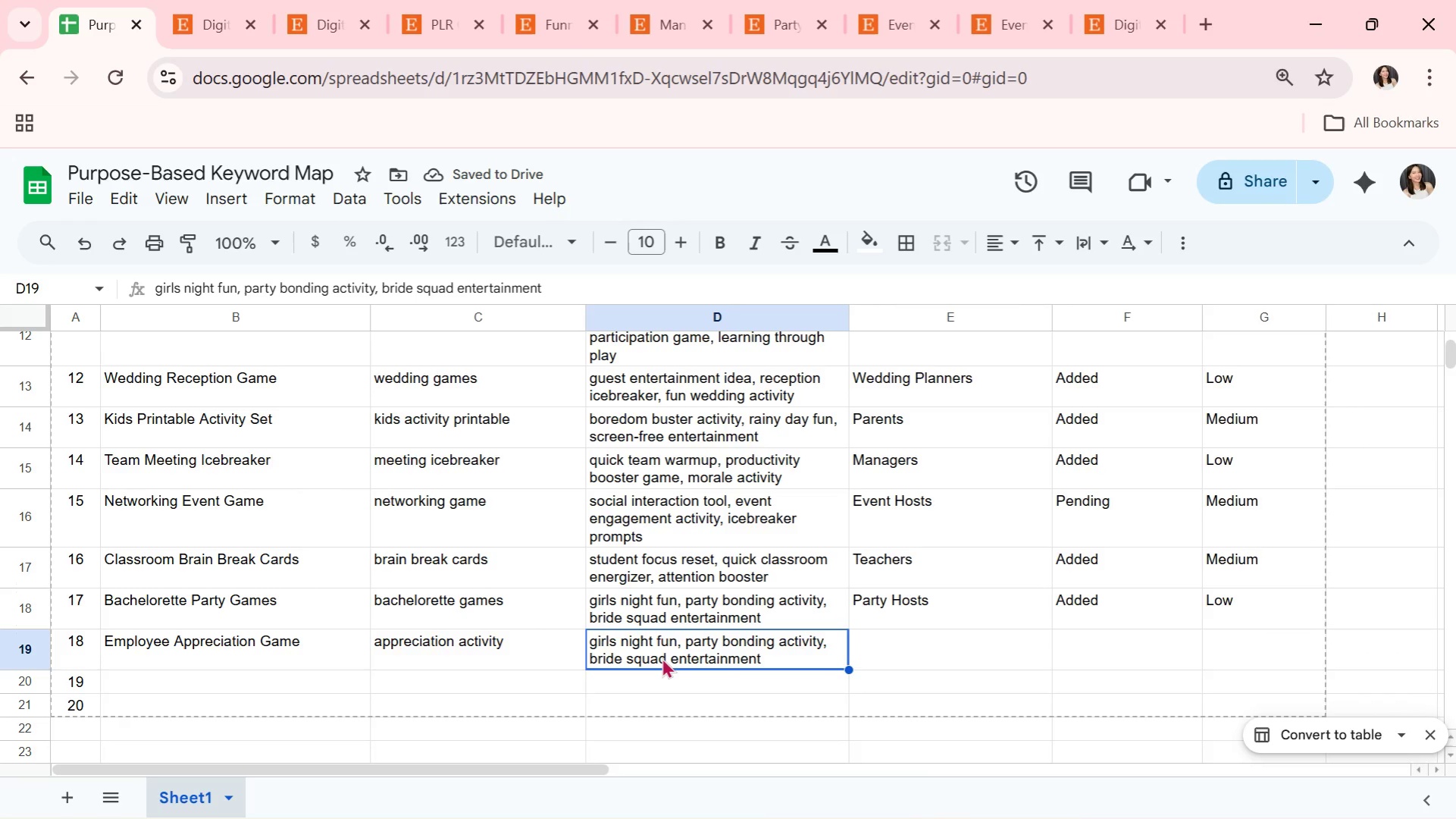 
double_click([662, 654])
 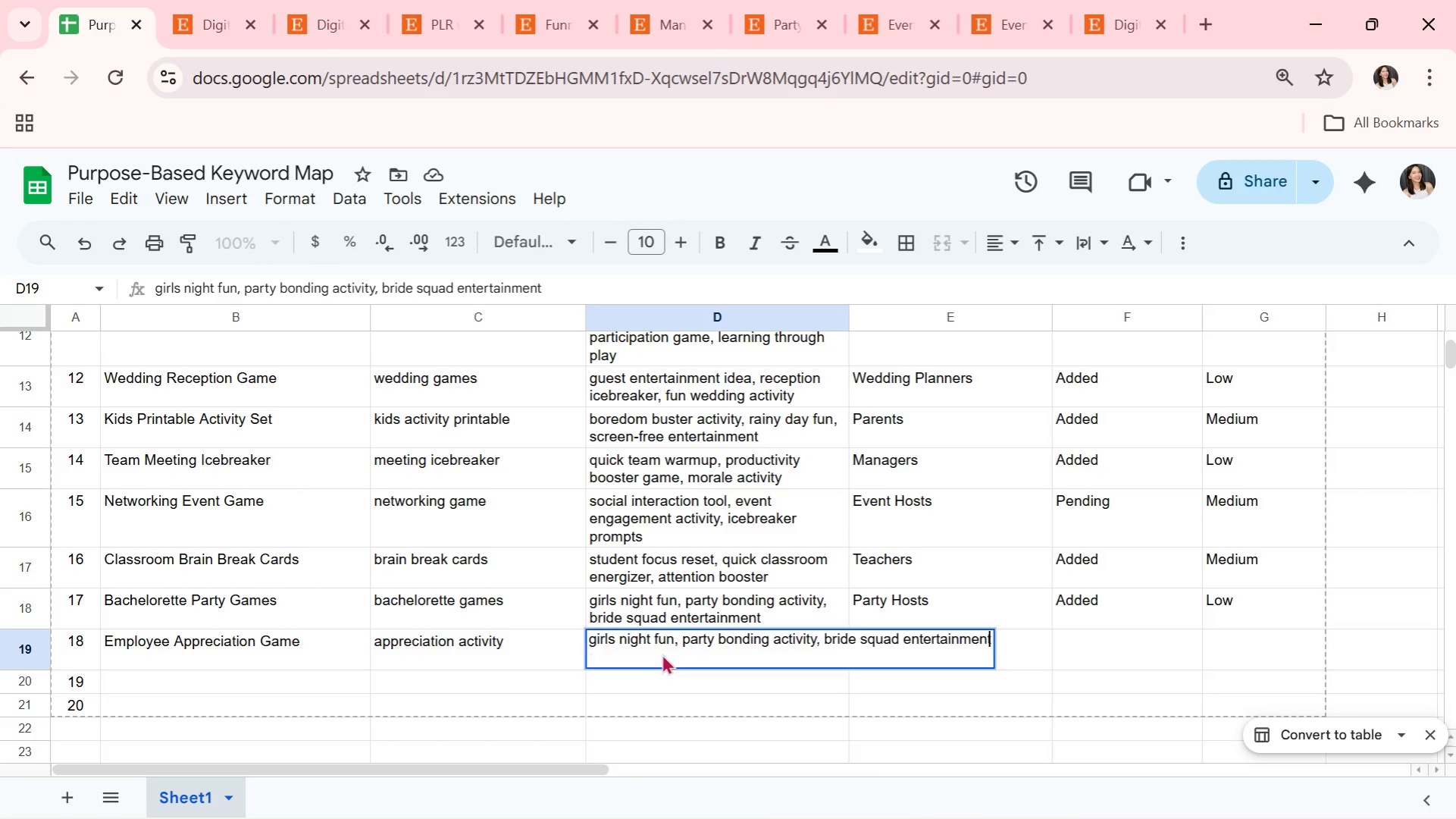 
triple_click([662, 654])
 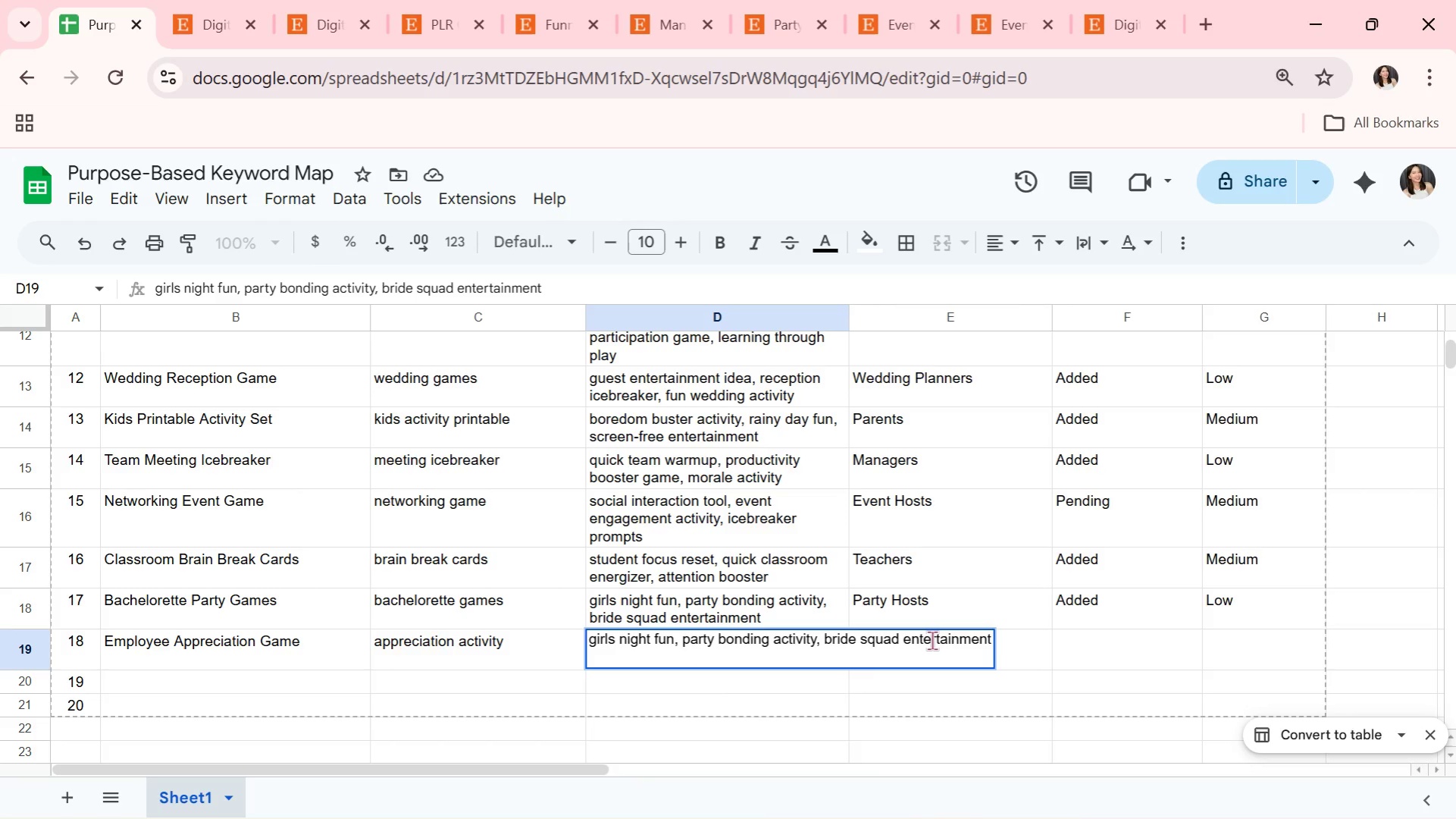 
double_click([932, 640])
 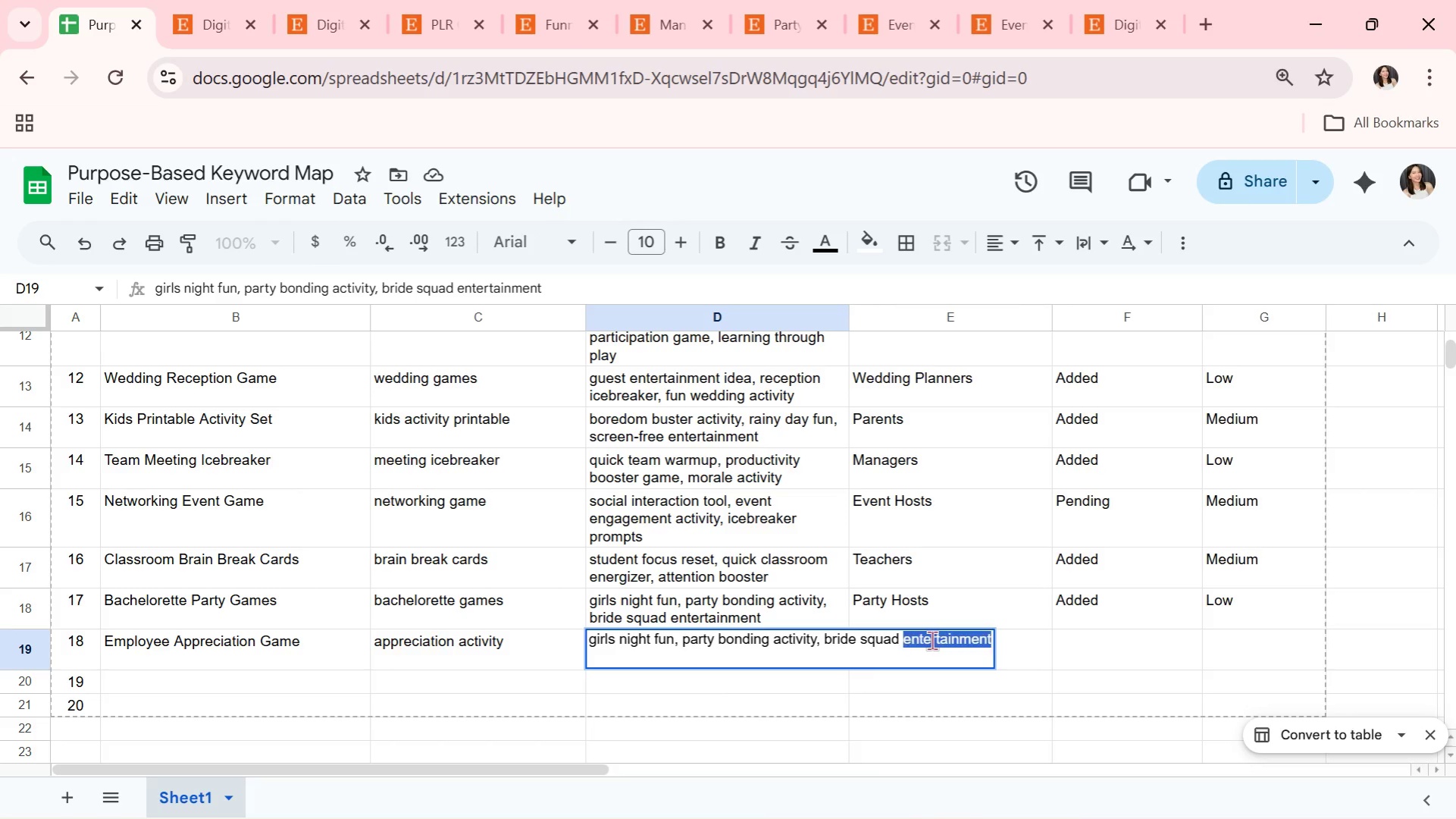 
triple_click([932, 640])
 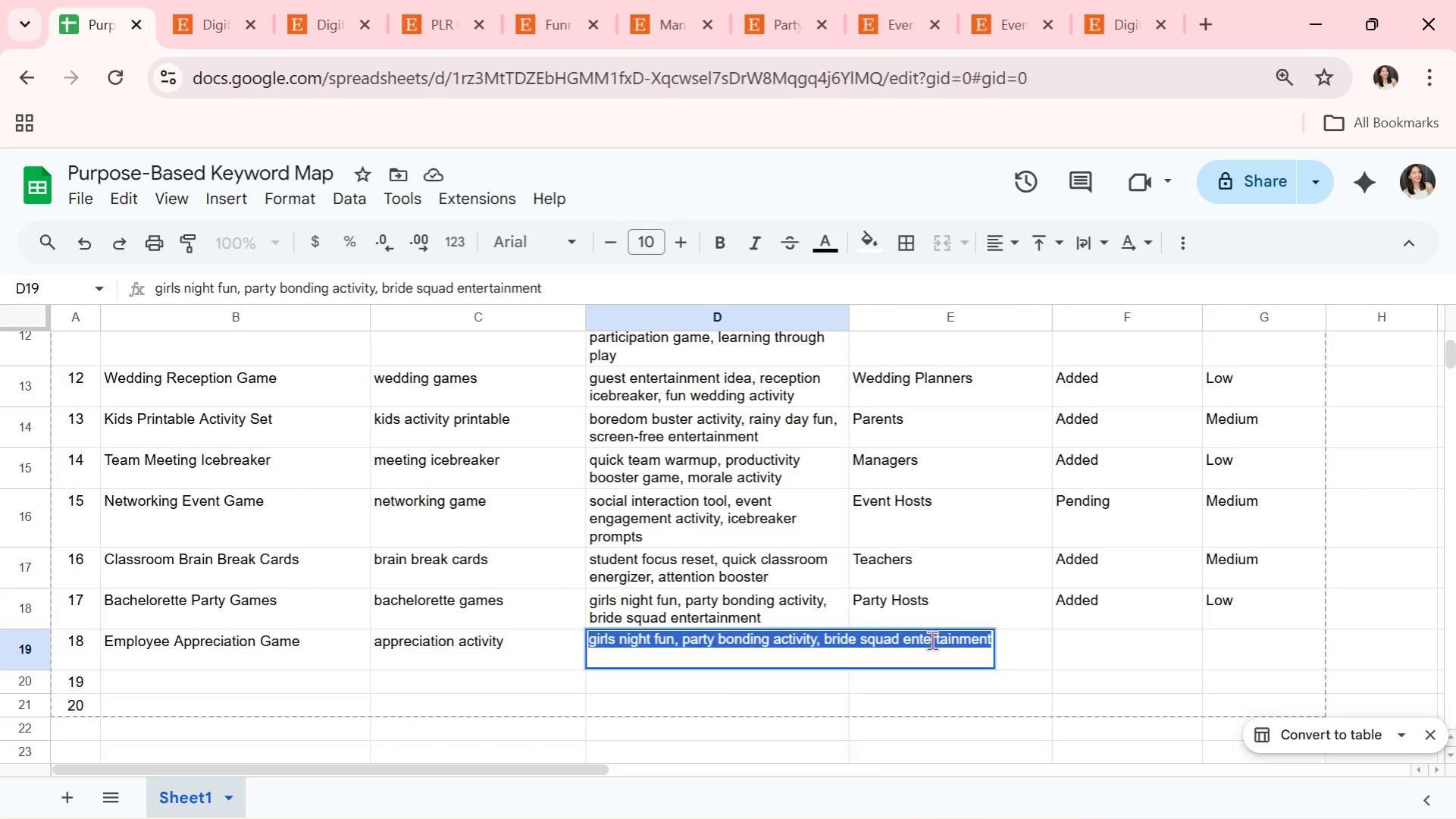 
type(morale booster game, workplace recognition activity, team reward fun)
 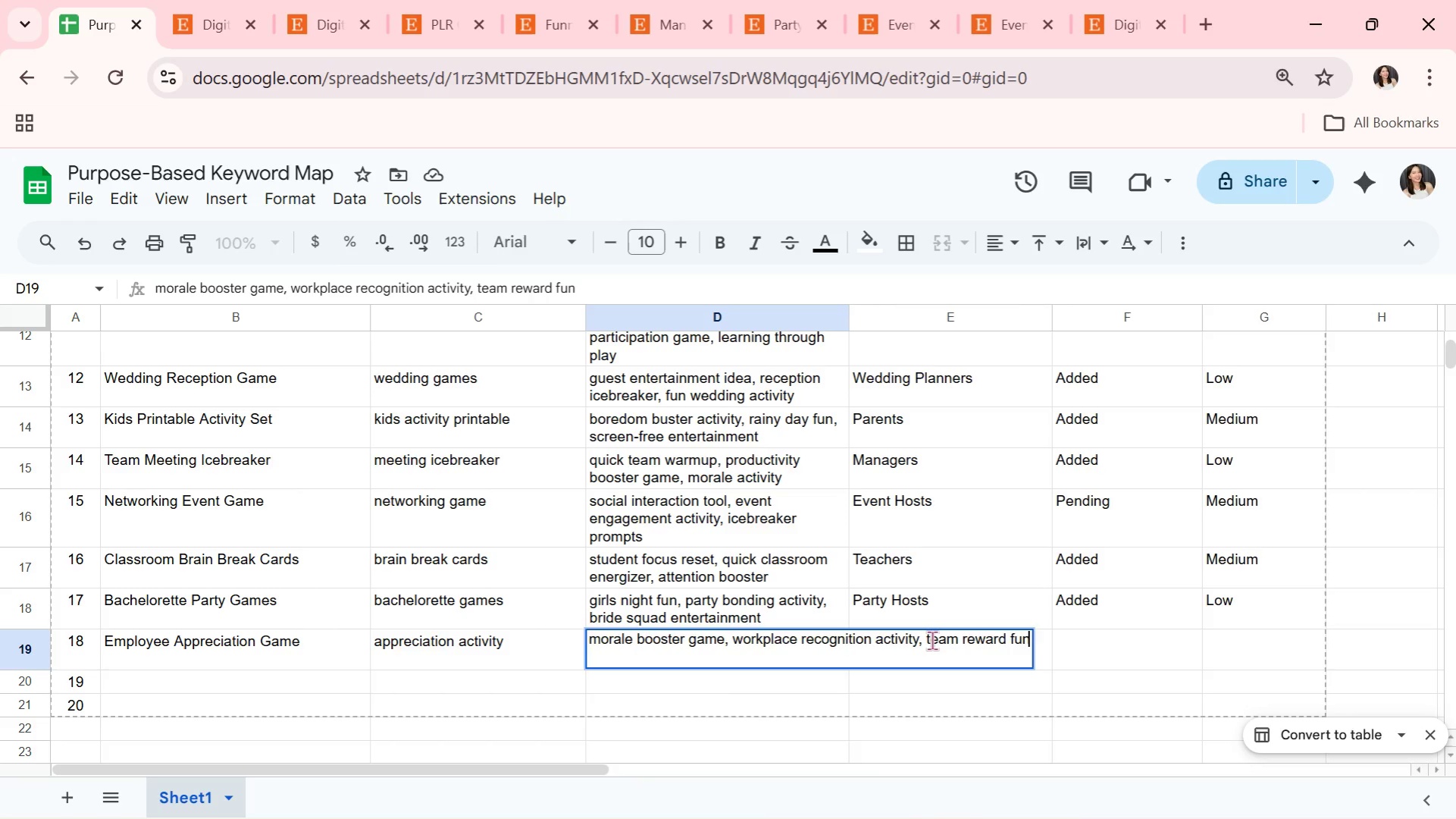 
key(Enter)
 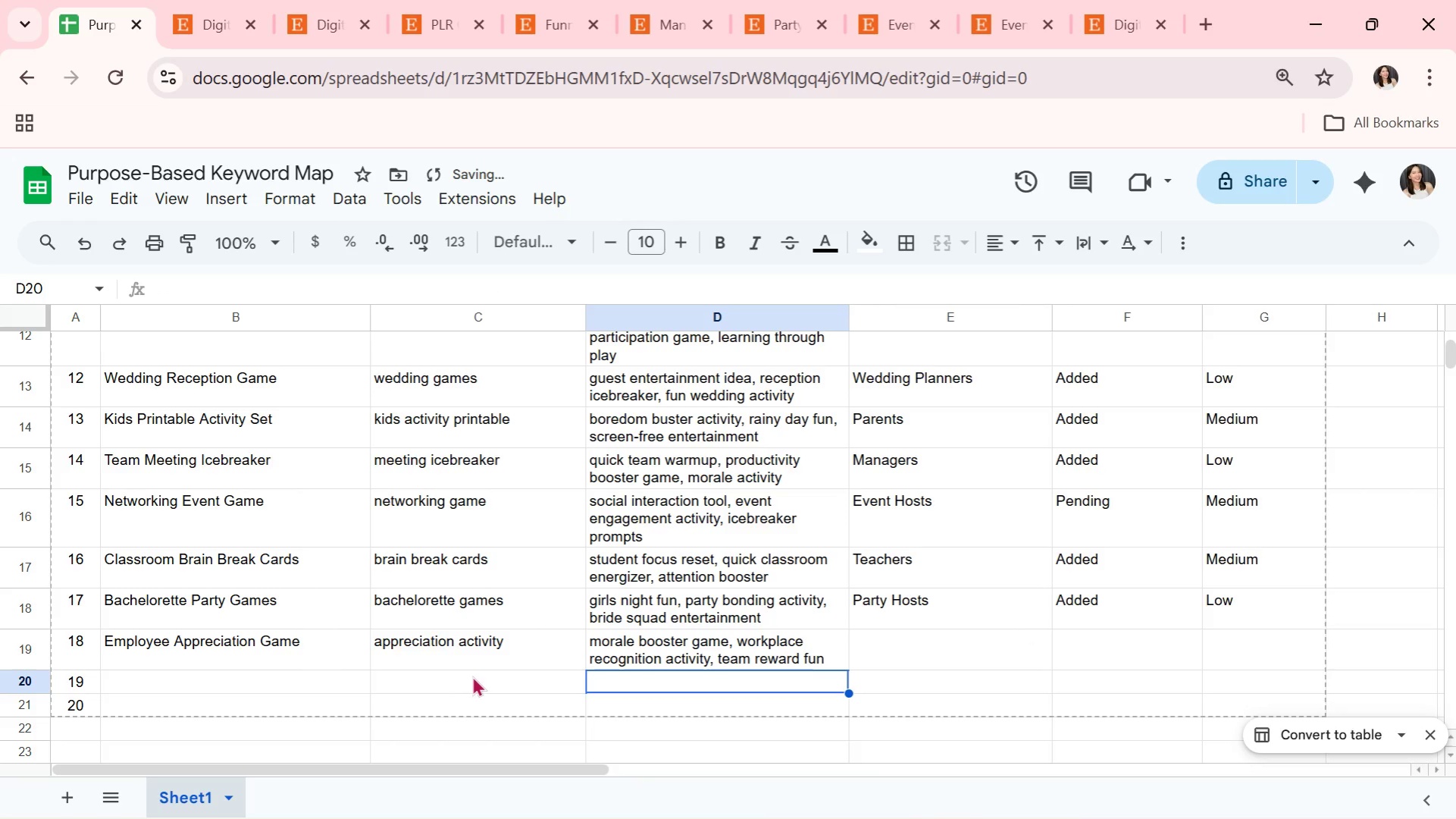 
left_click([308, 670])
 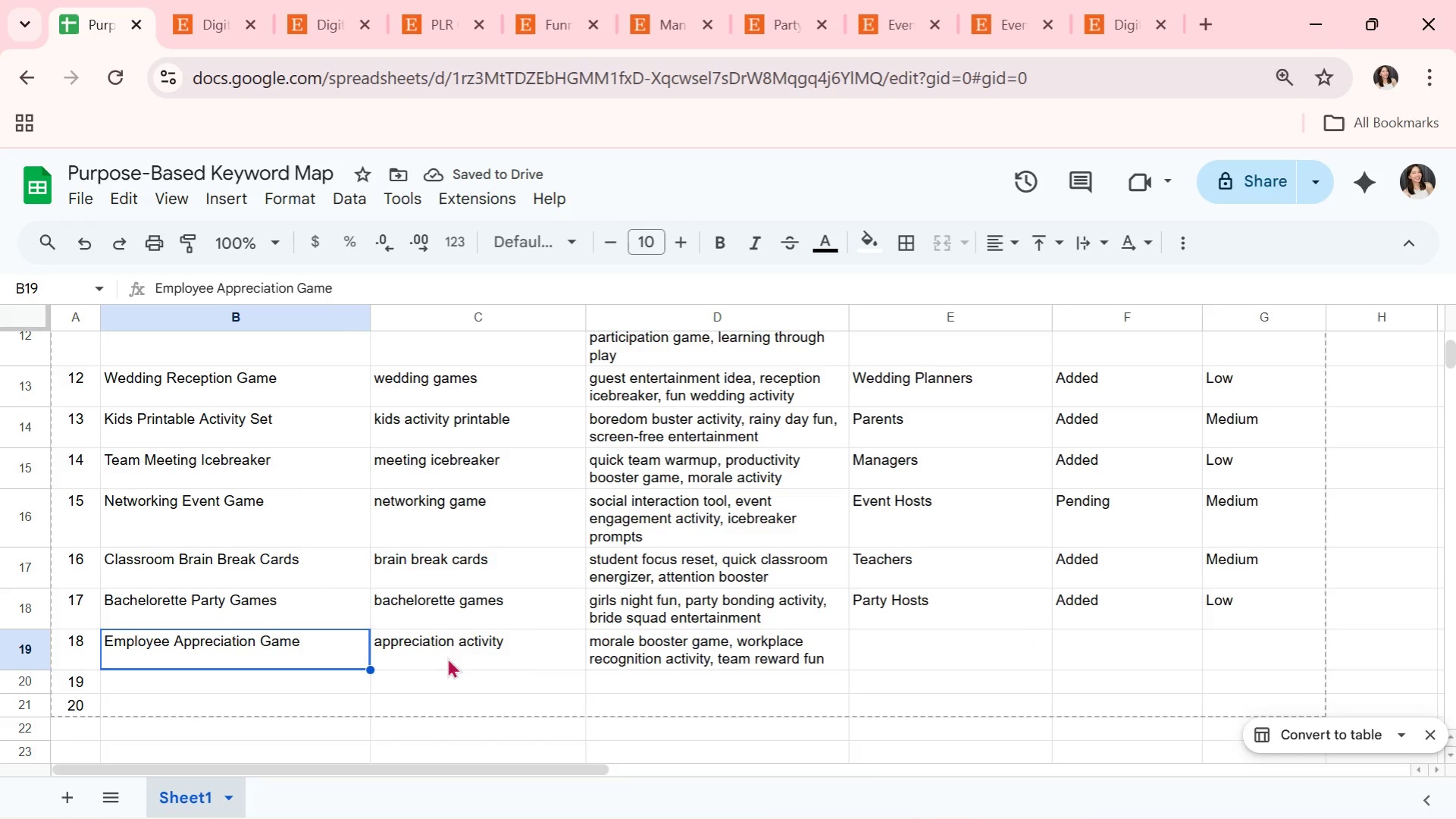 
left_click([447, 655])
 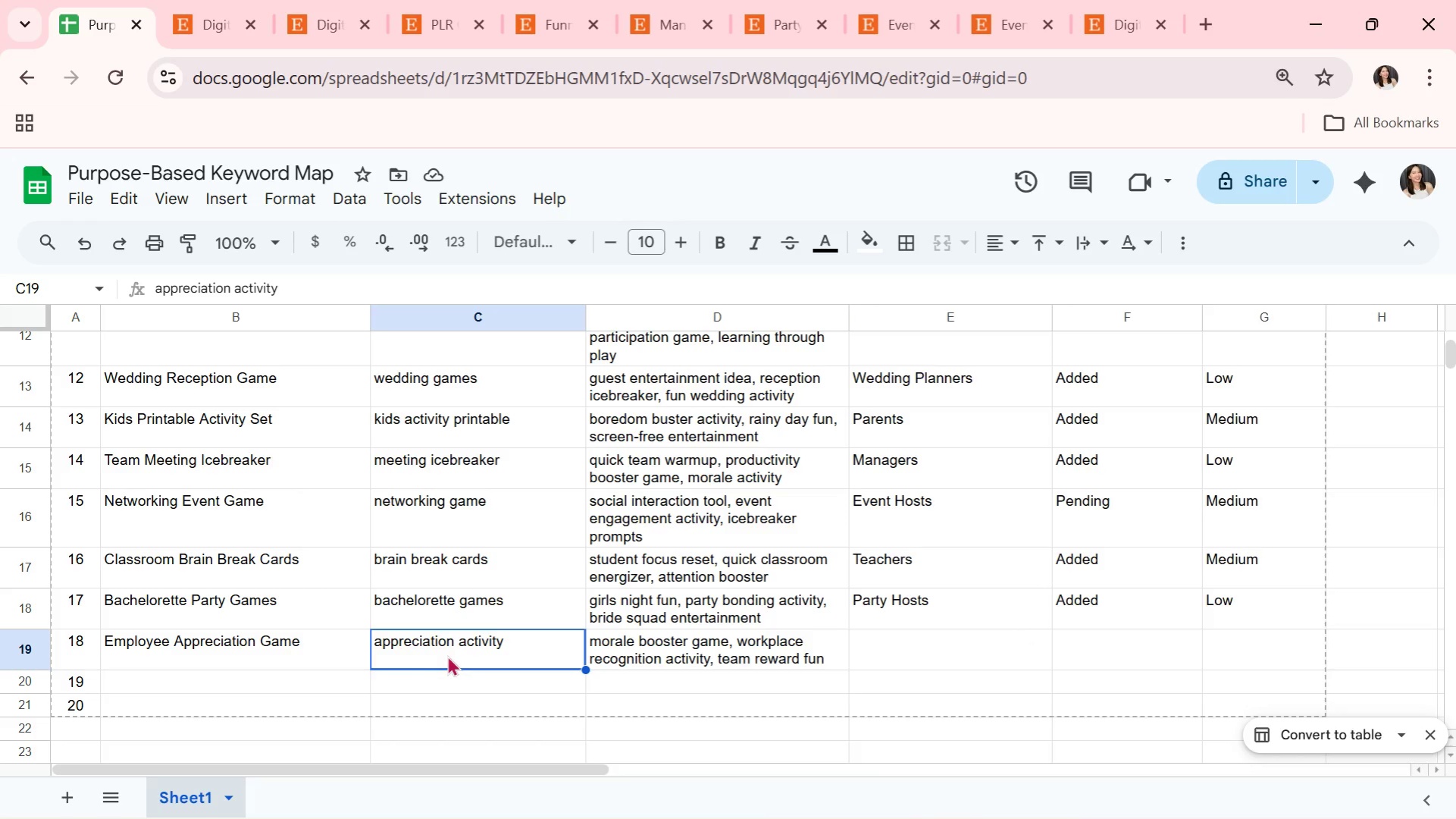 
left_click([640, 635])
 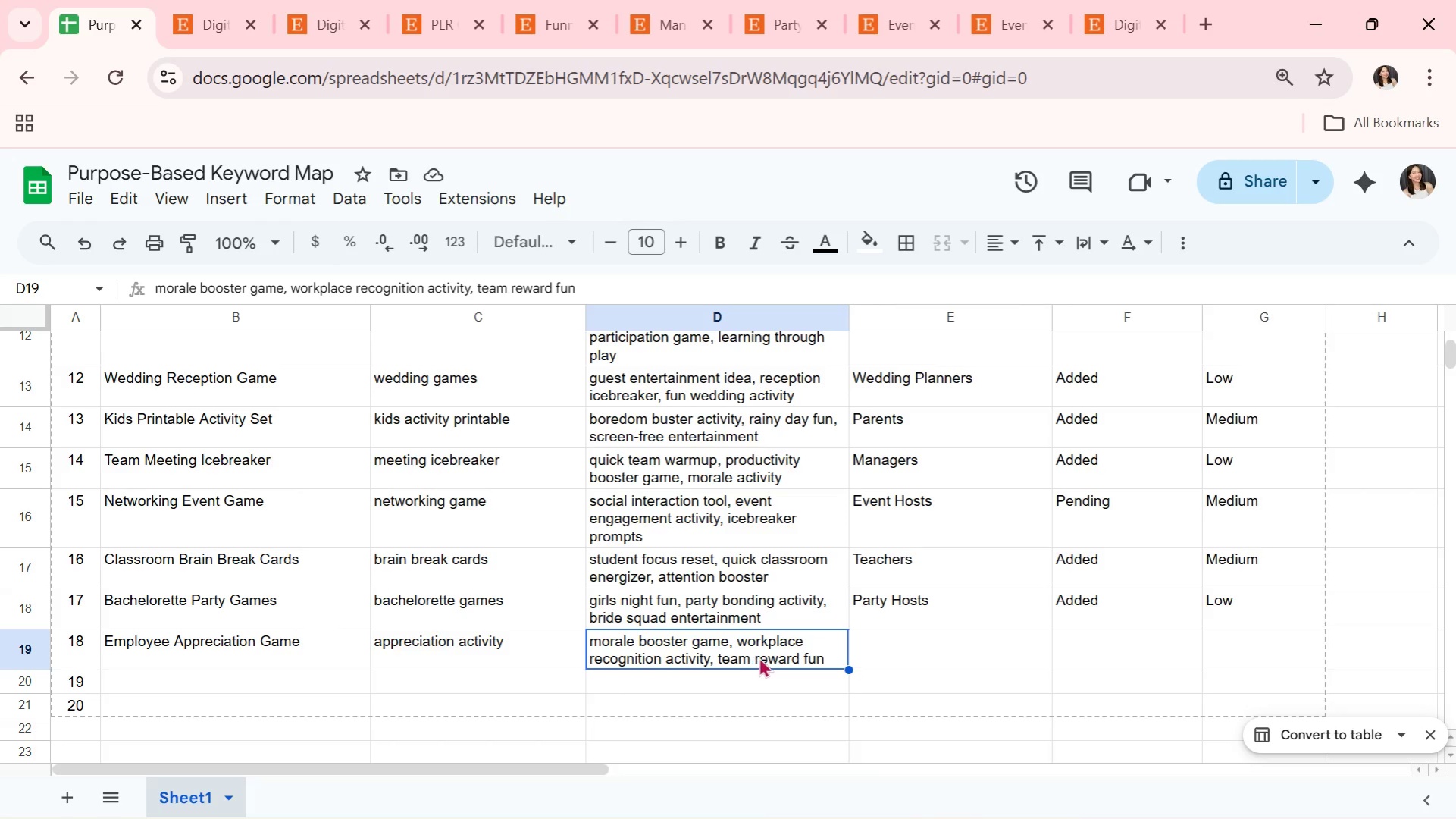 
wait(6.75)
 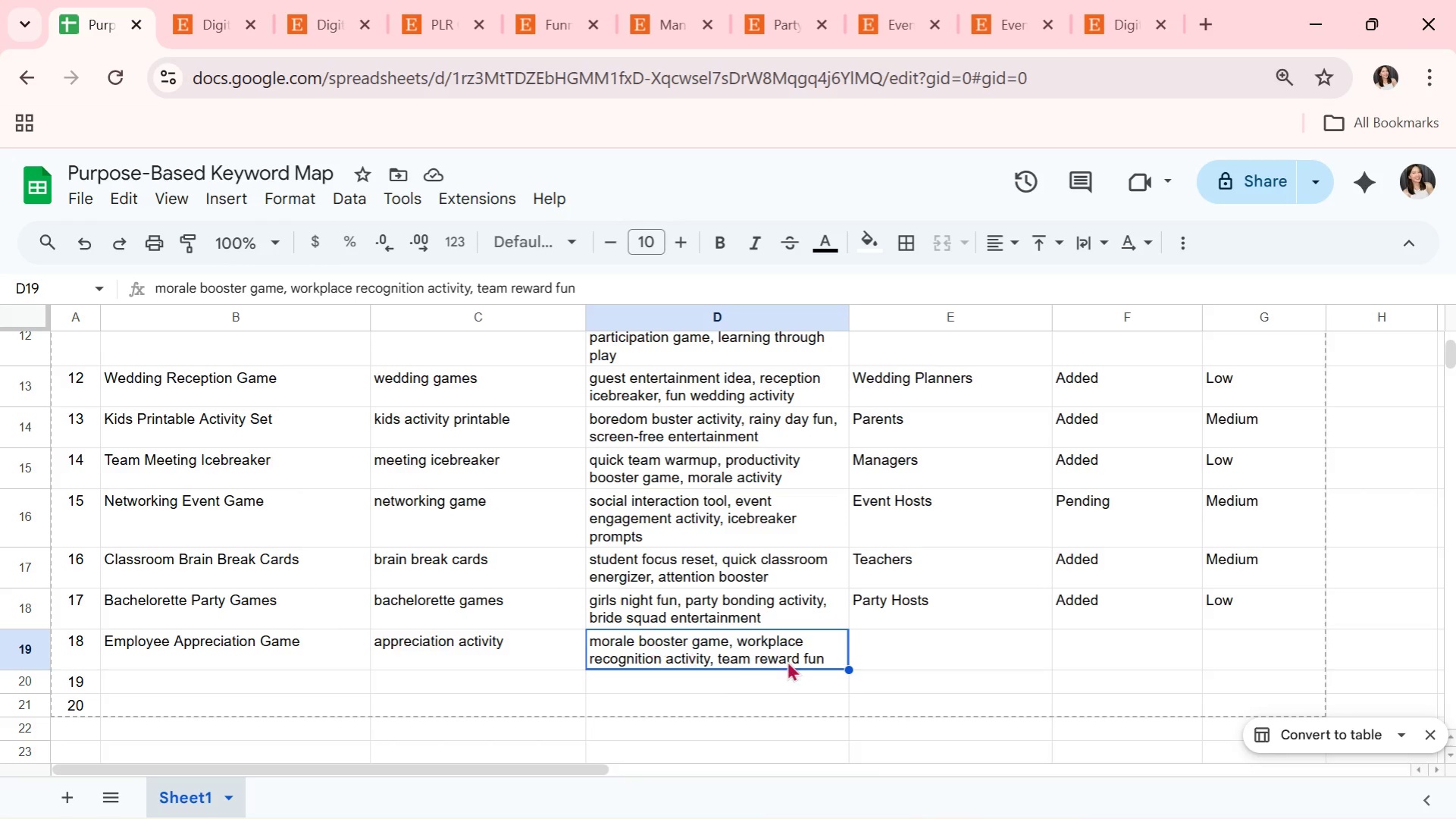 
left_click([888, 652])
 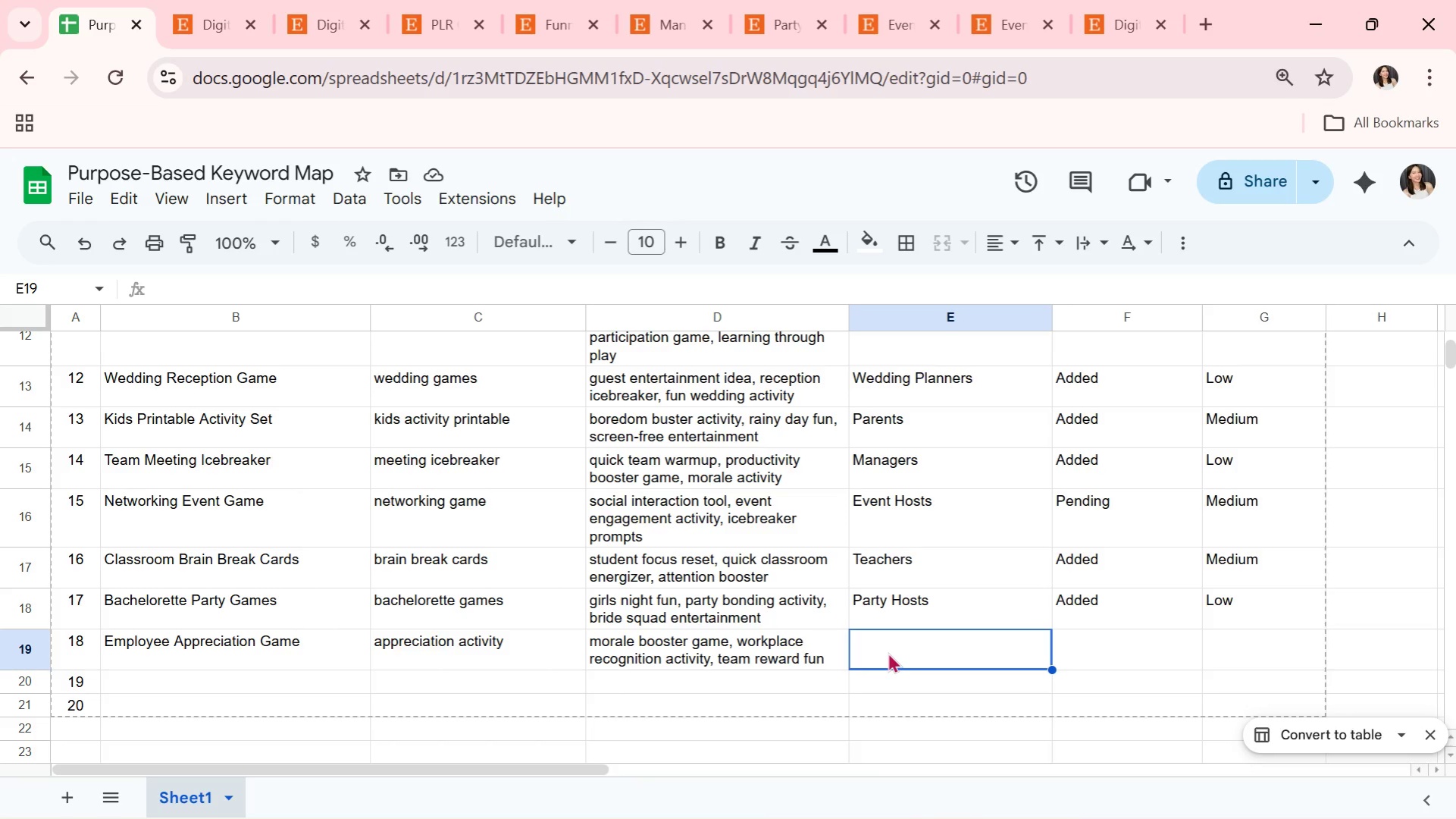 
type(HR Teams)
 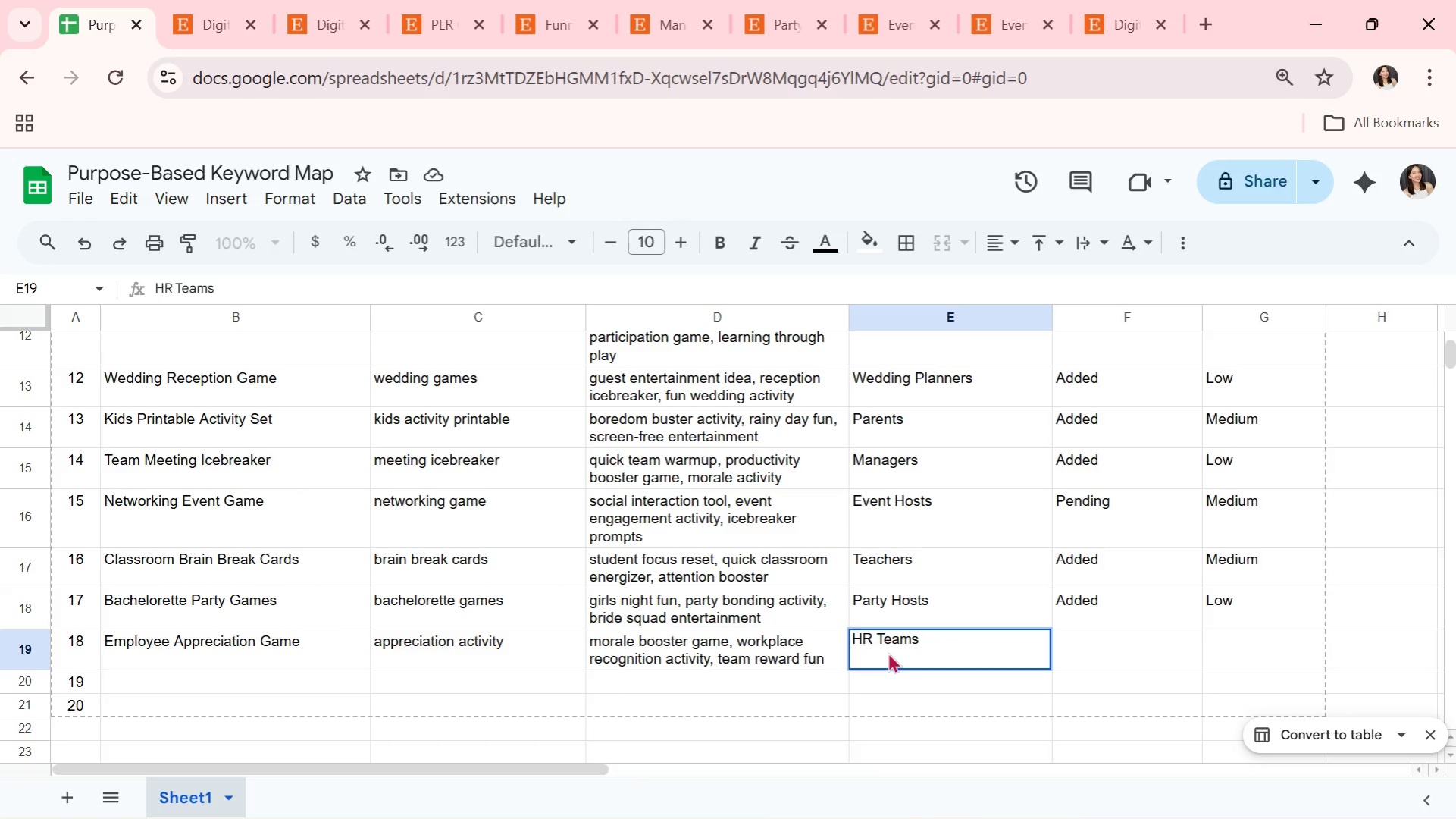 
key(ArrowRight)
 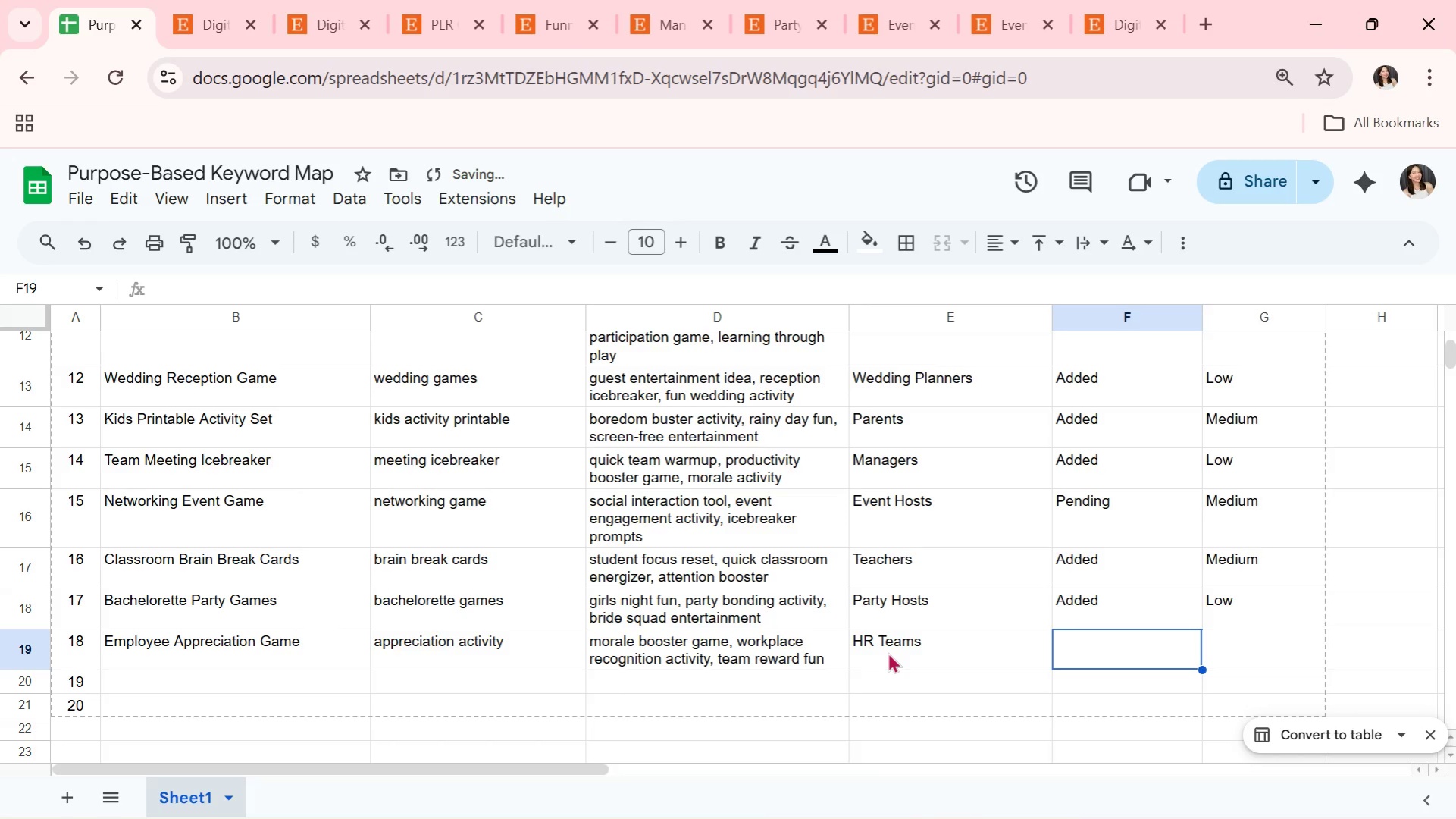 
key(CapsLock)
 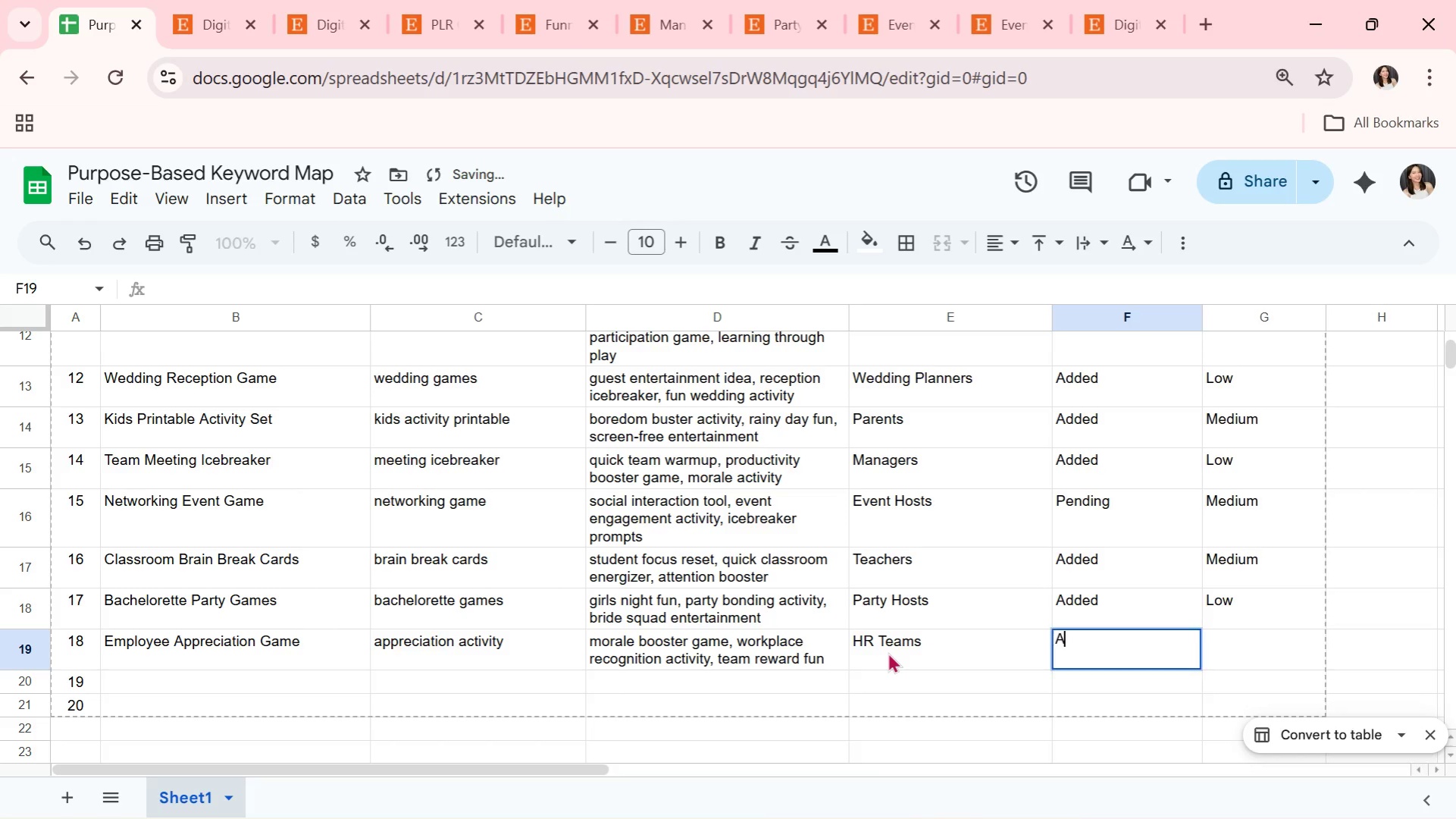 
key(A)
 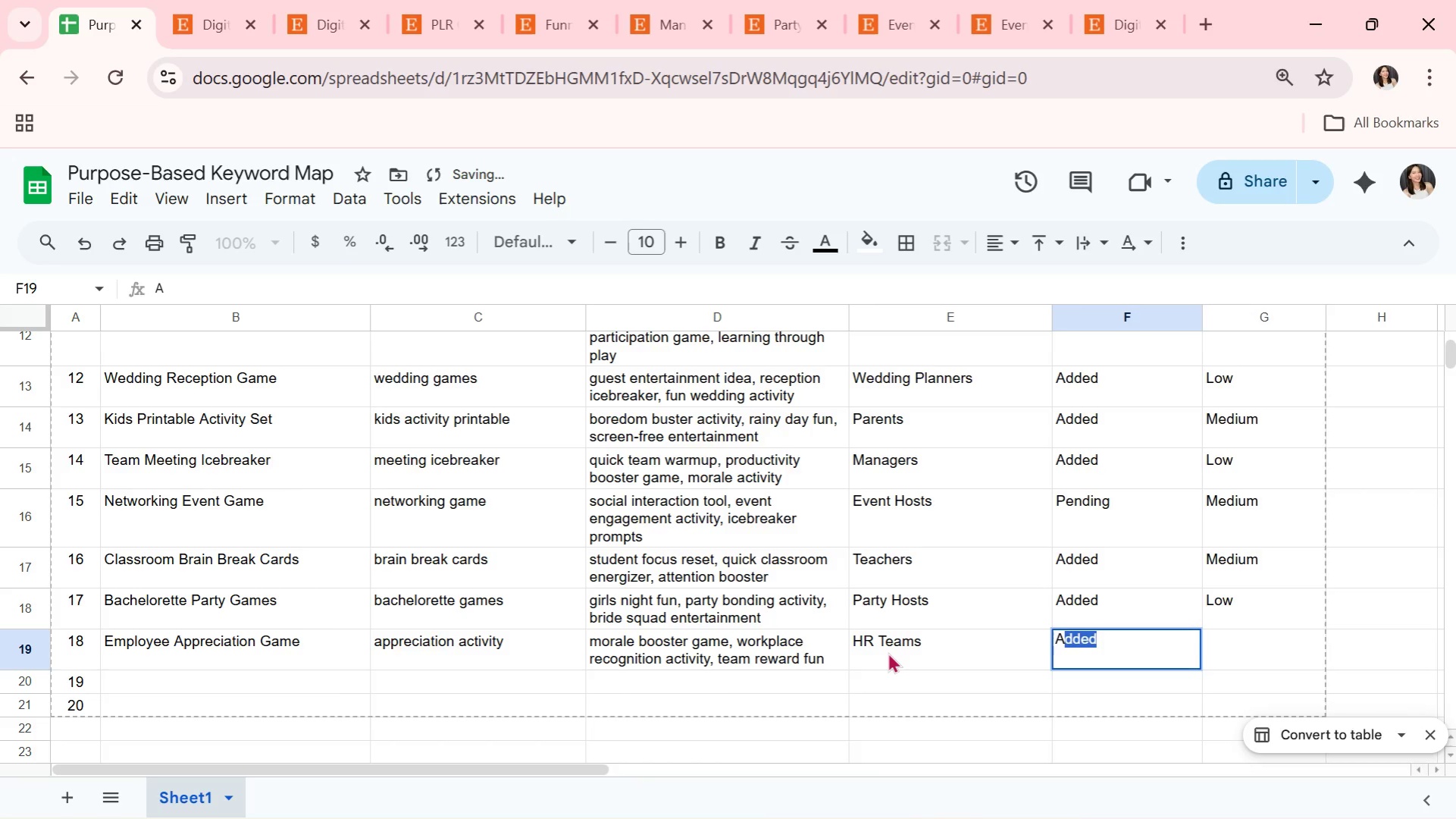 
key(CapsLock)
 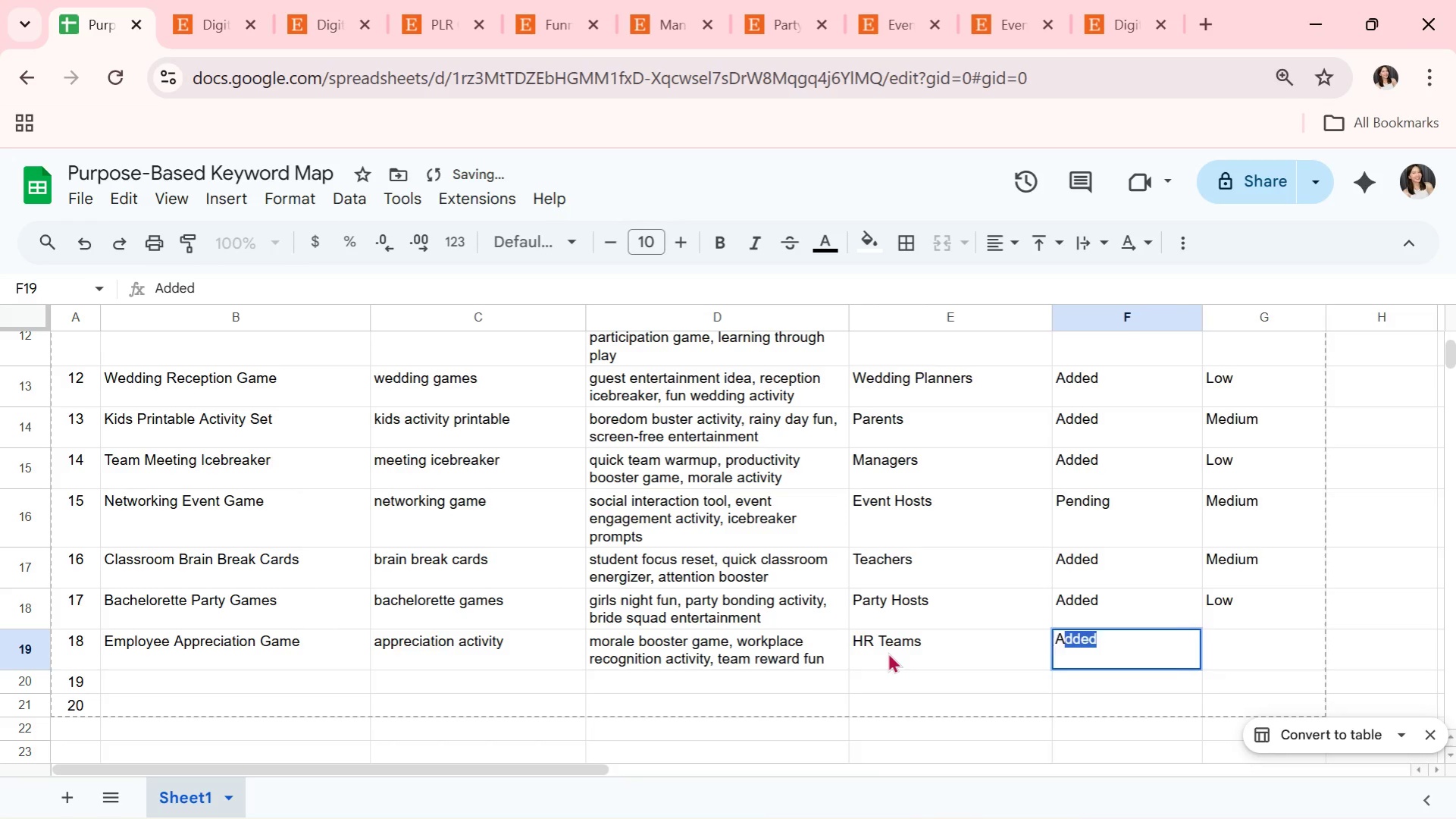 
key(ArrowRight)
 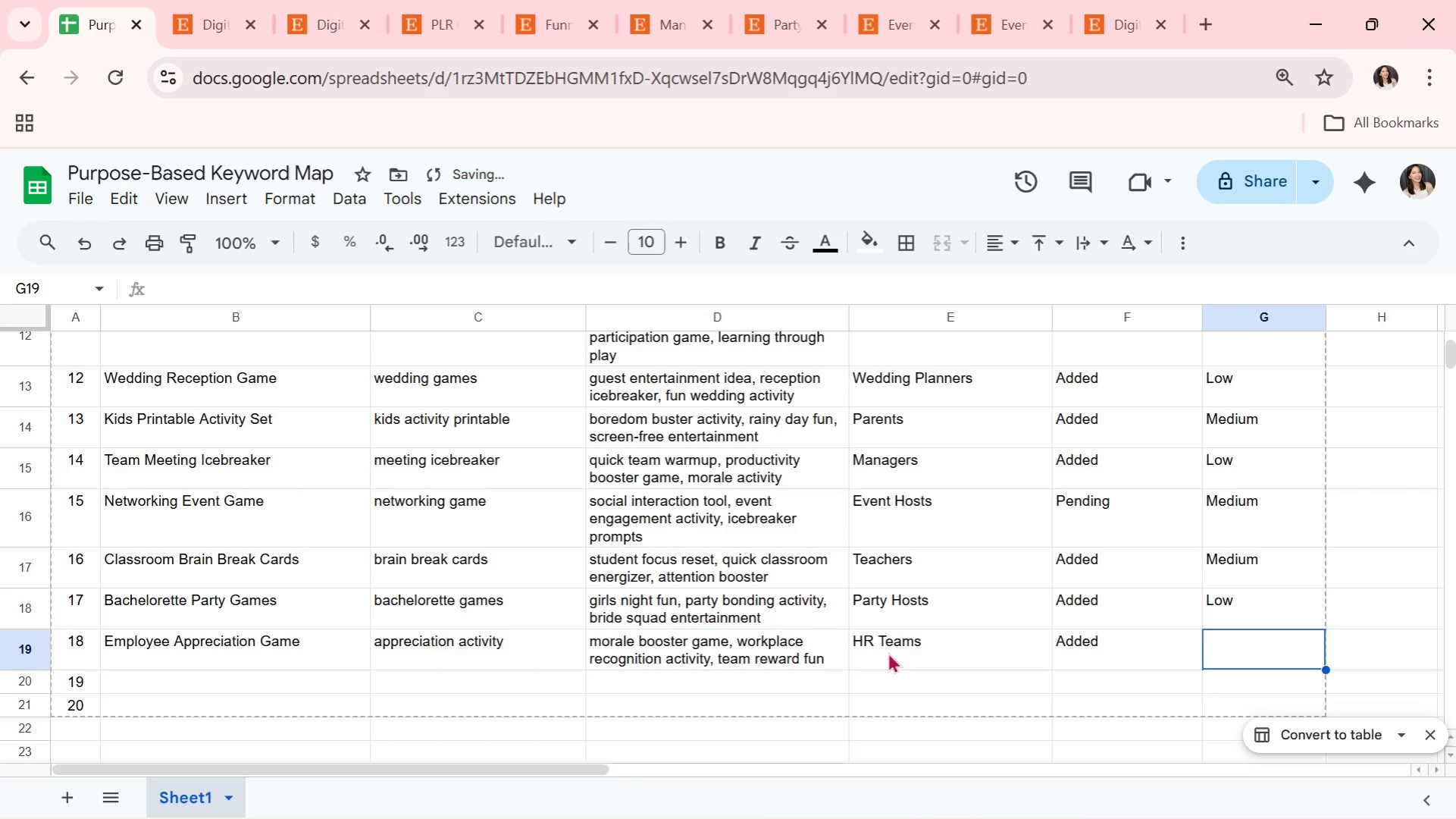 
key(CapsLock)
 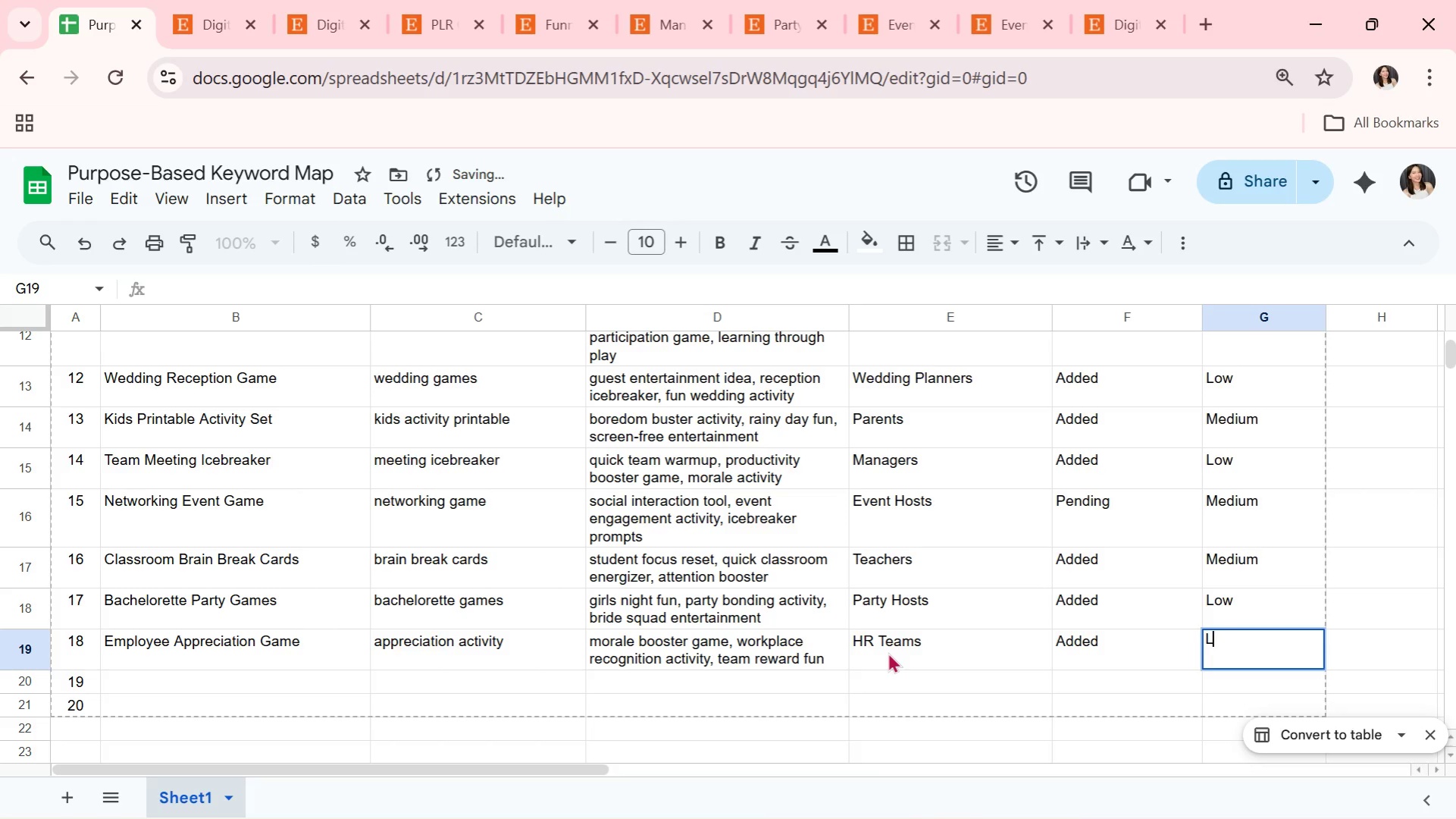 
key(L)
 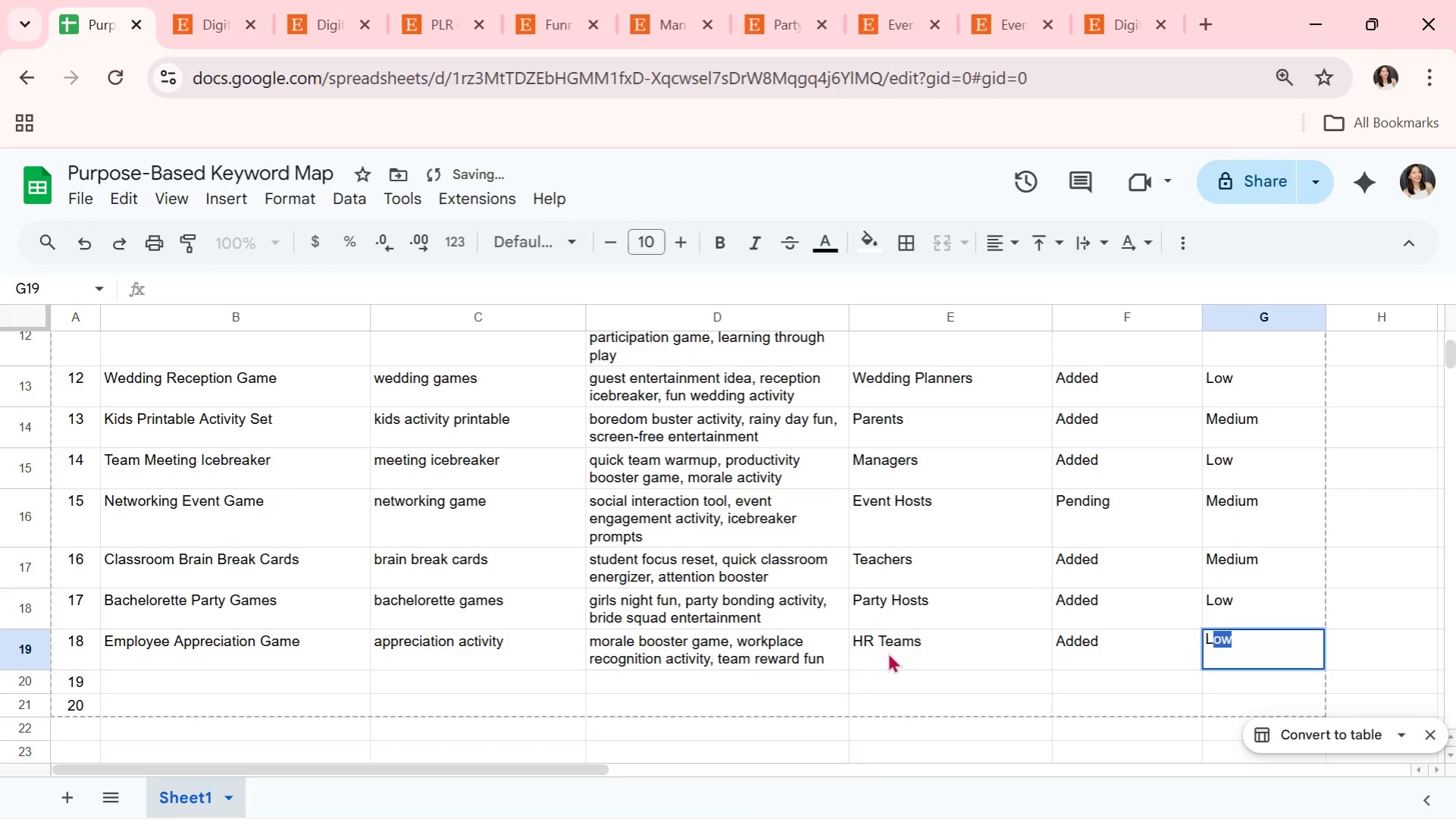 
key(CapsLock)
 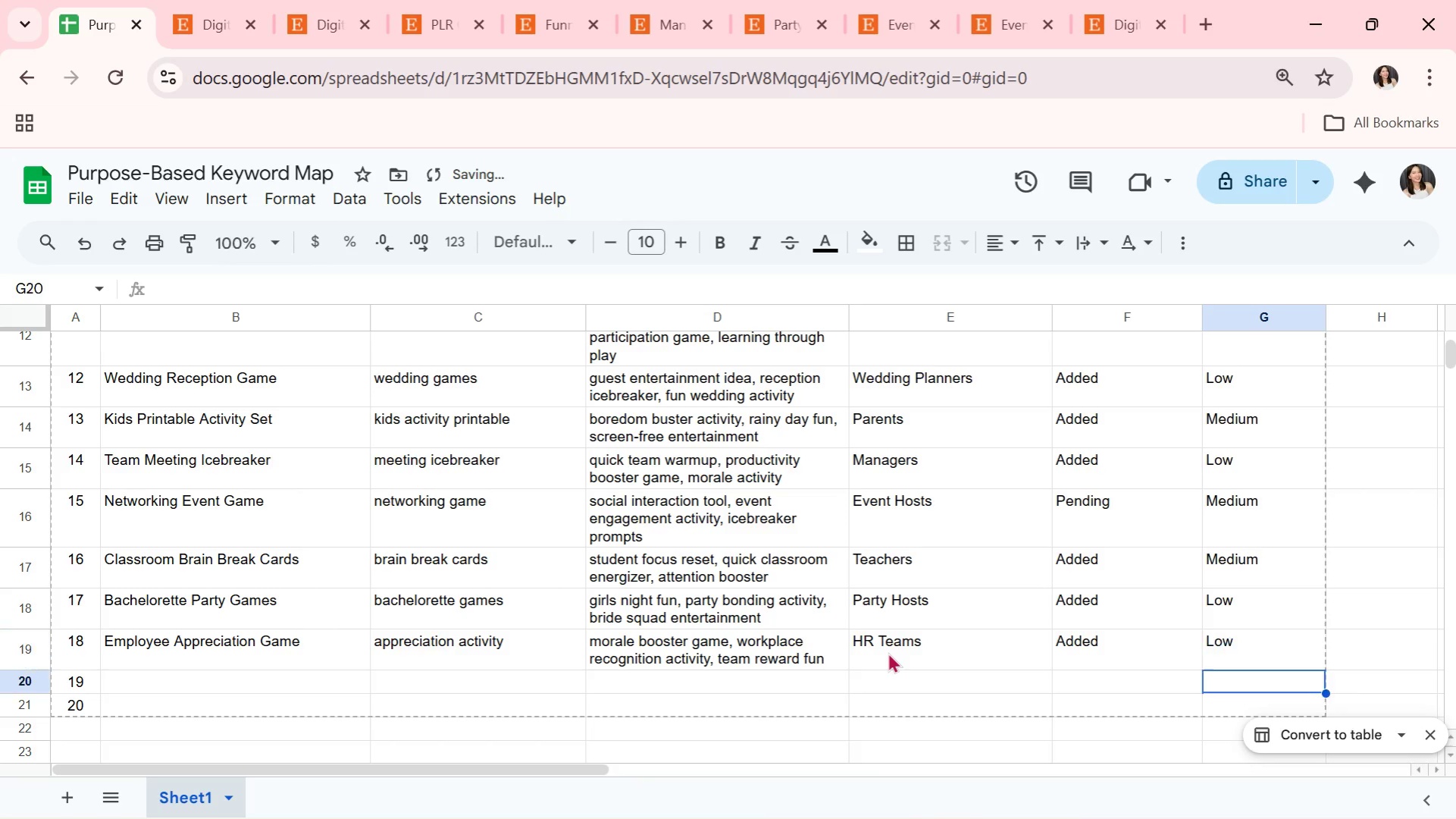 
key(Enter)
 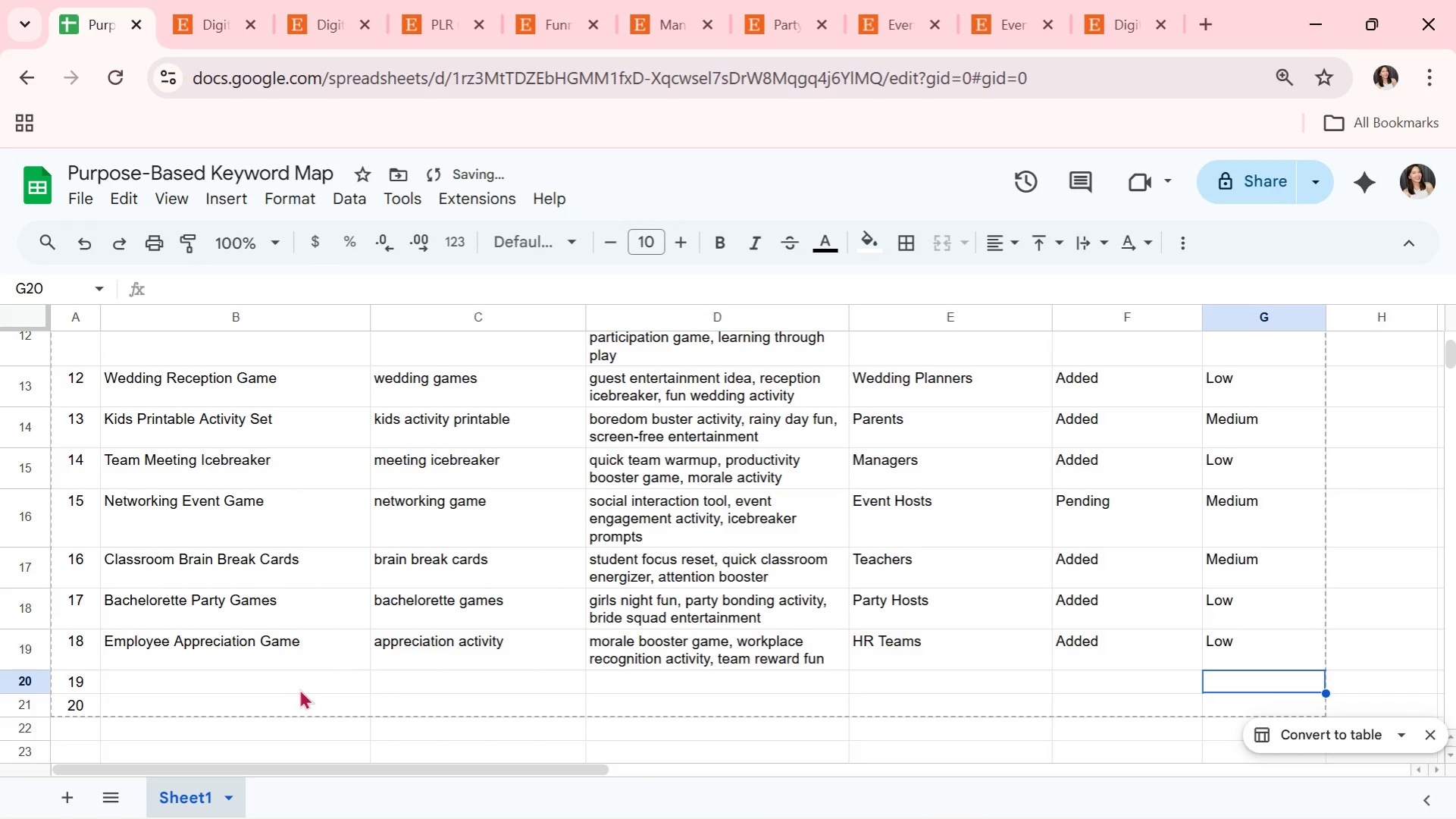 
left_click([266, 686])
 